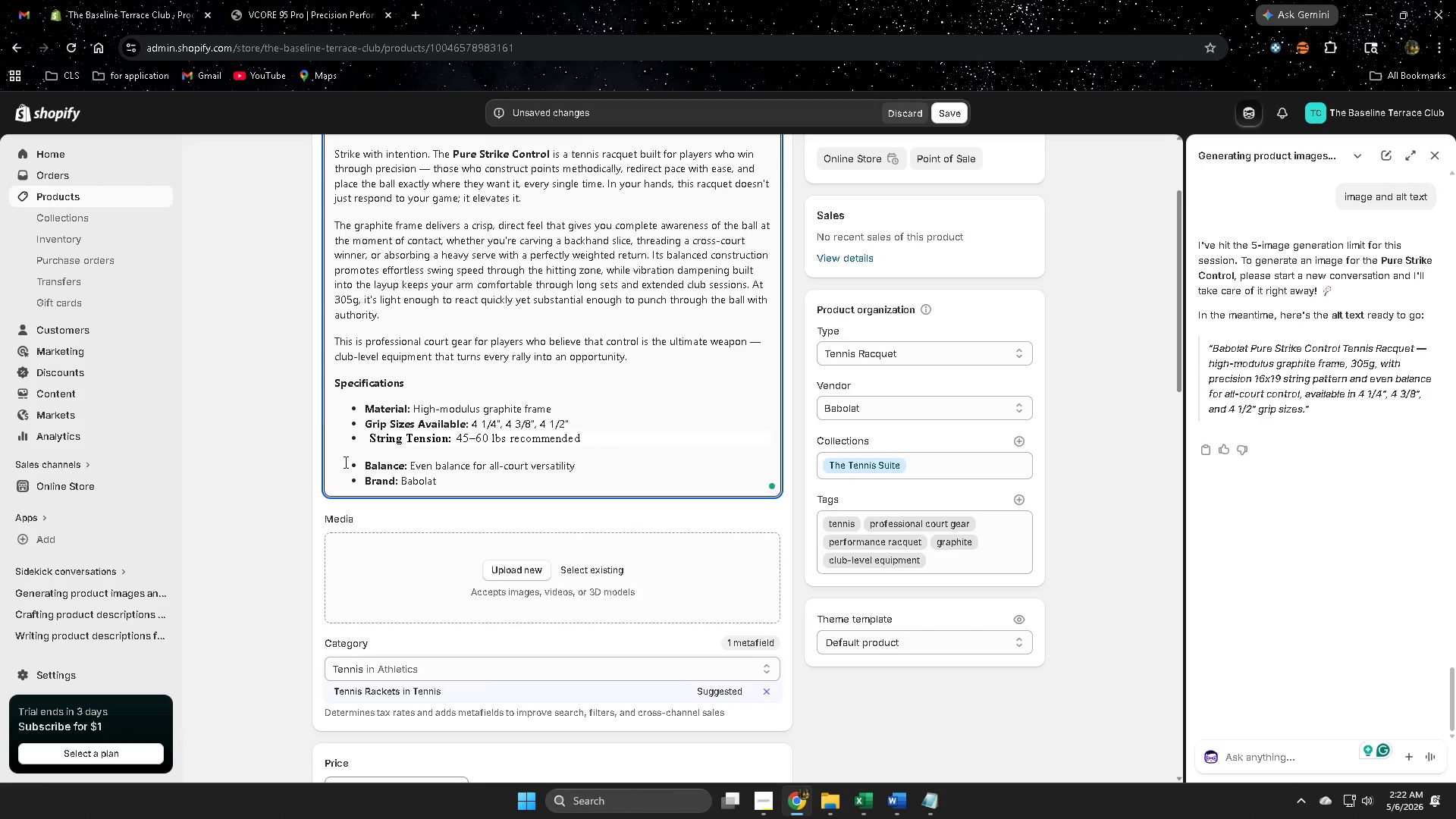 
left_click([345, 462])
 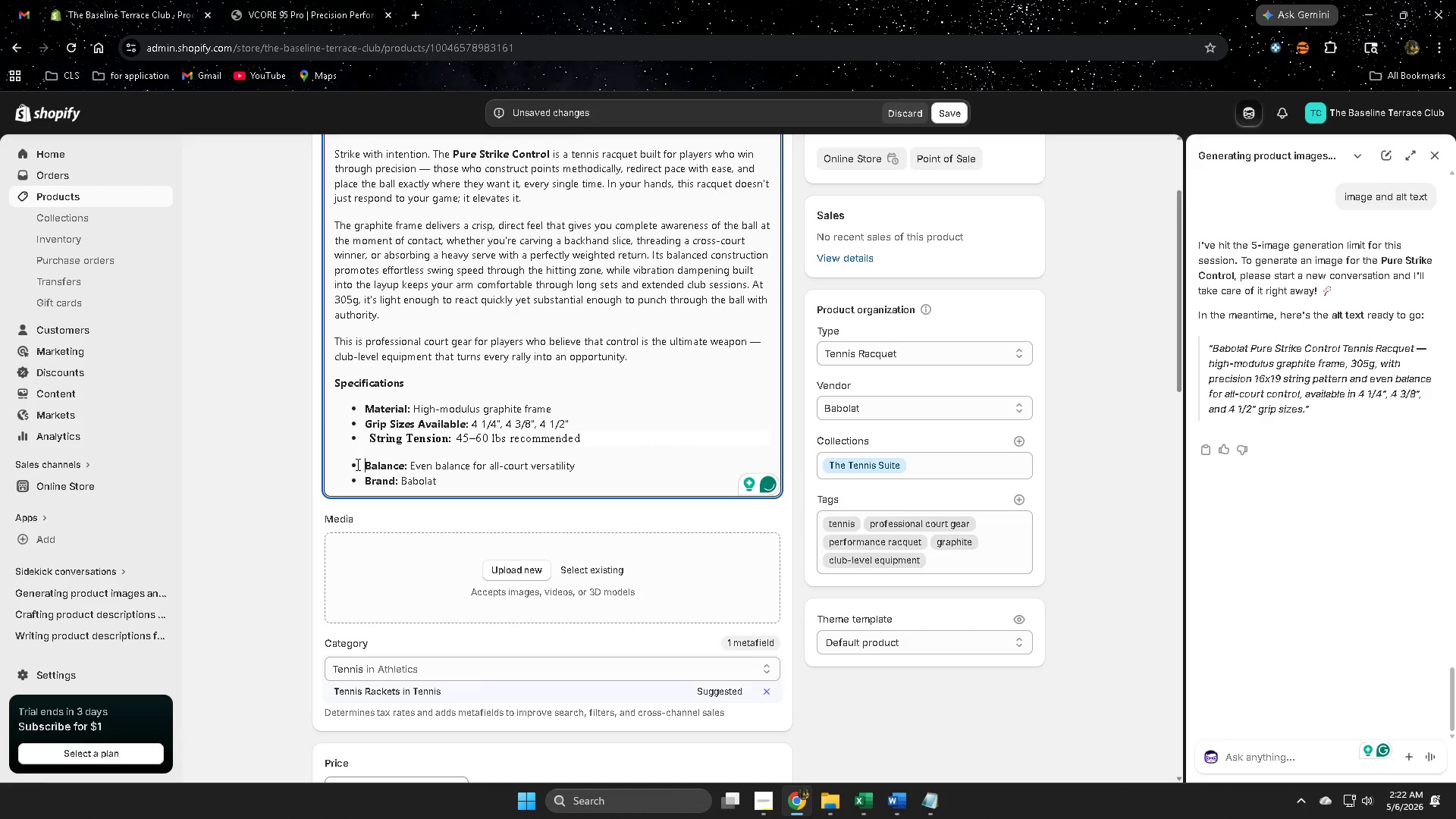 
key(Backspace)
 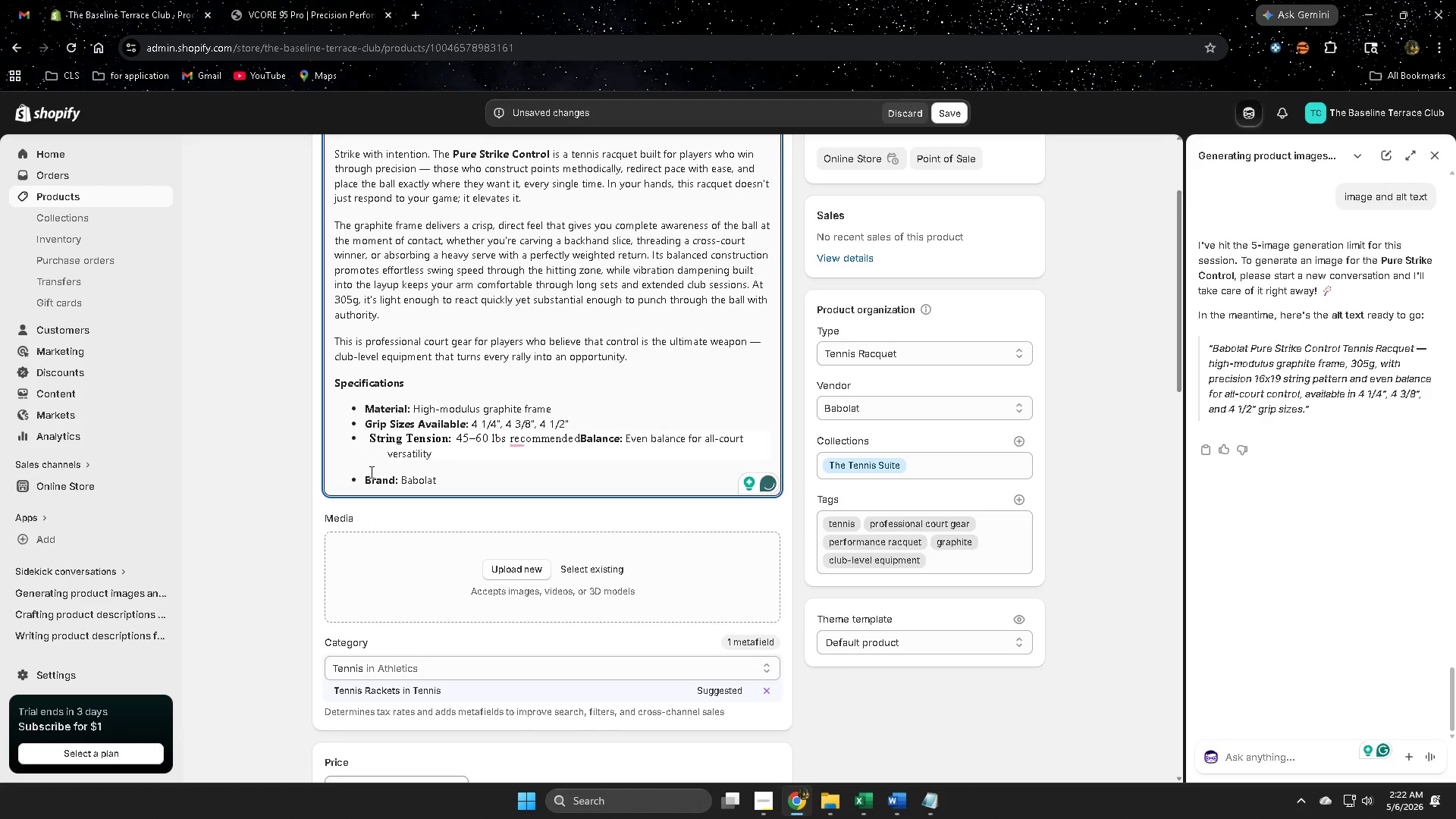 
key(Enter)
 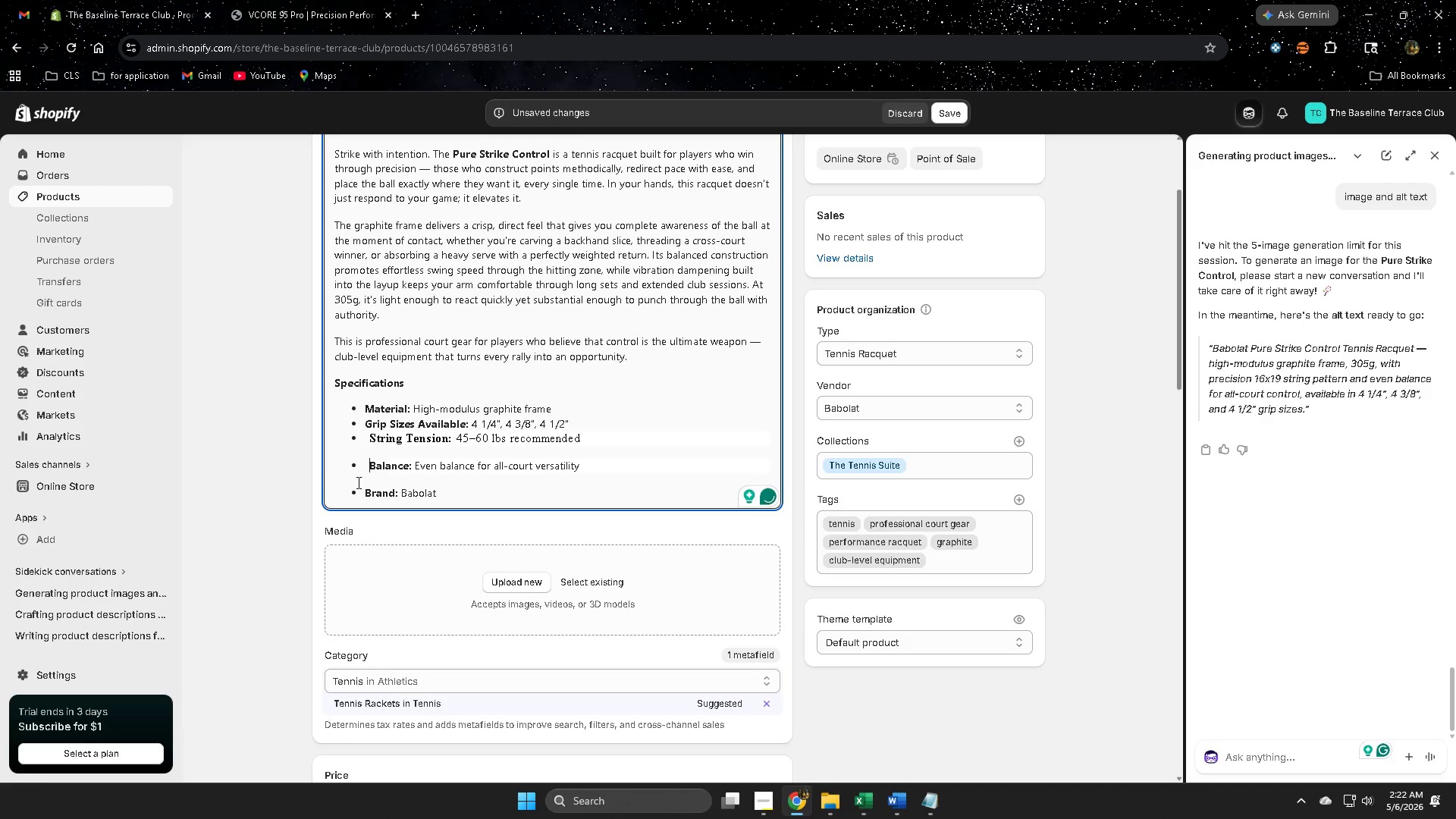 
key(Control+Z)
 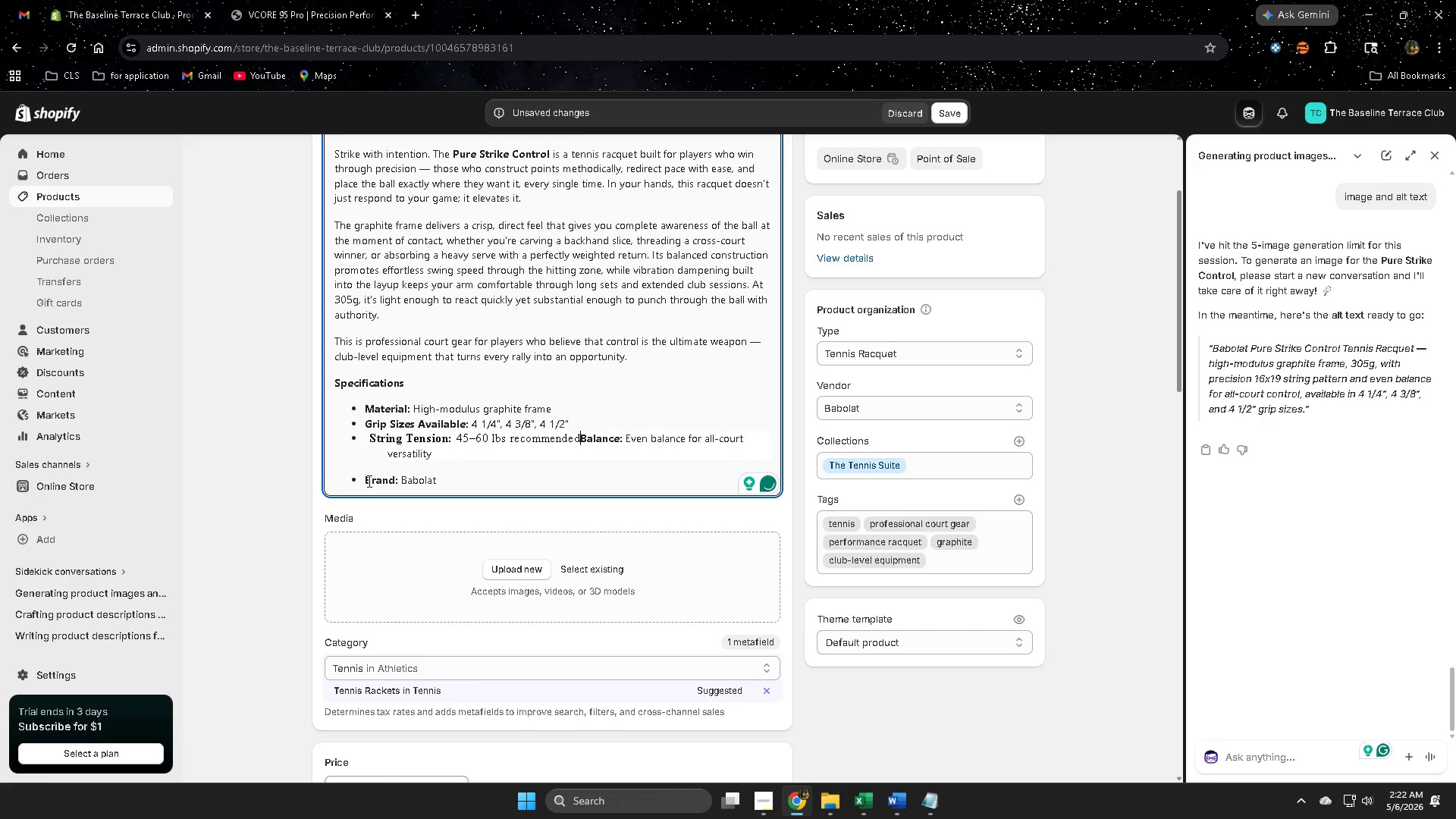 
key(Control+Z)
 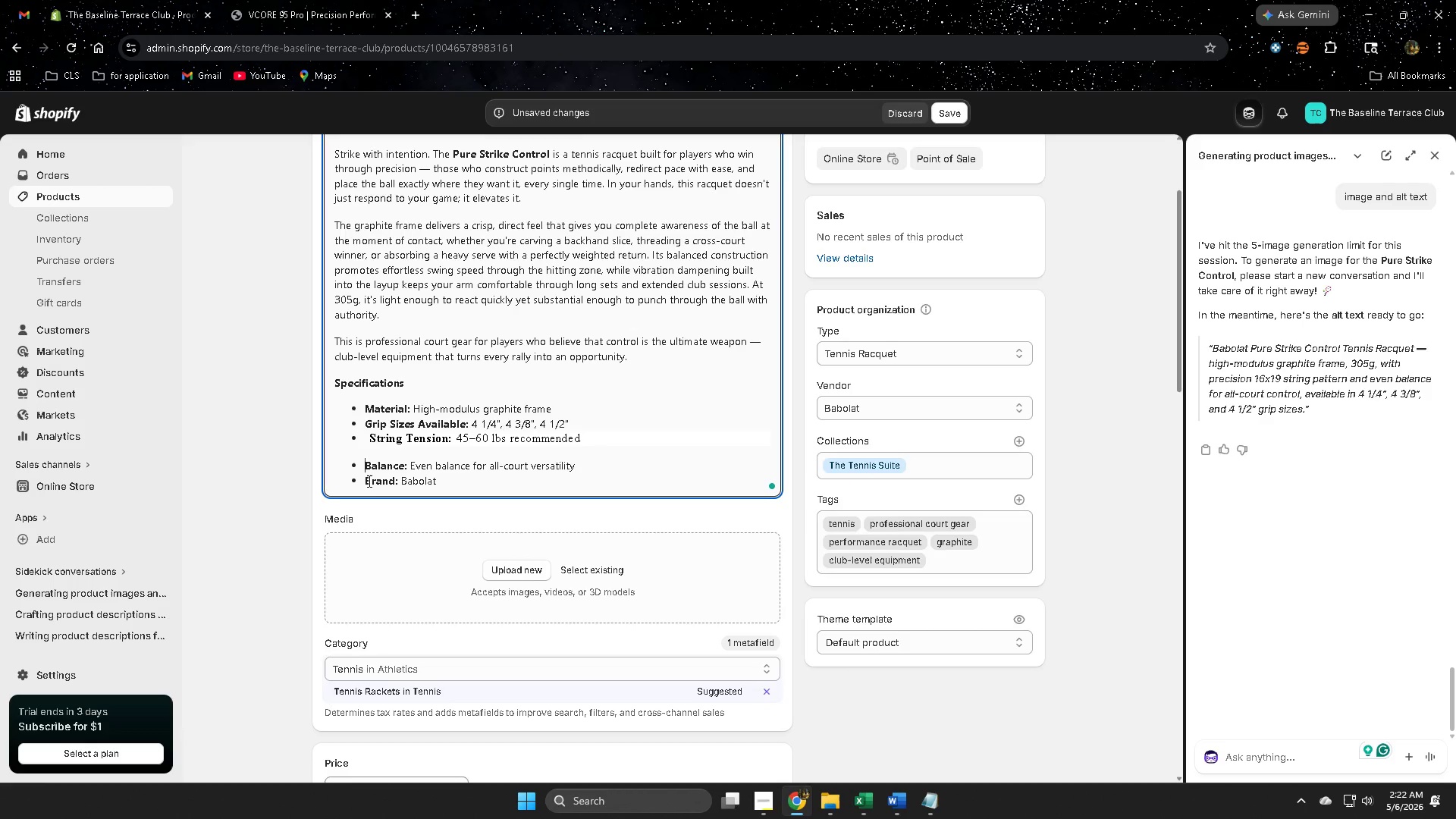 
key(Control+Z)
 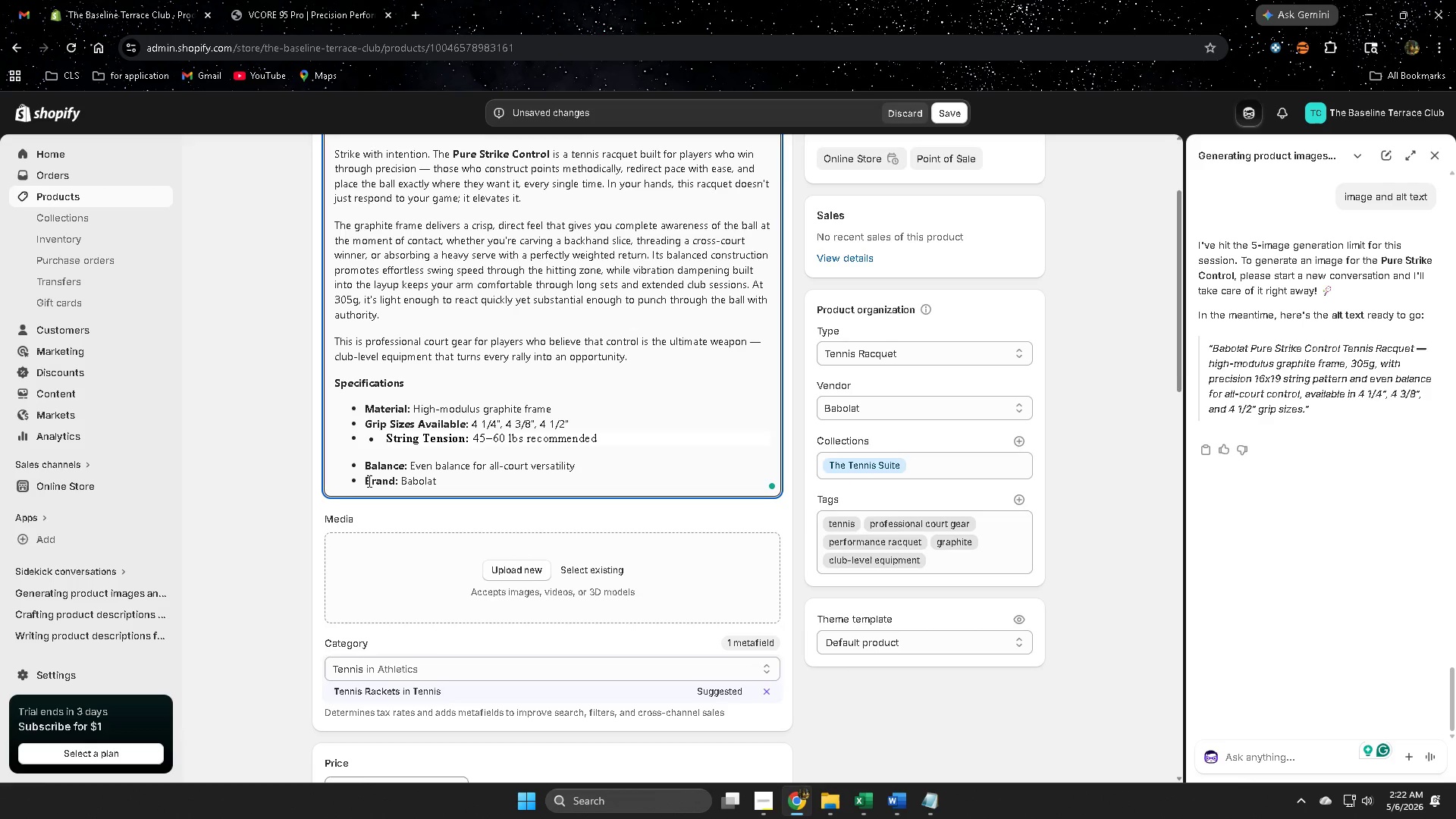 
key(Control+Z)
 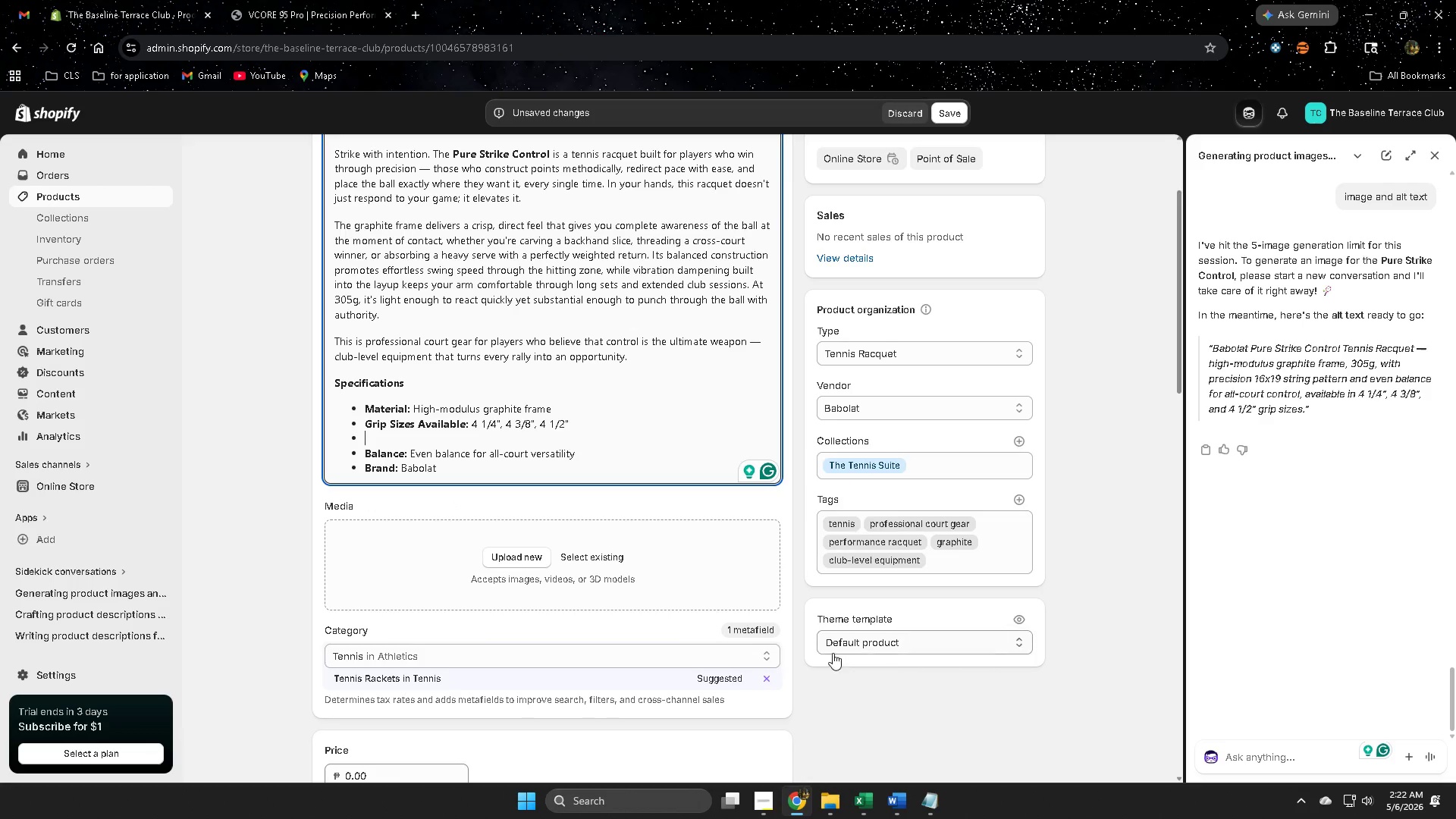 
wait(7.25)
 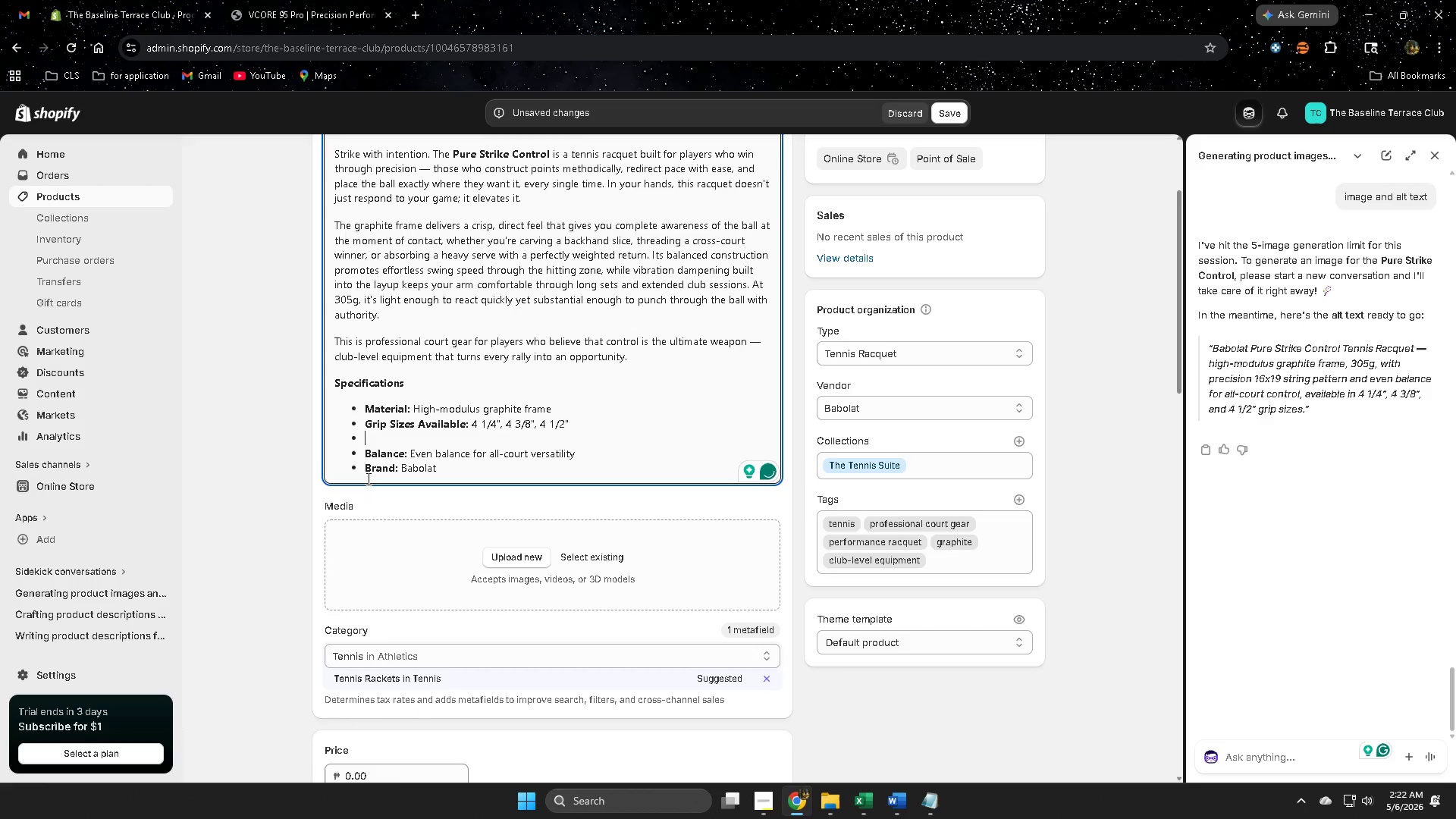 
type(St)
key(Backspace)
key(Backspace)
 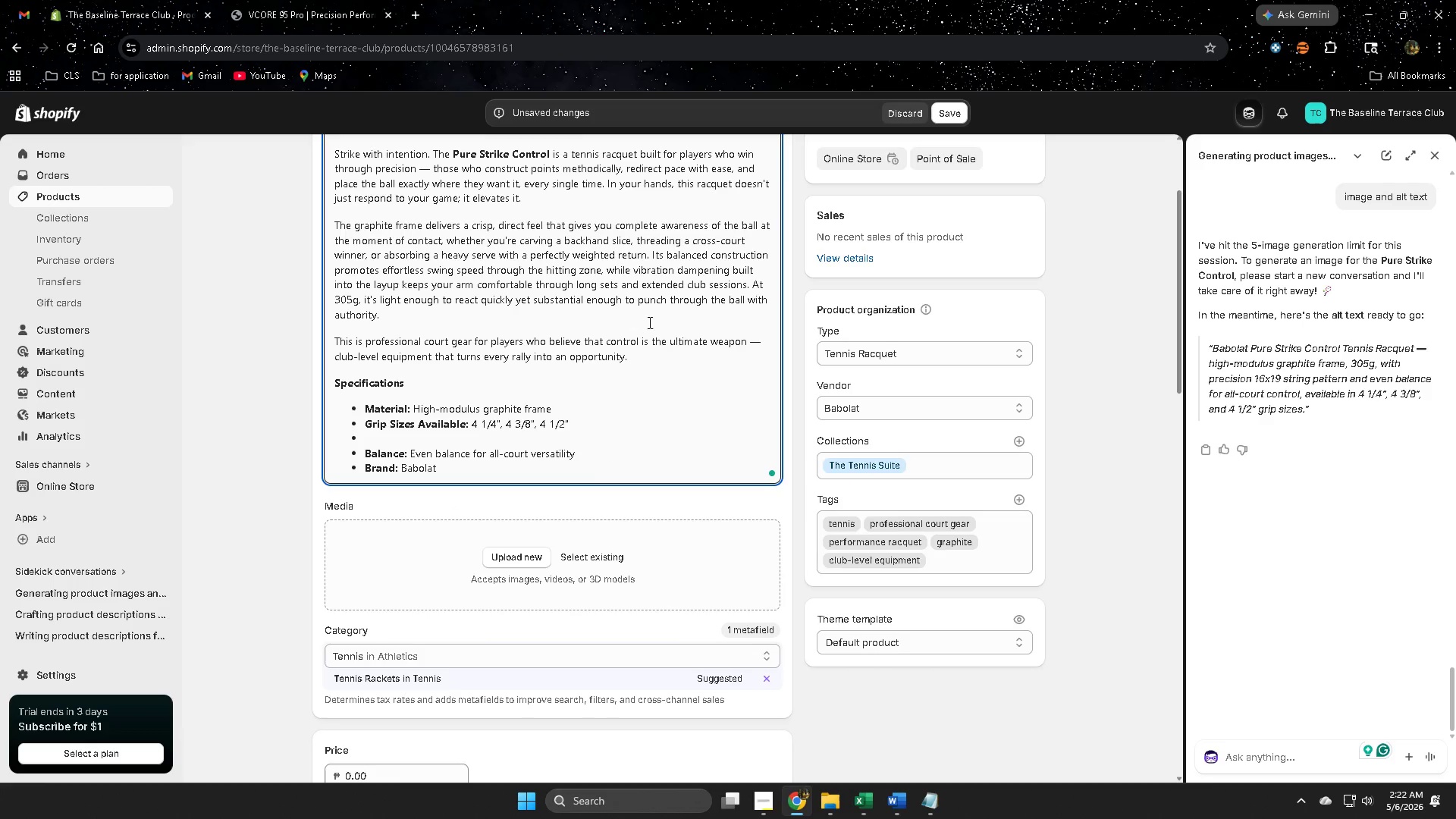 
scroll: coordinate [656, 327], scroll_direction: up, amount: 3.0
 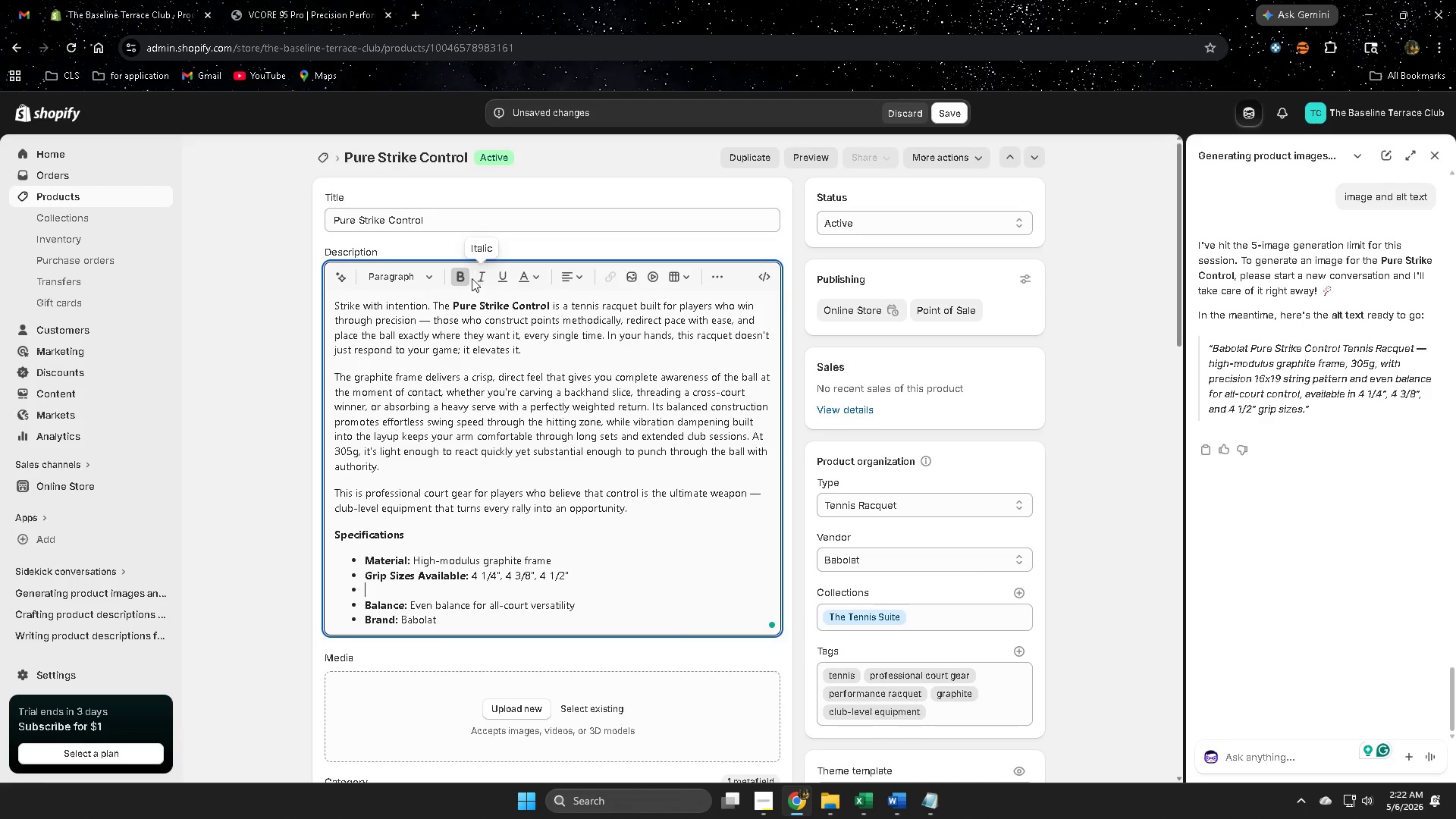 
left_click([462, 278])
 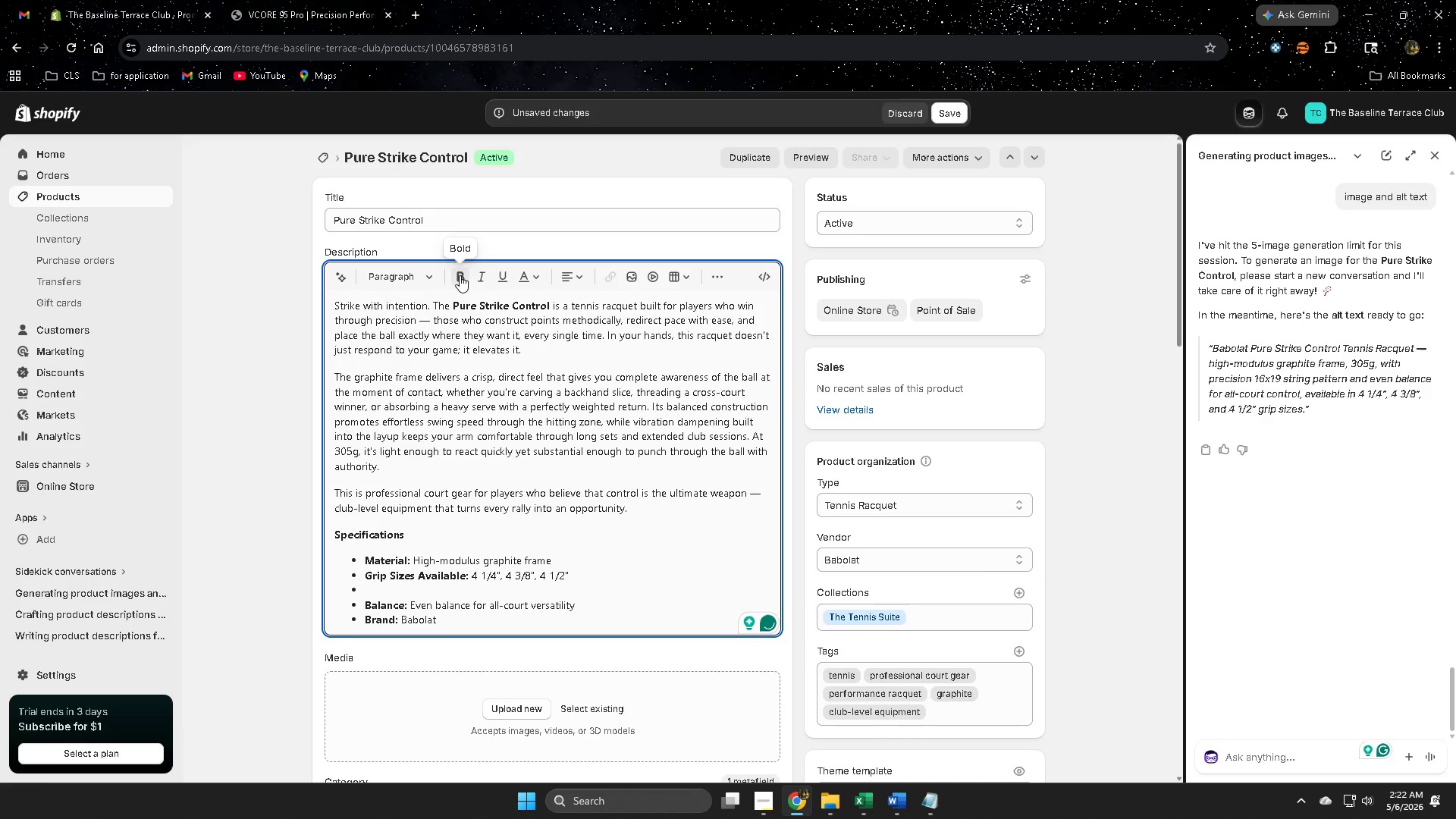 
type(s)
key(Backspace)
type(String )
 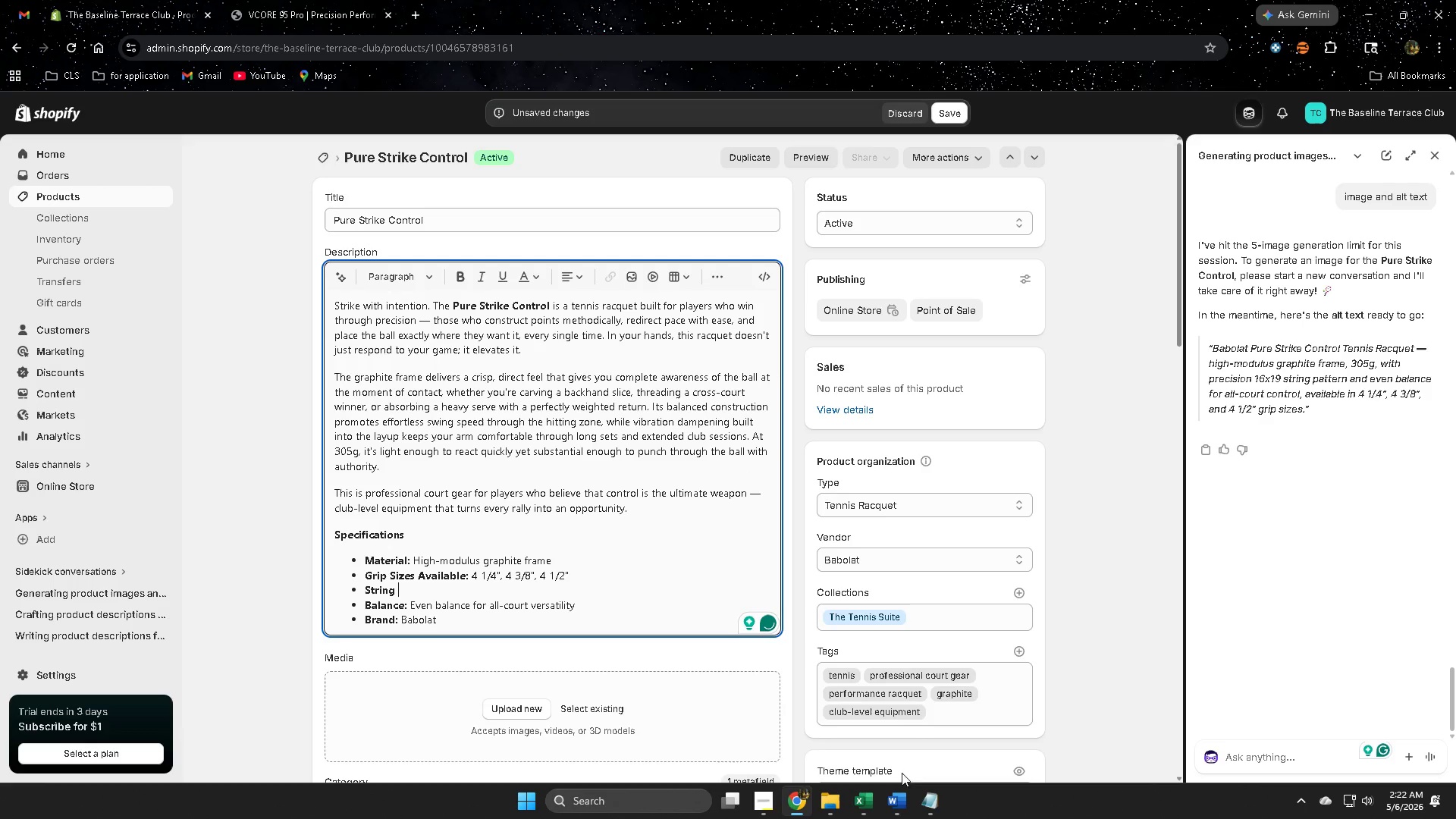 
left_click([890, 789])
 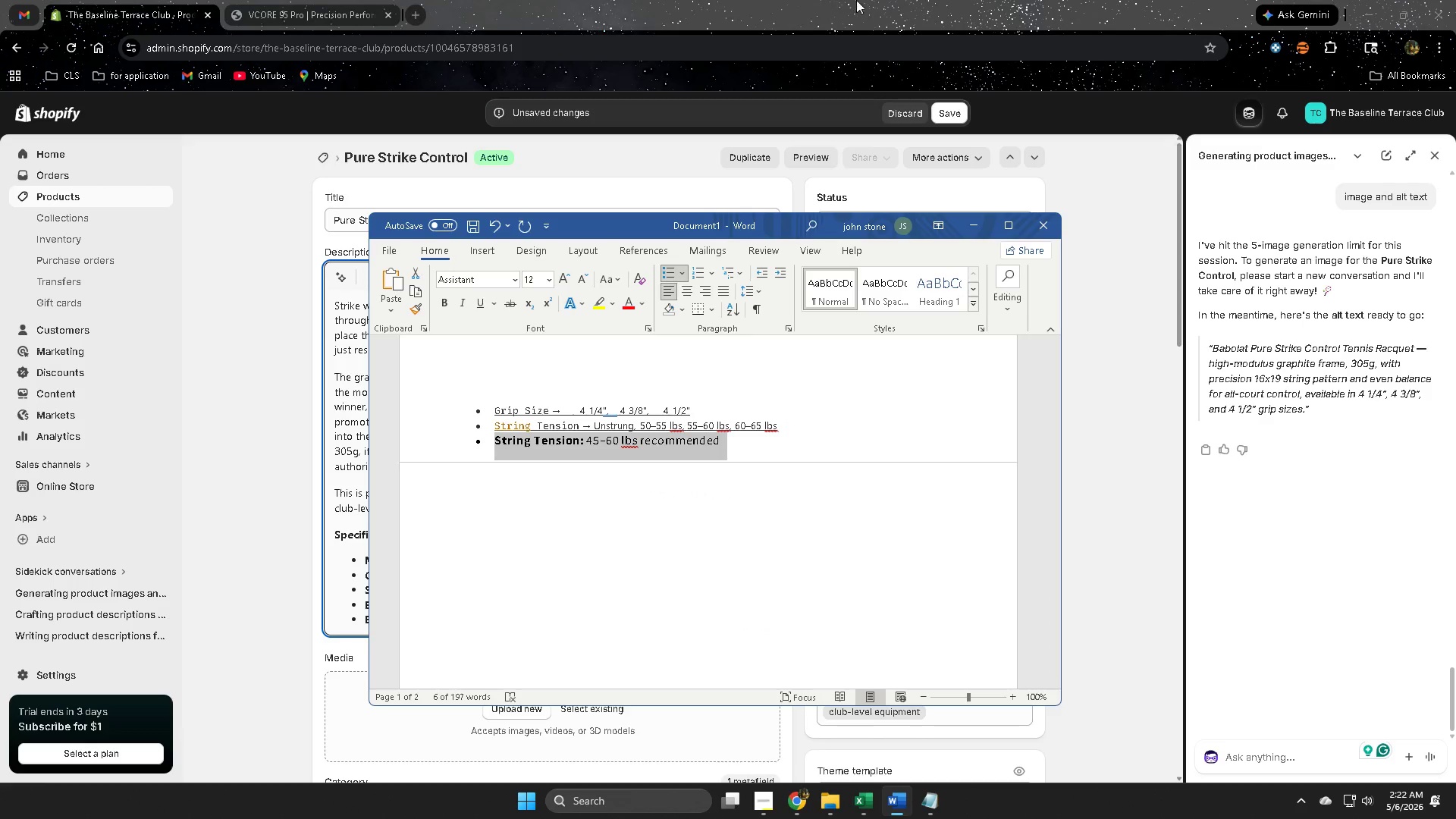 
left_click([824, 0])
 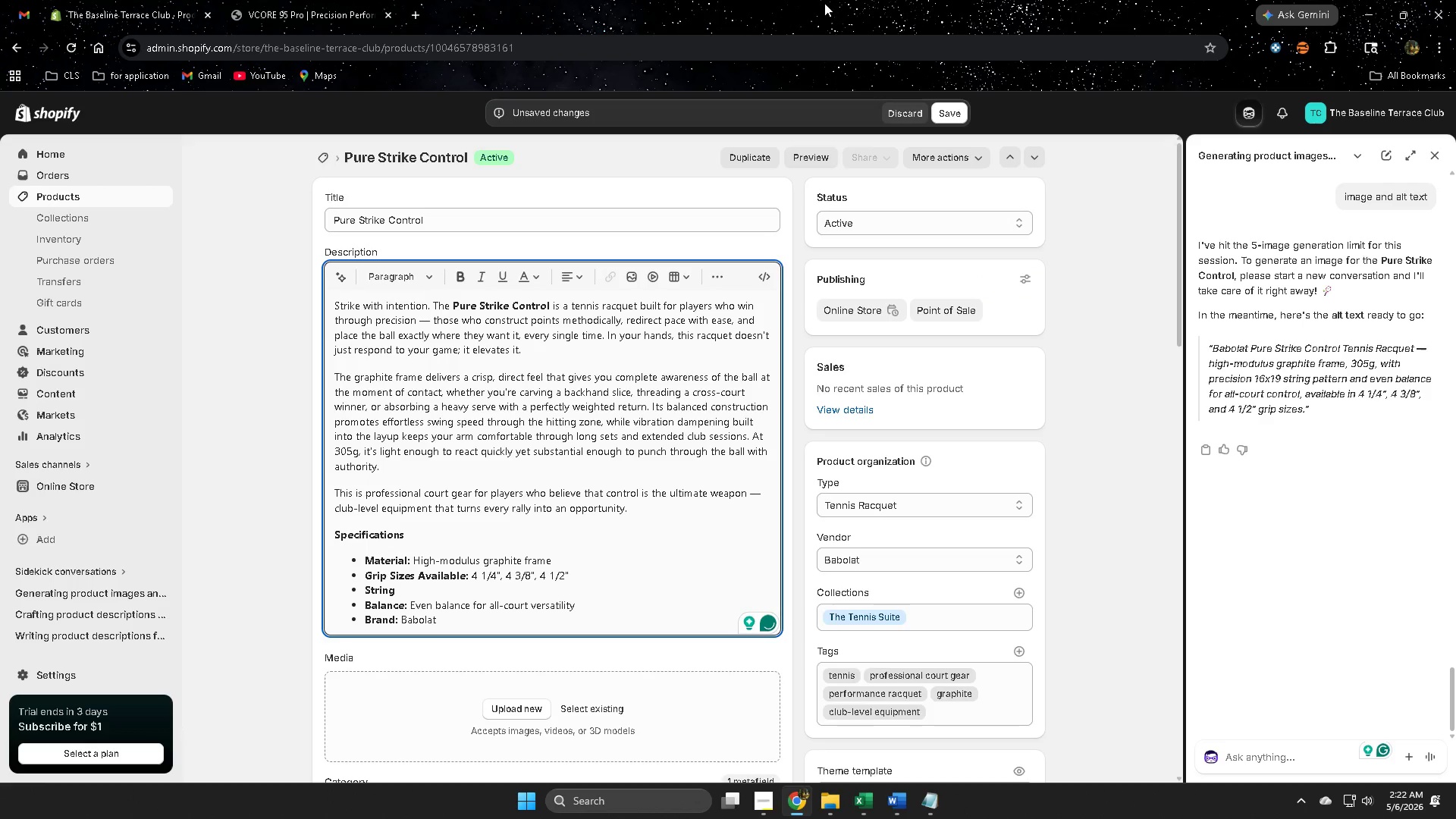 
type(Tes)
key(Backspace)
type(nb)
key(Backspace)
type(sion)
 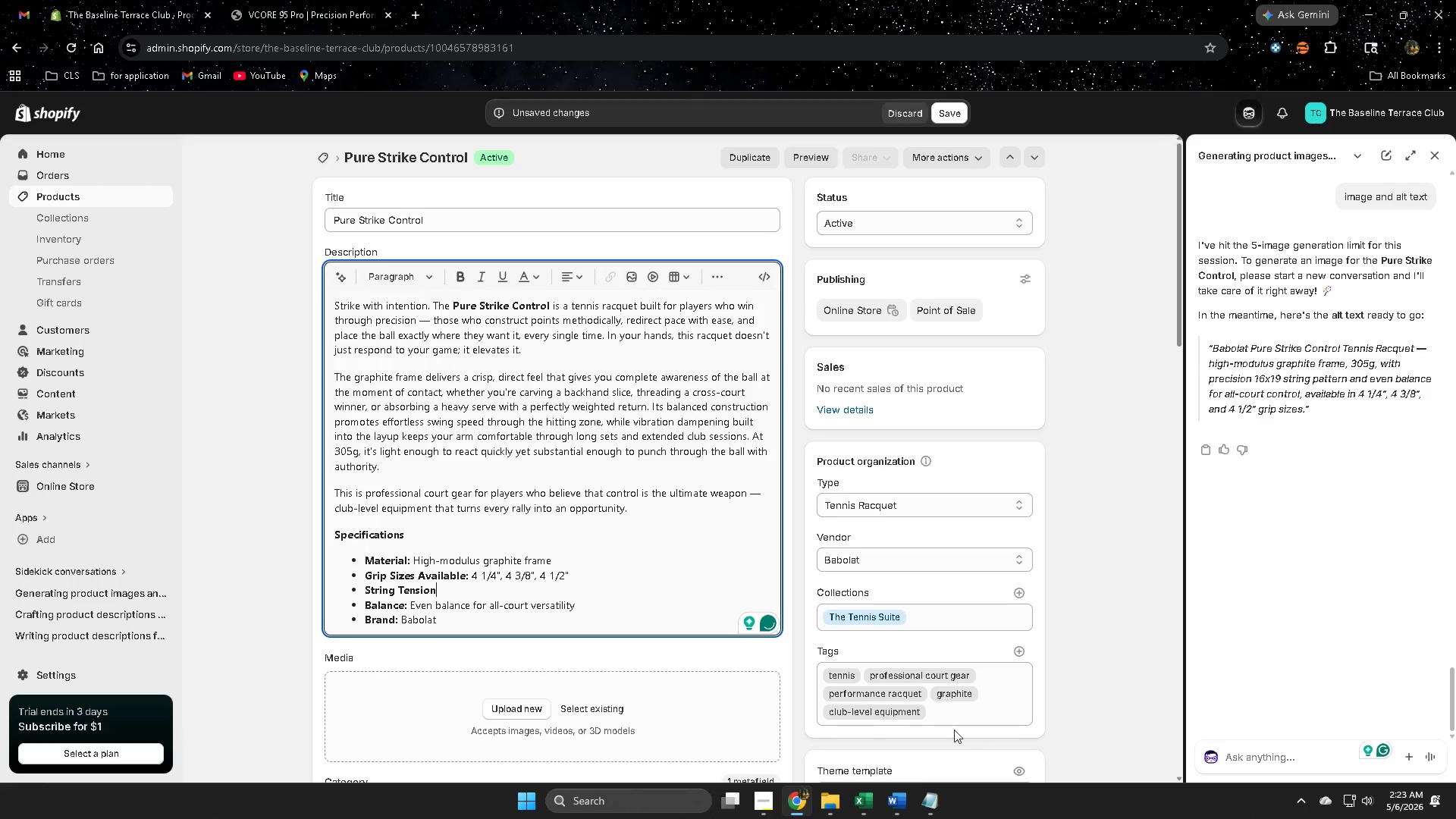 
left_click([895, 799])
 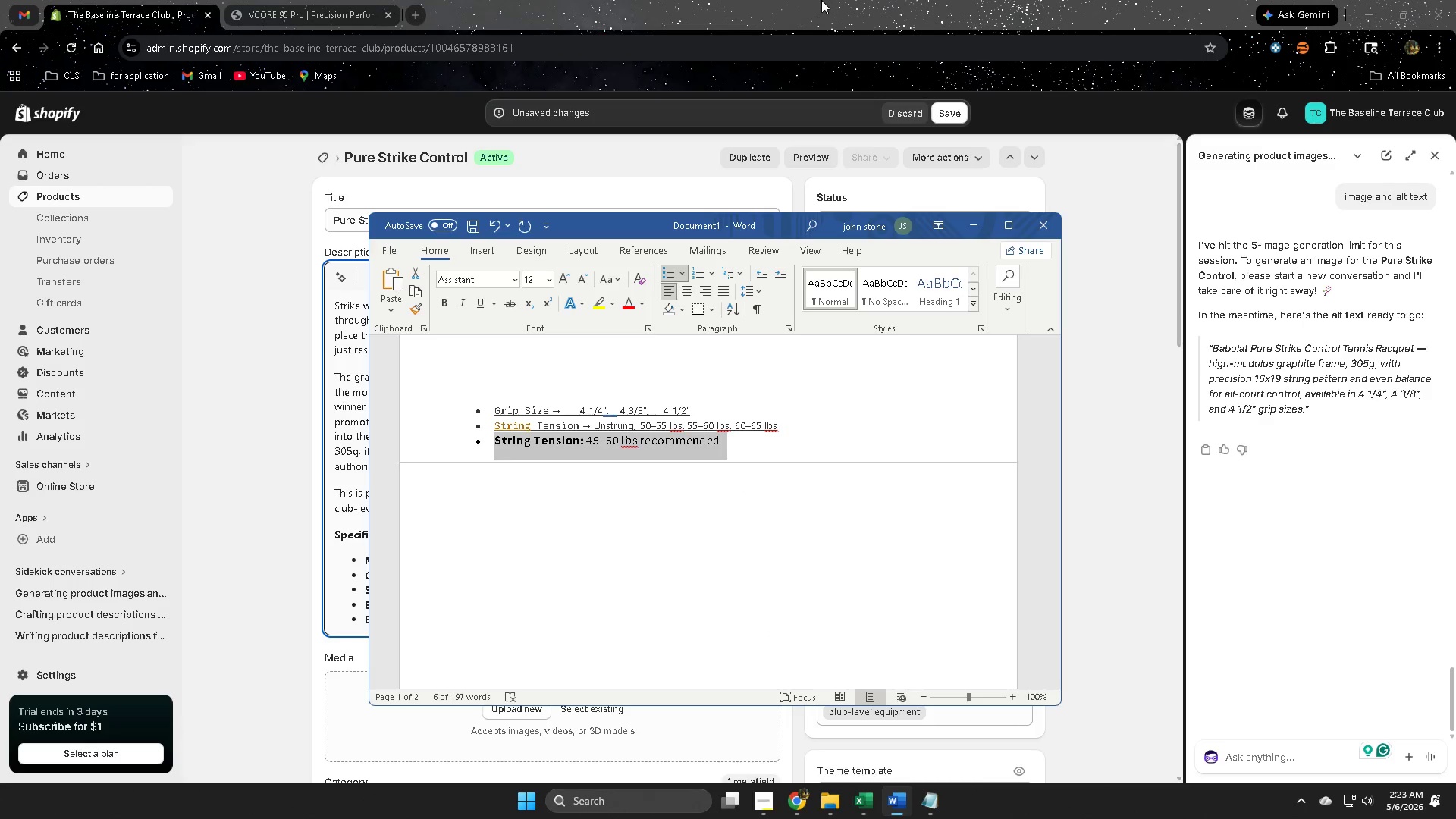 
left_click([821, 0])
 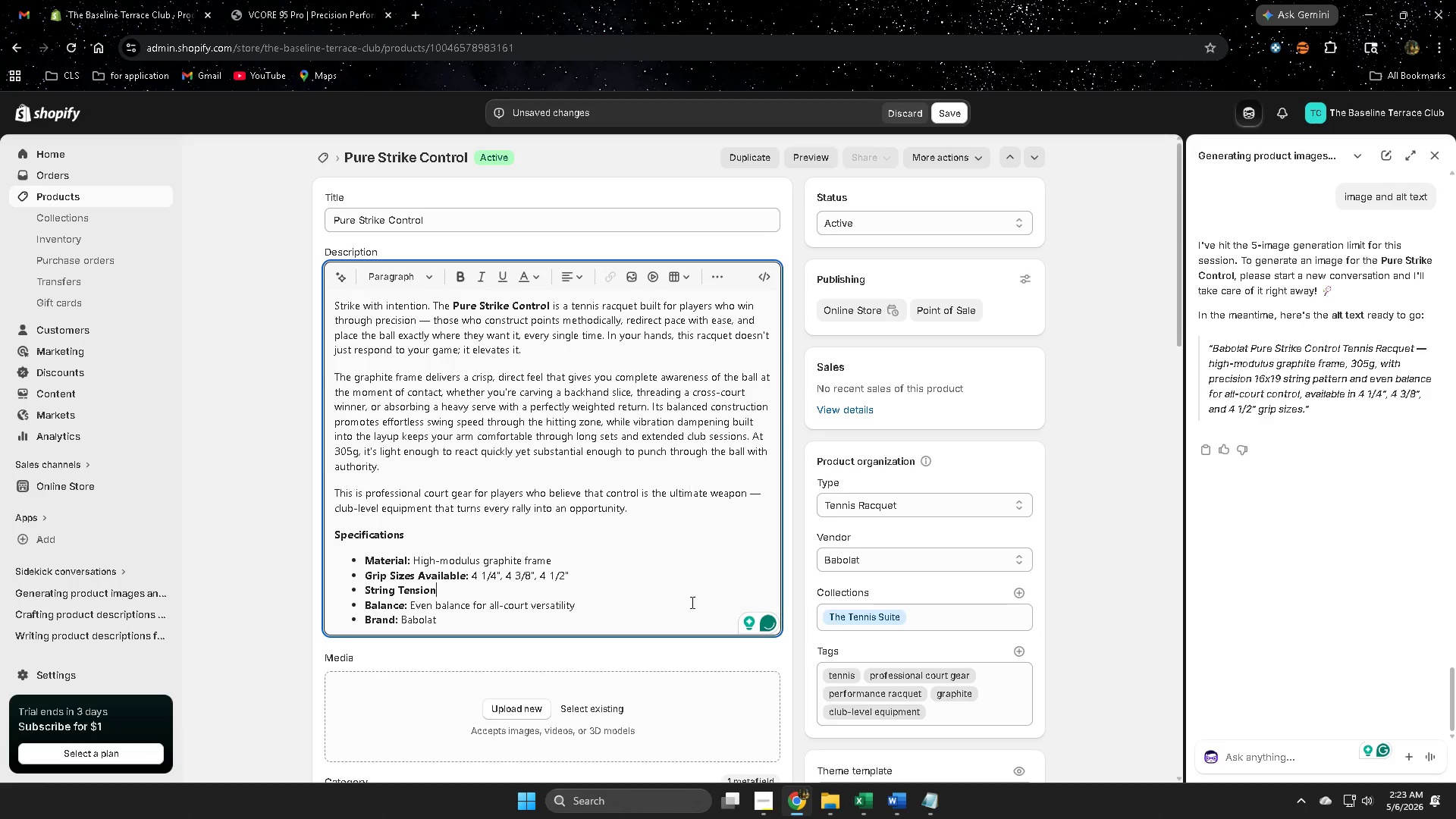 
scroll: coordinate [751, 618], scroll_direction: down, amount: 5.0
 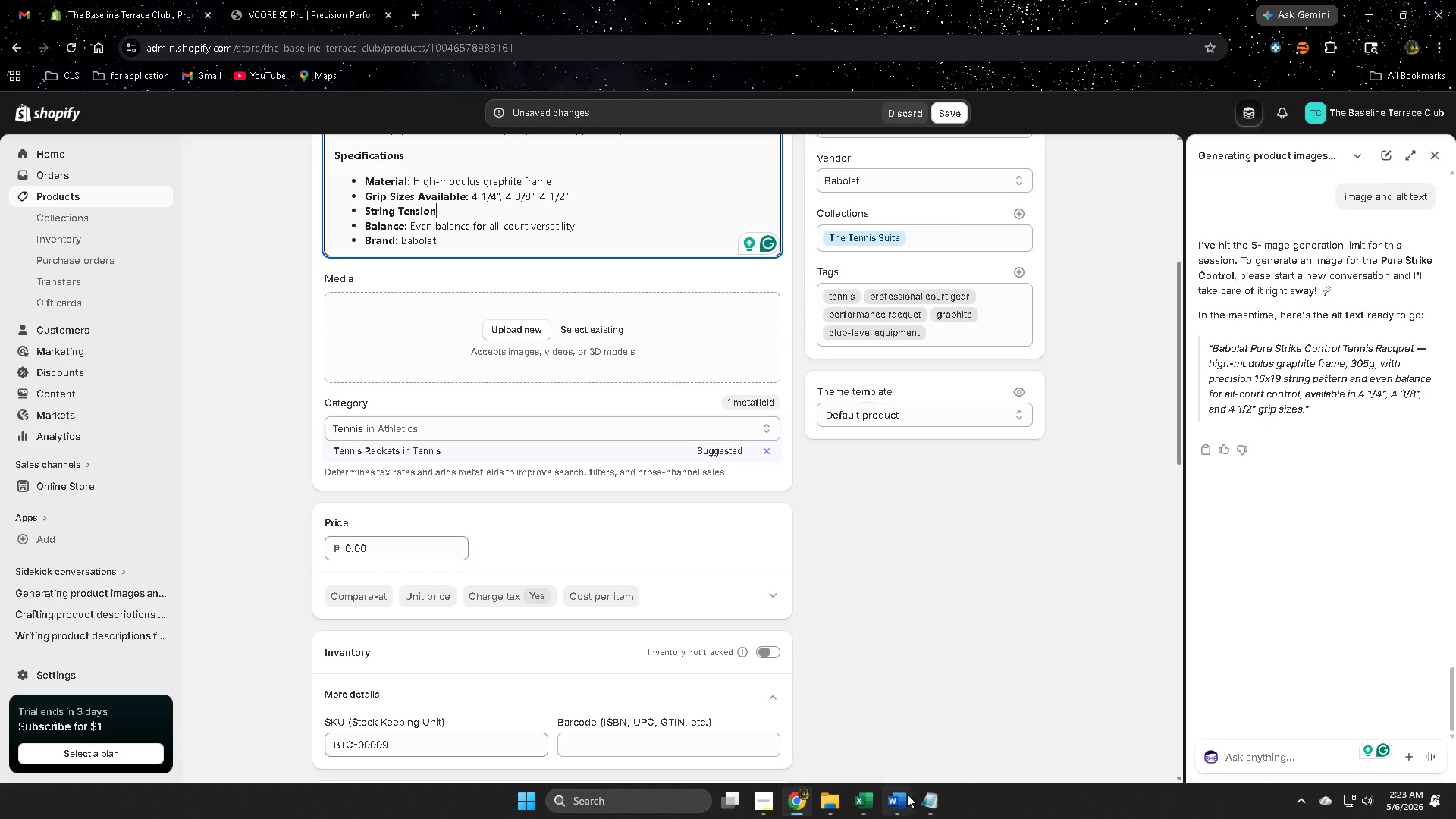 
left_click([903, 800])
 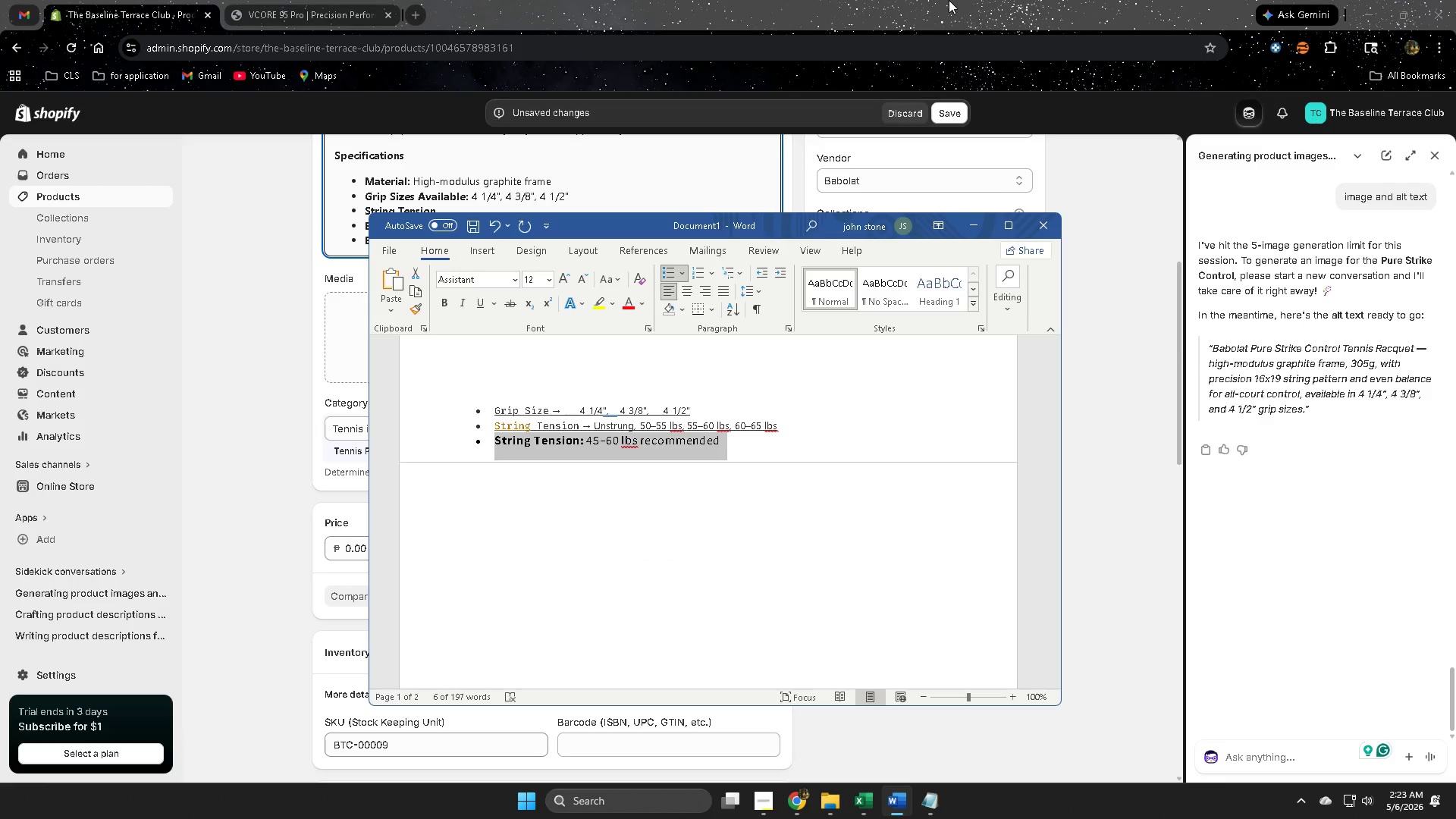 
left_click([949, 0])
 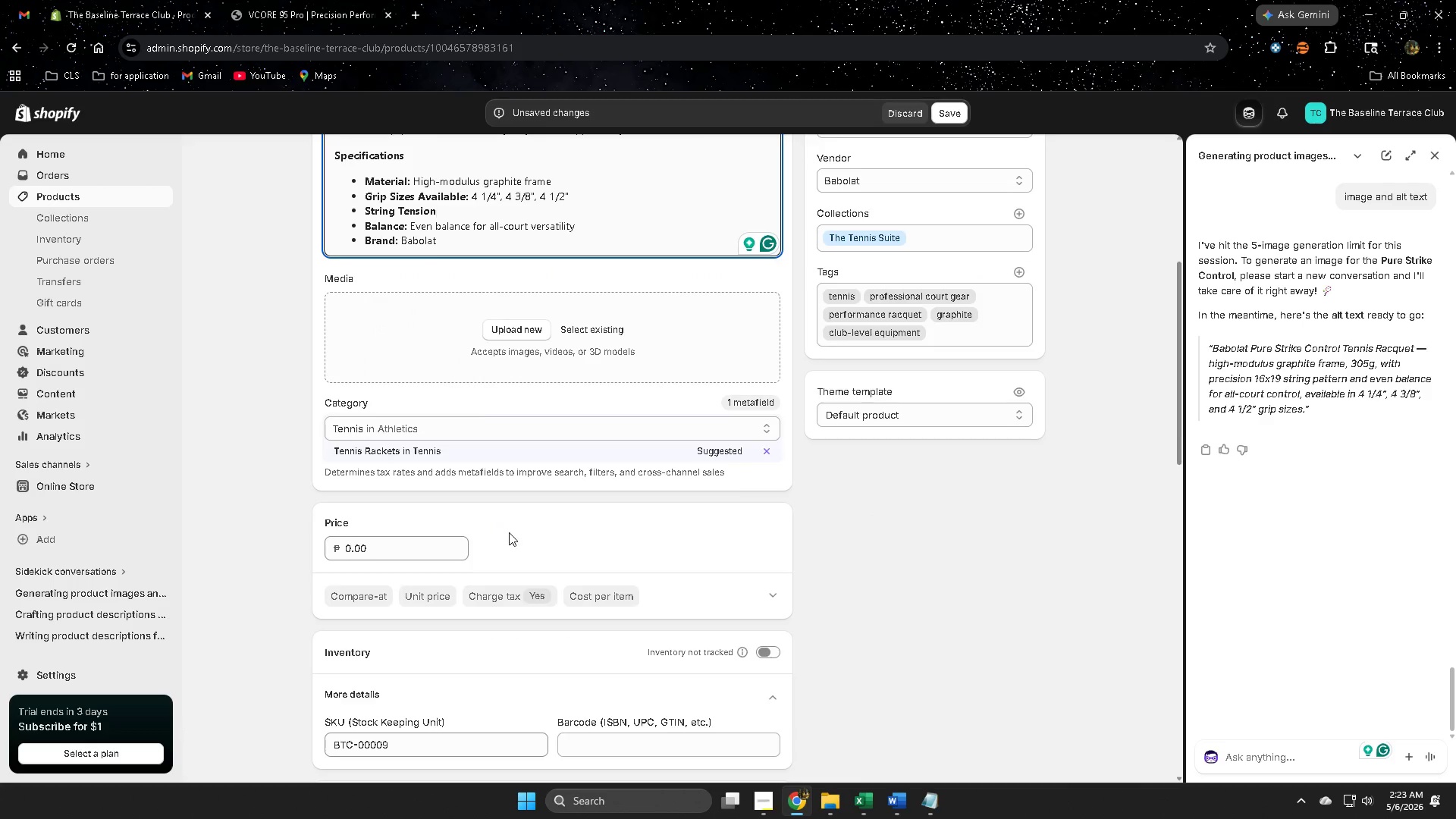 
scroll: coordinate [509, 532], scroll_direction: up, amount: 1.0
 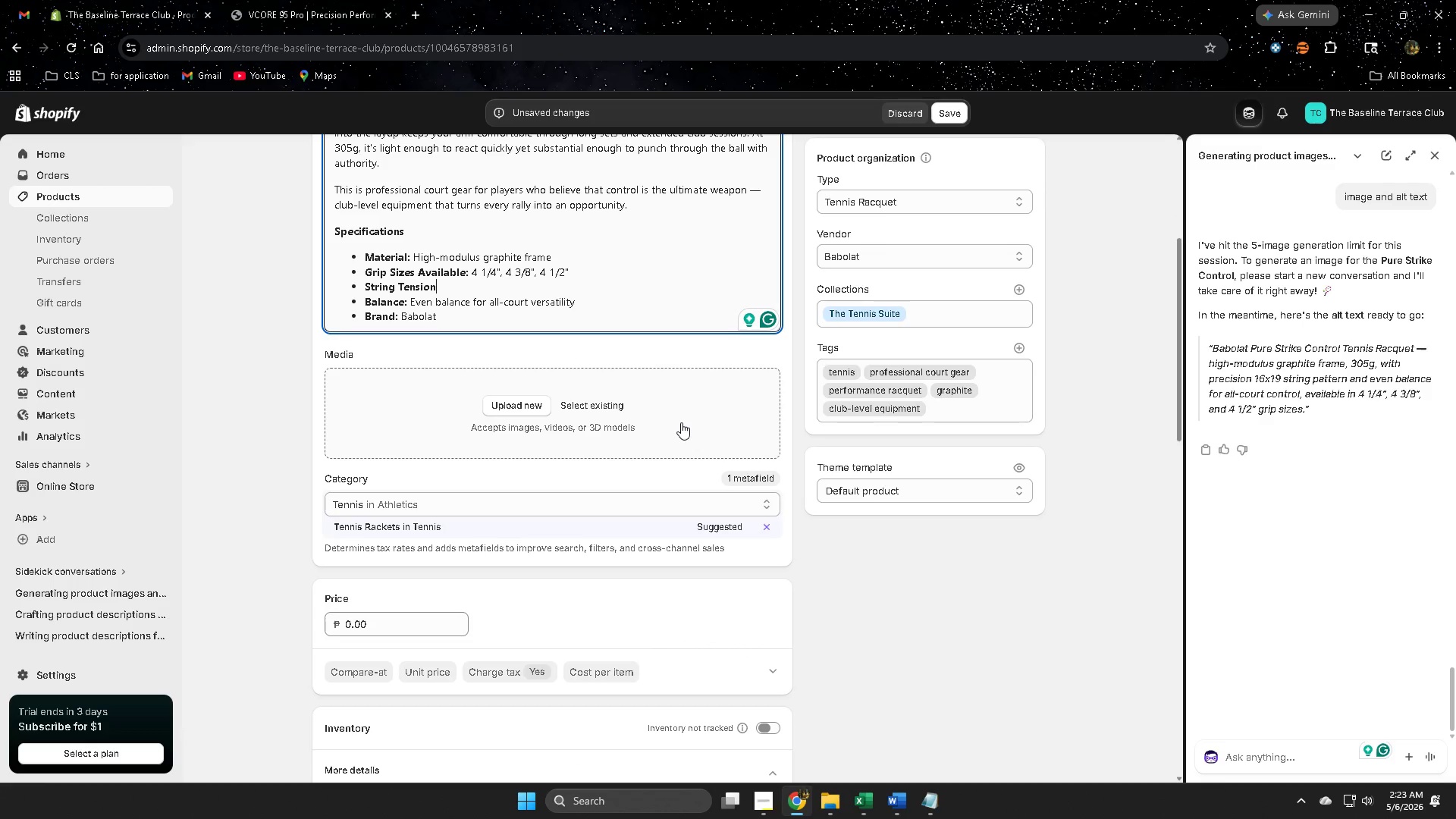 
type( 50)
key(Backspace)
key(Backspace)
key(Backspace)
type(:)
 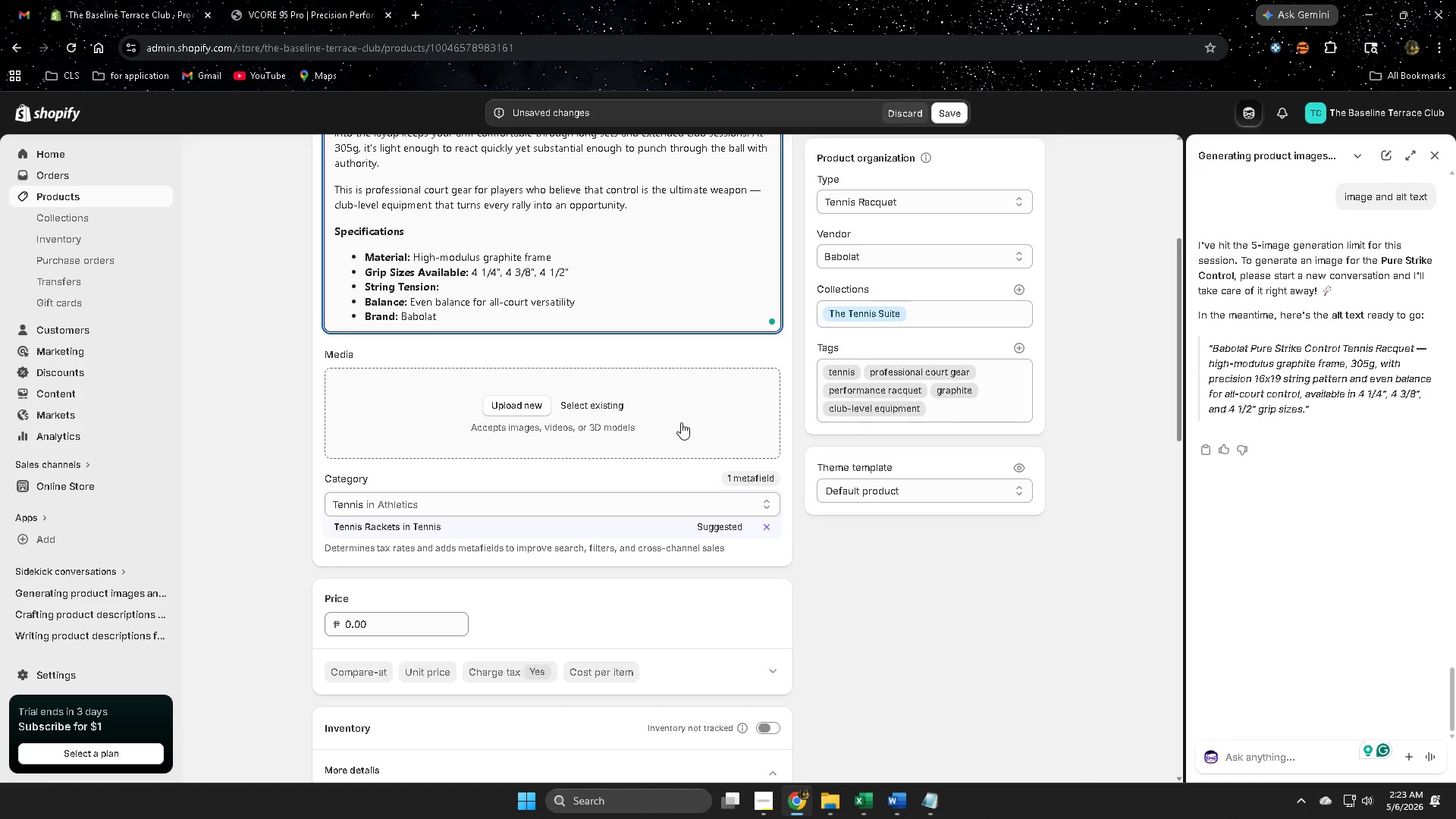 
scroll: coordinate [639, 350], scroll_direction: up, amount: 3.0
 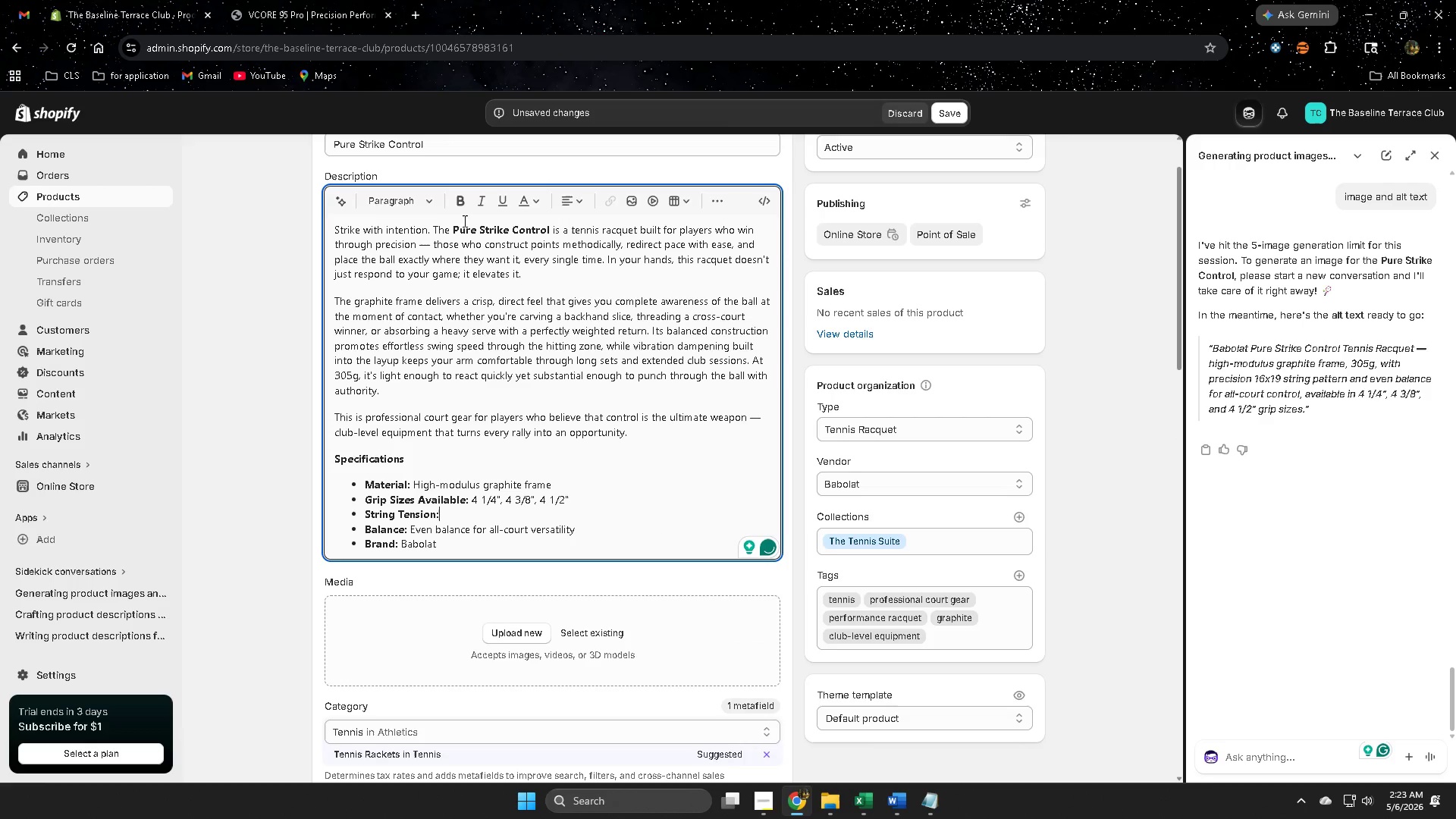 
key(Space)
 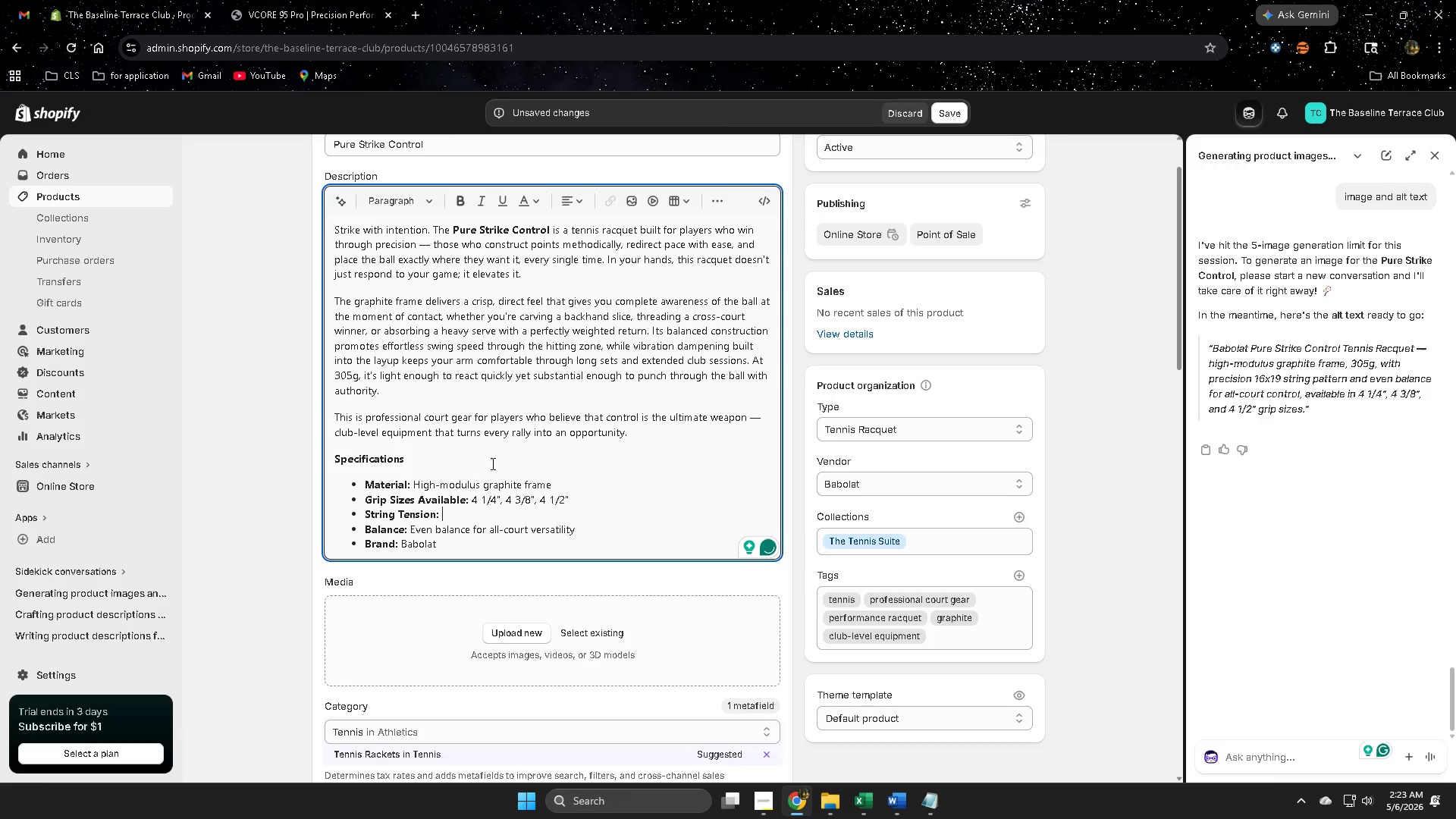 
key(S)
 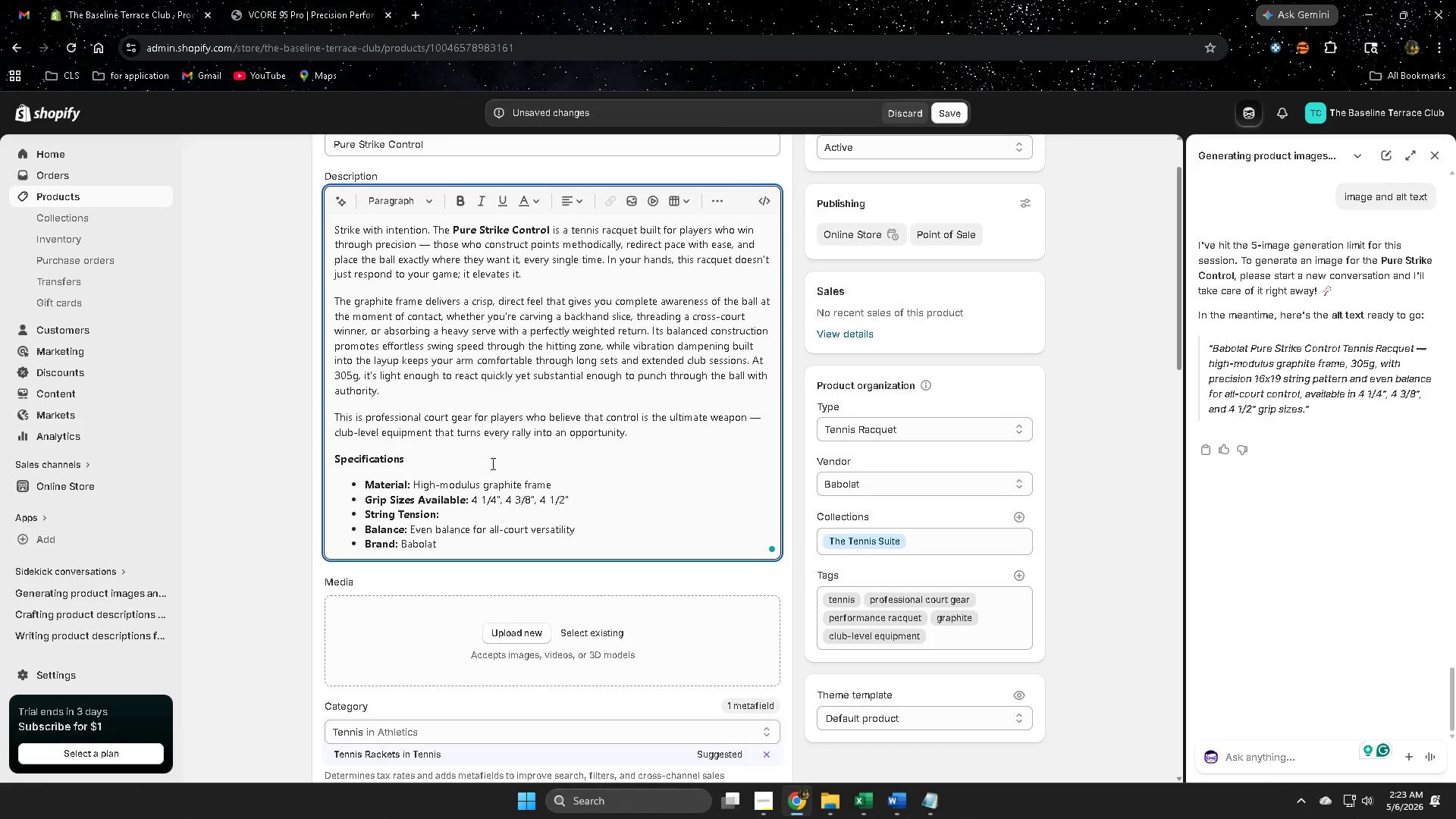 
key(Backspace)
 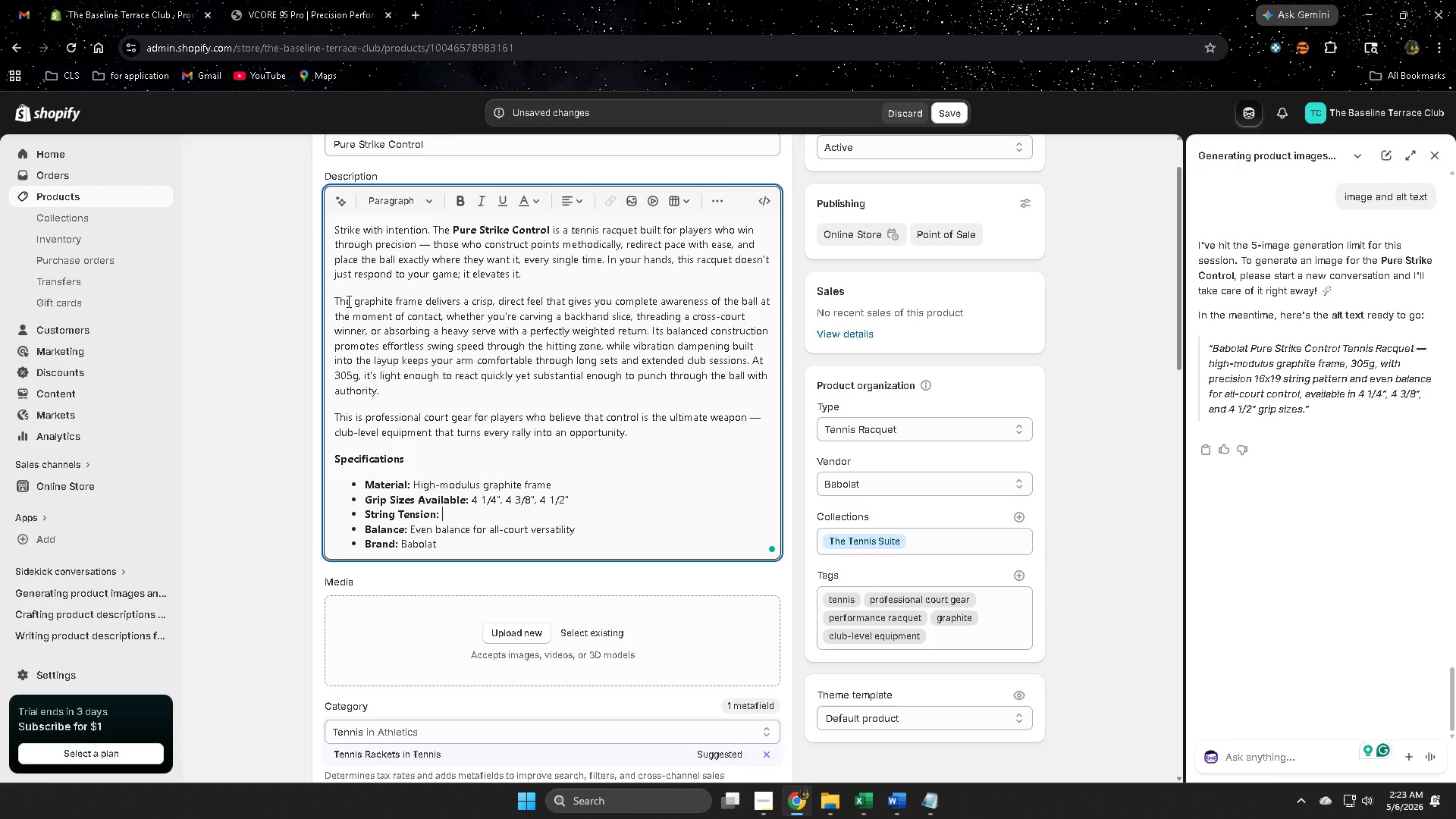 
left_click([262, 332])
 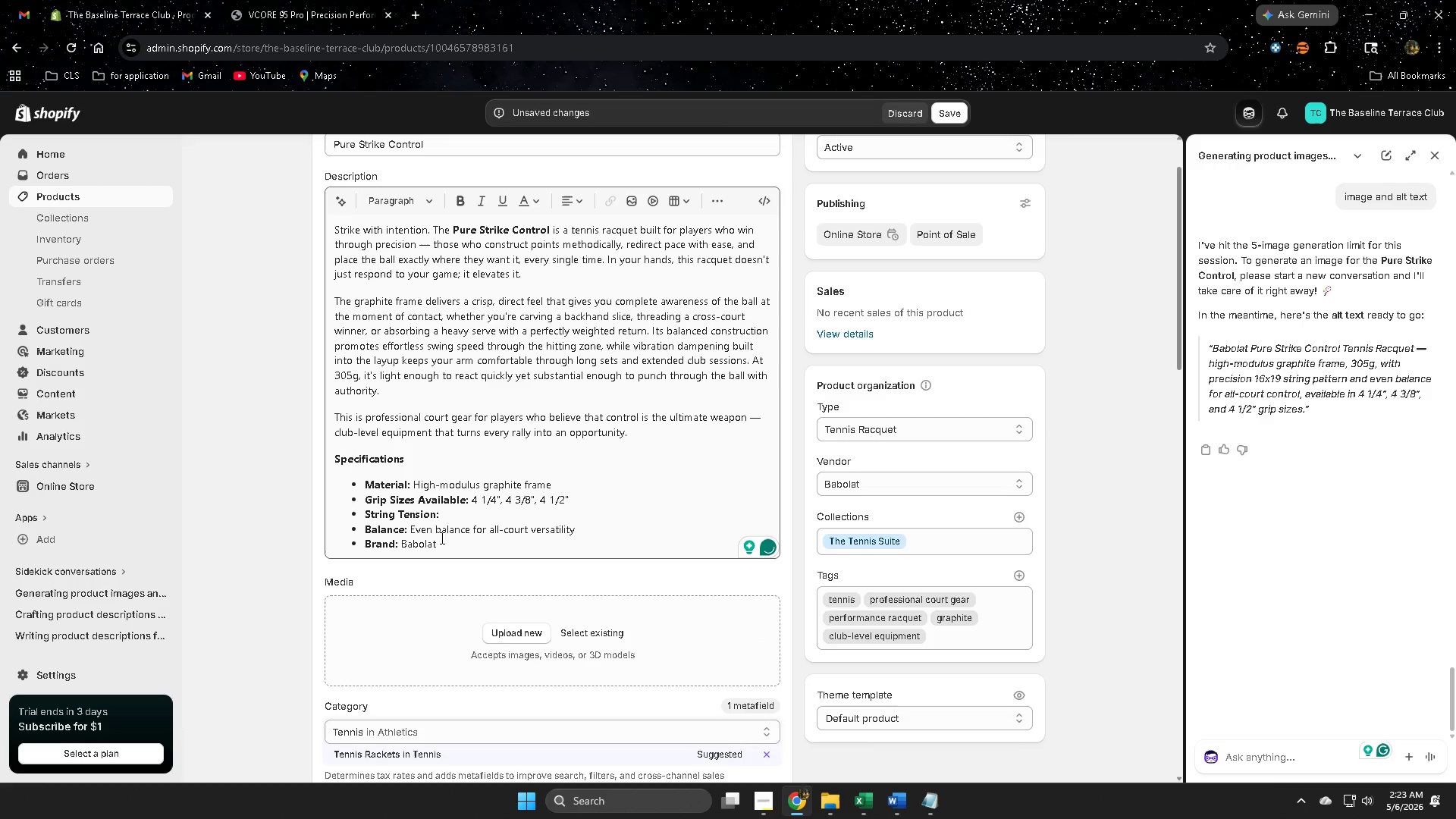 
left_click([448, 518])
 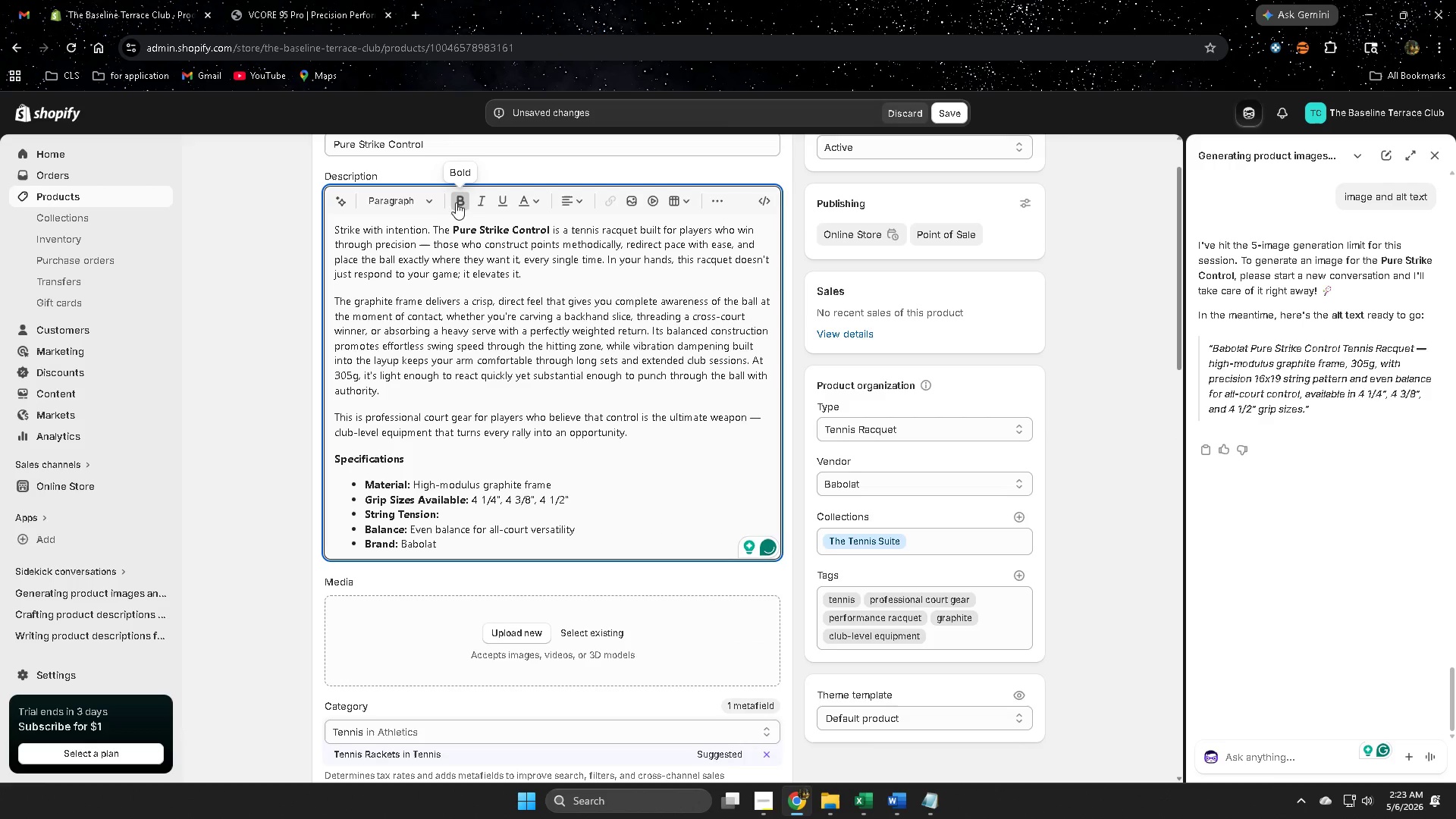 
left_click([457, 206])
 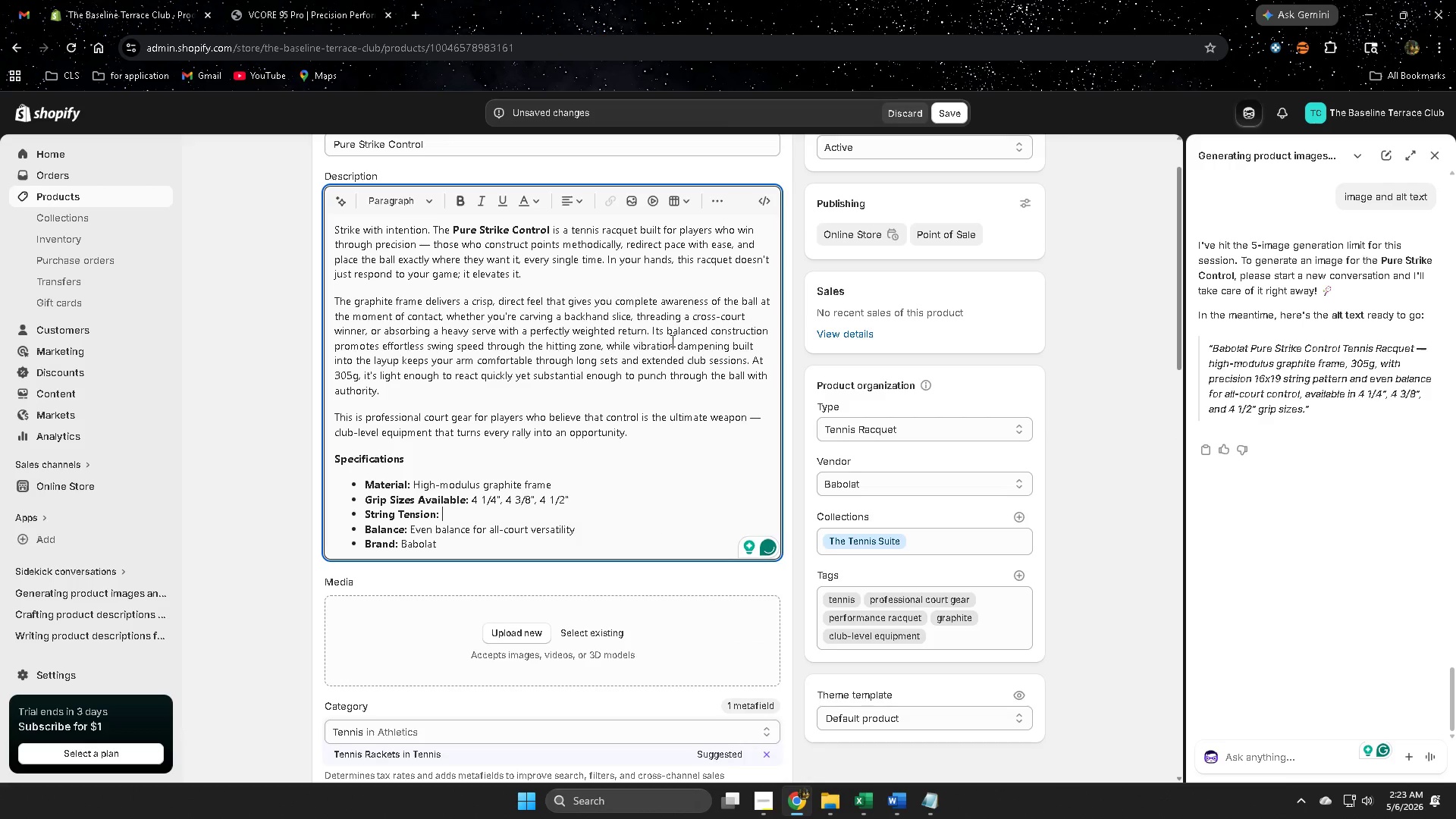 
type(50-)
 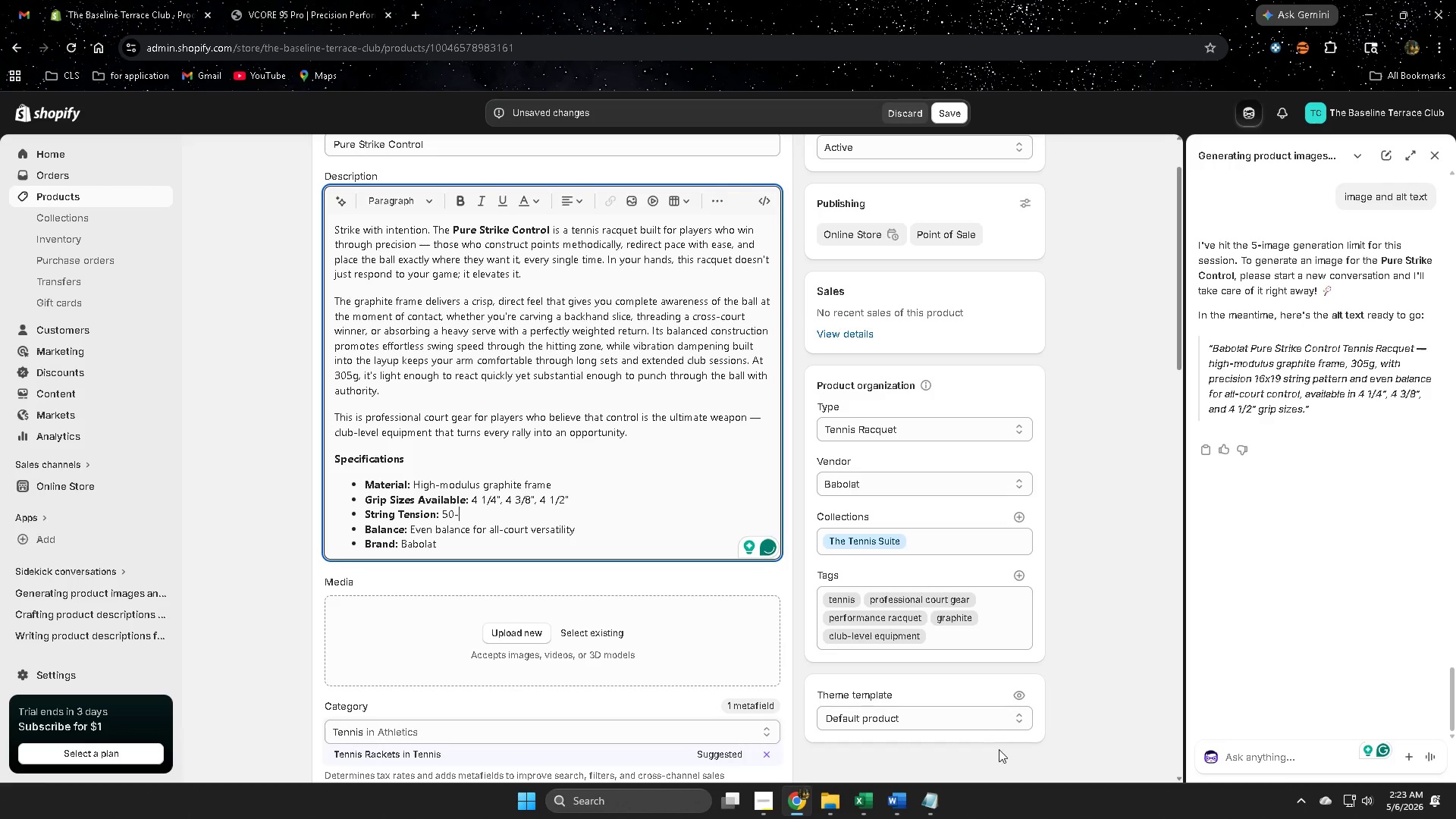 
left_click([902, 797])
 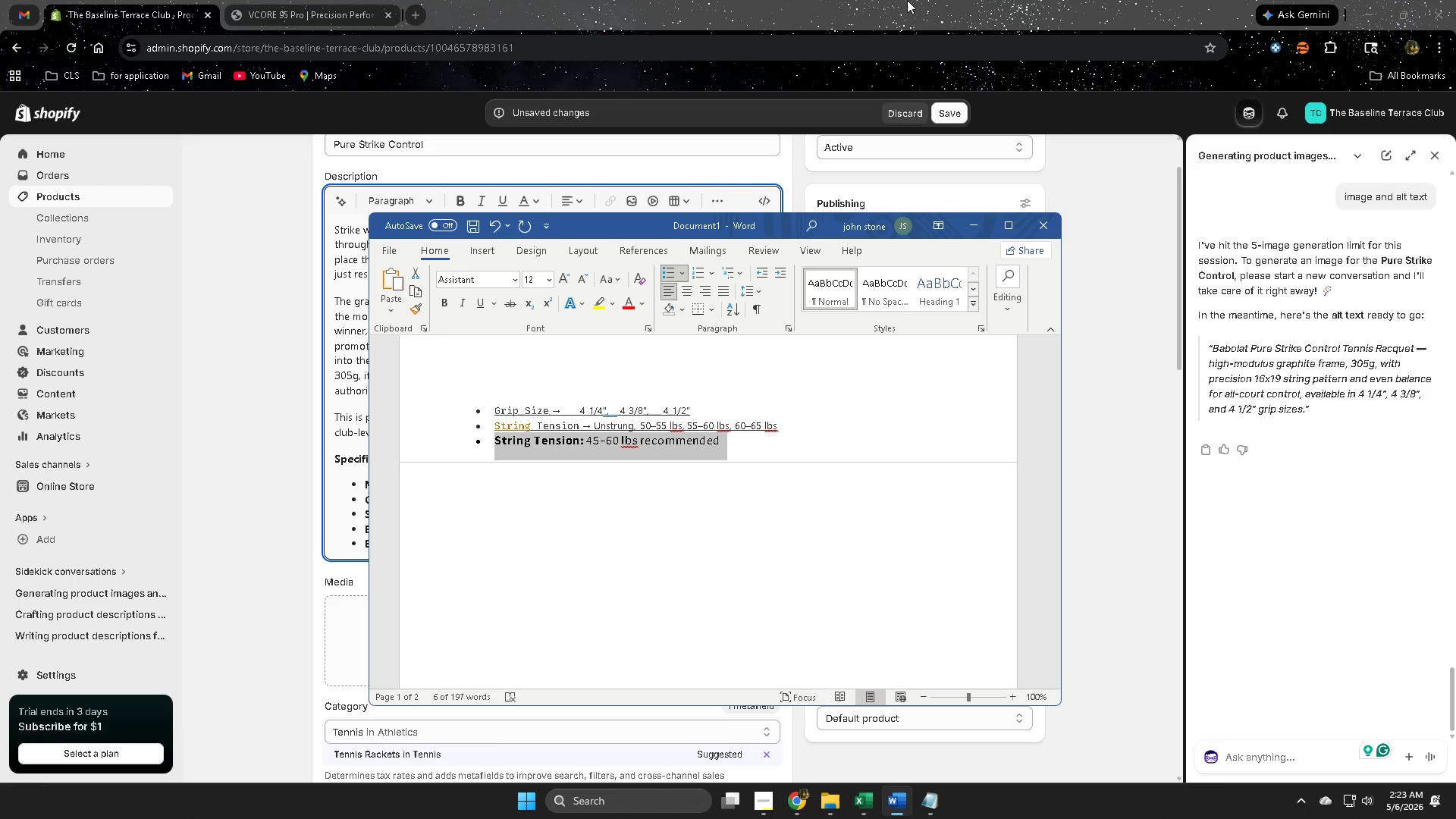 
left_click([907, 0])
 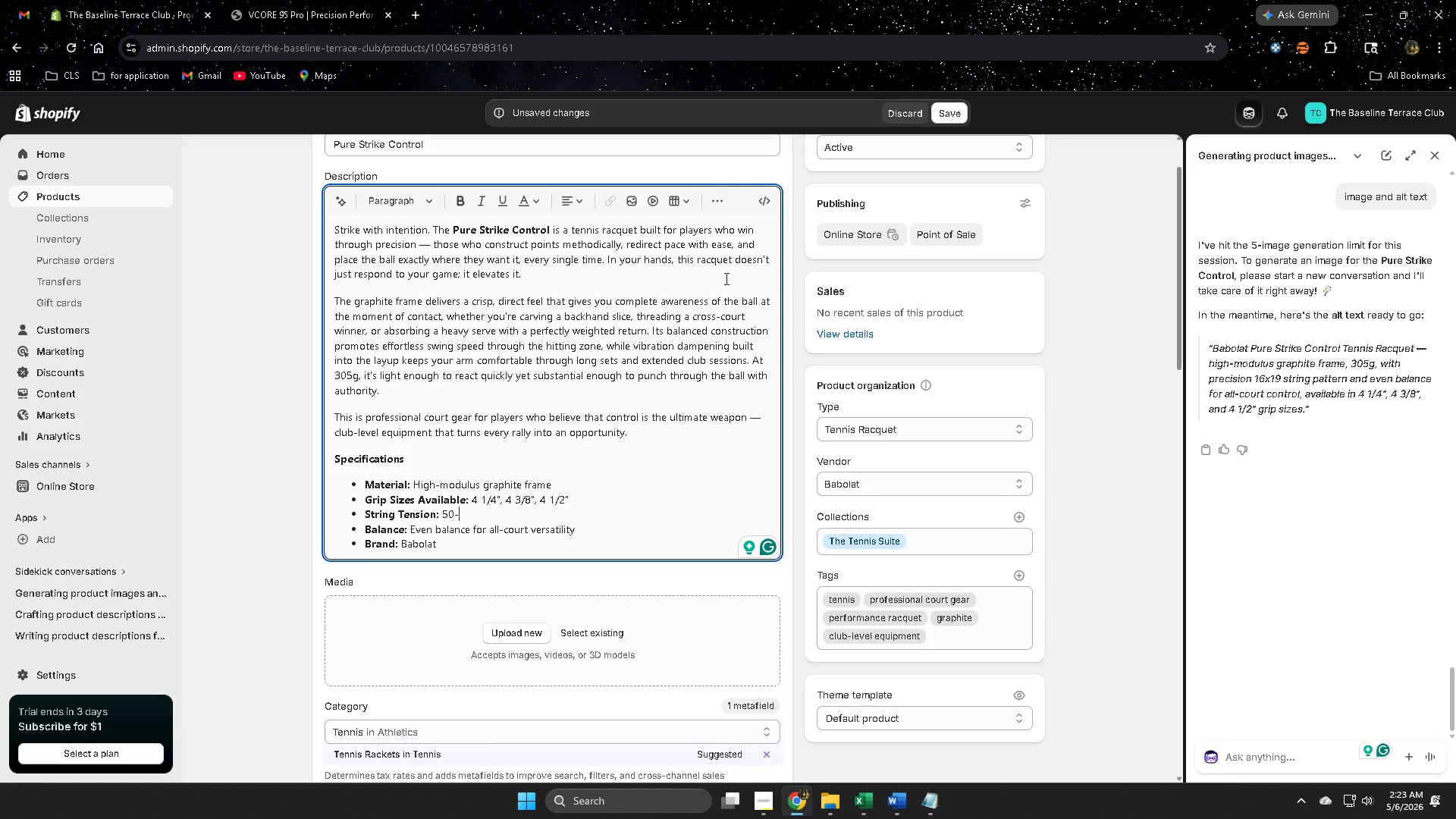 
type(65lb)
 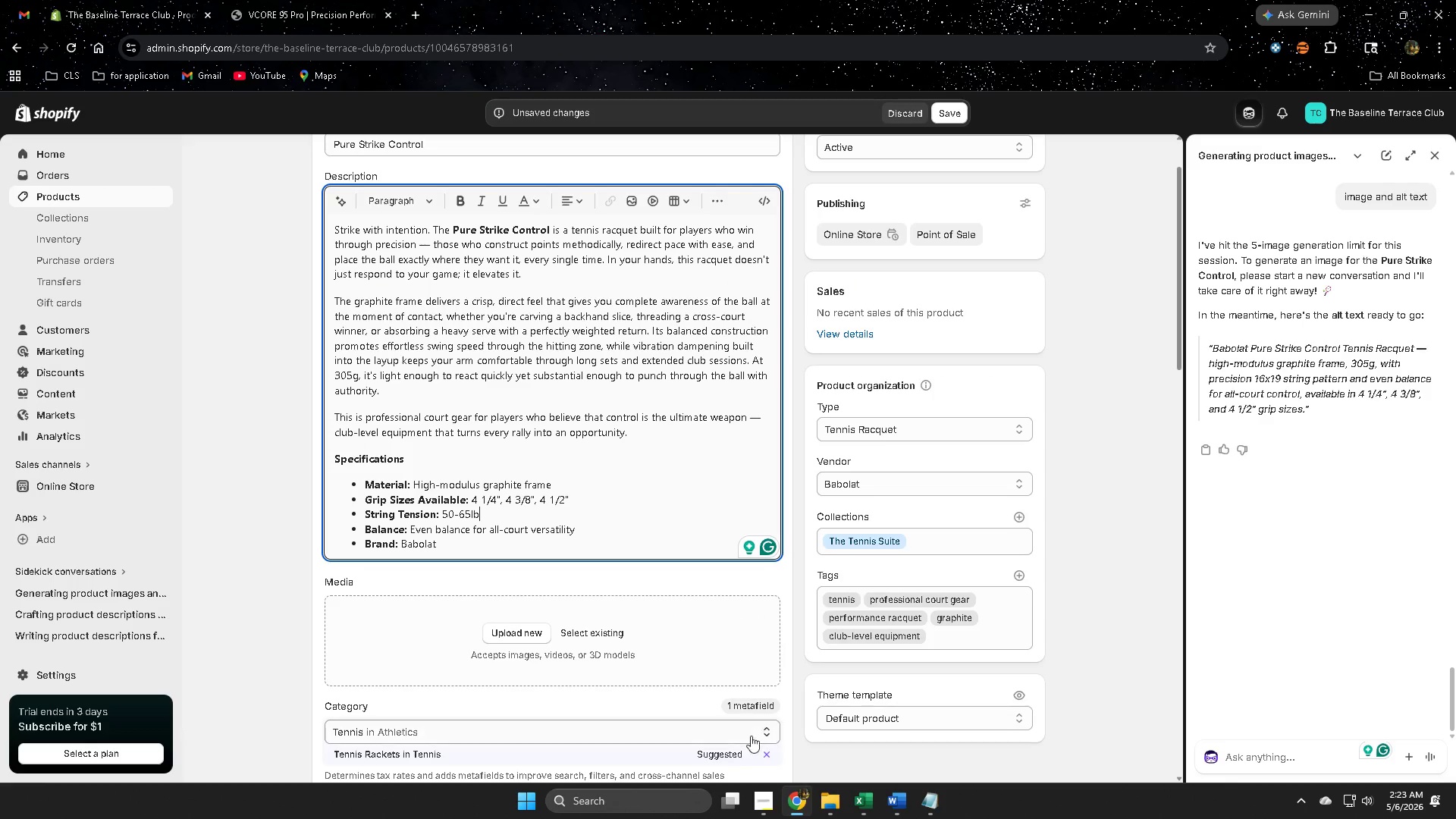 
left_click([890, 795])
 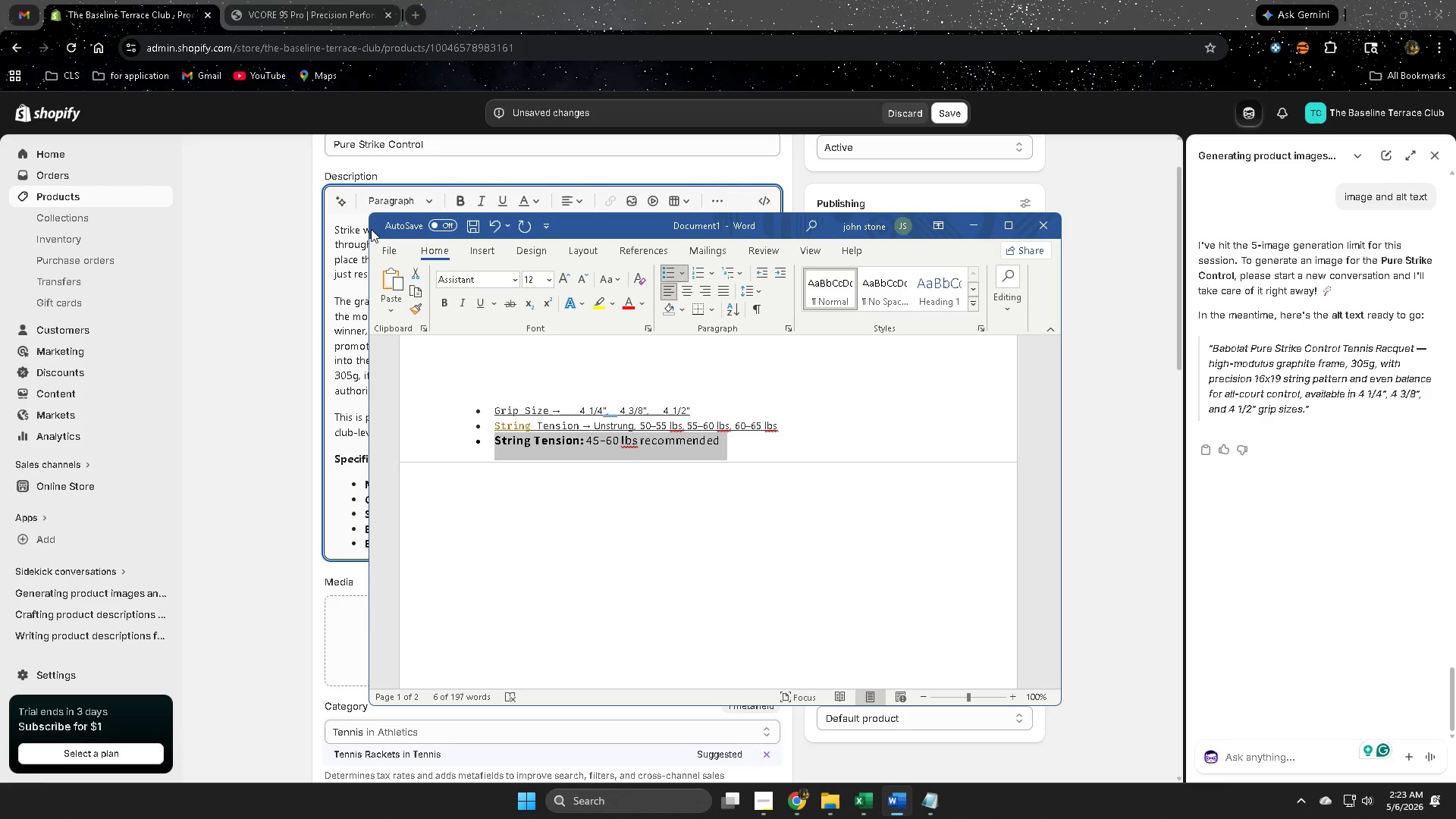 
left_click([234, 343])
 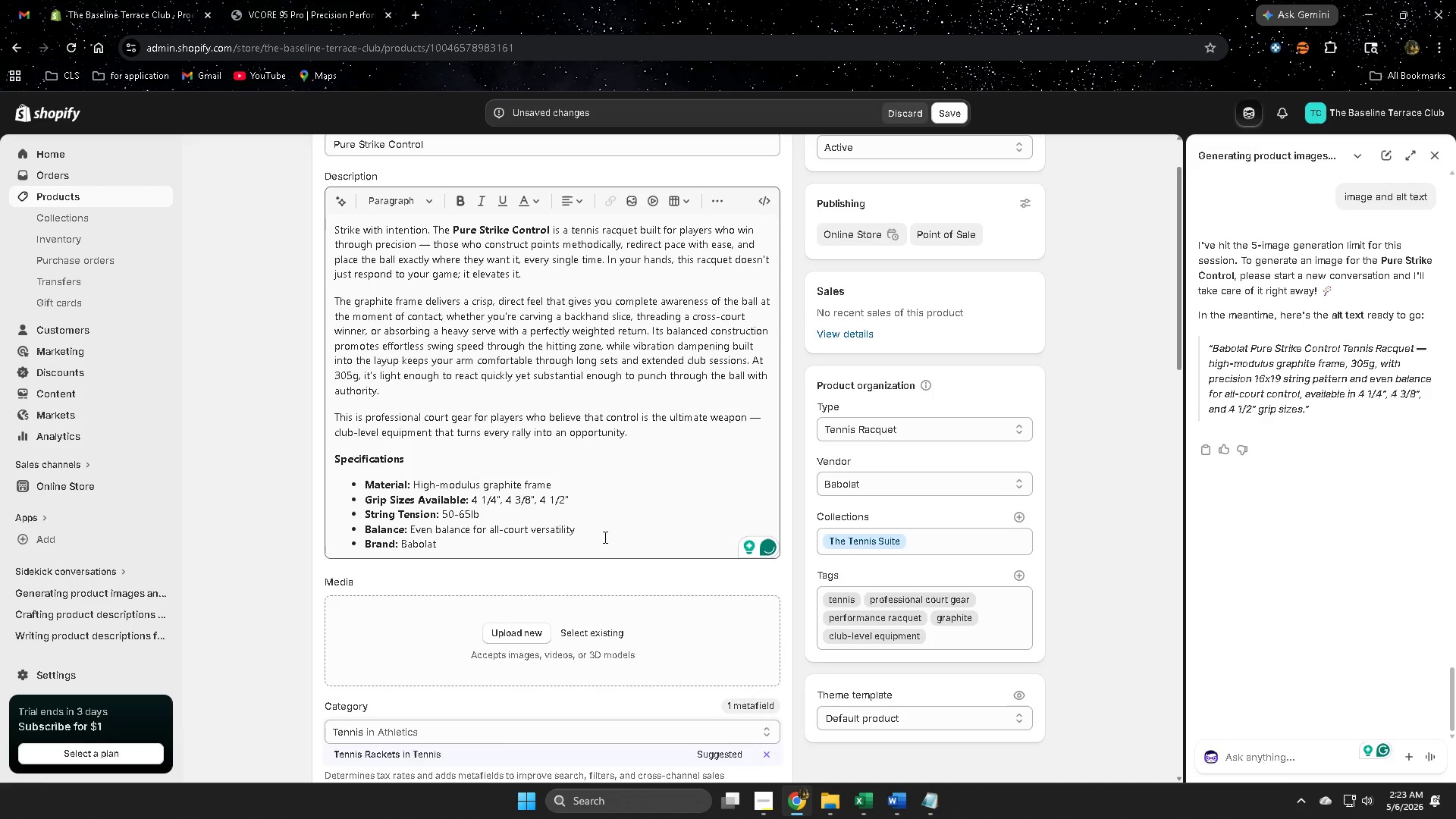 
key(S)
 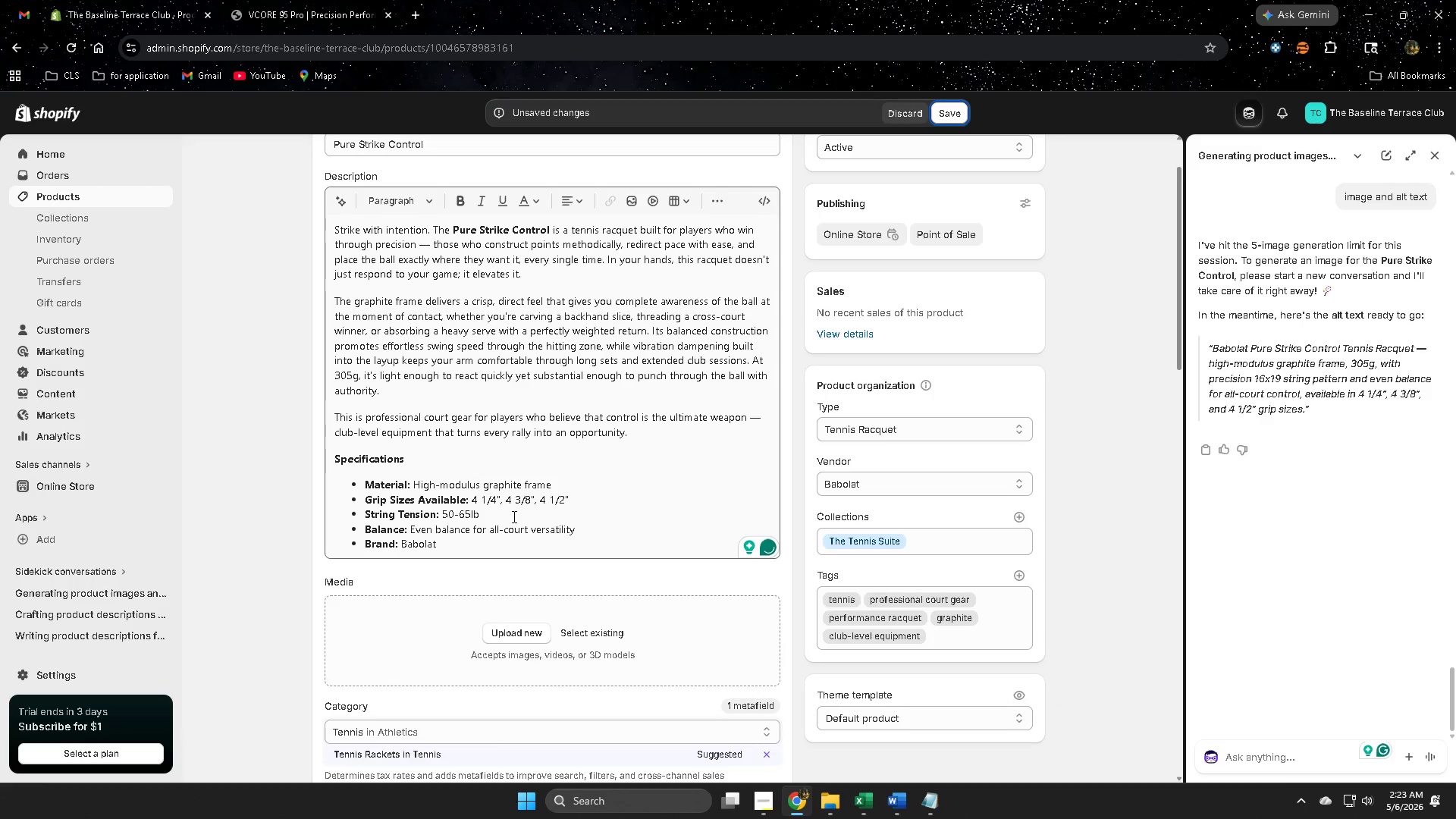 
key(S)
 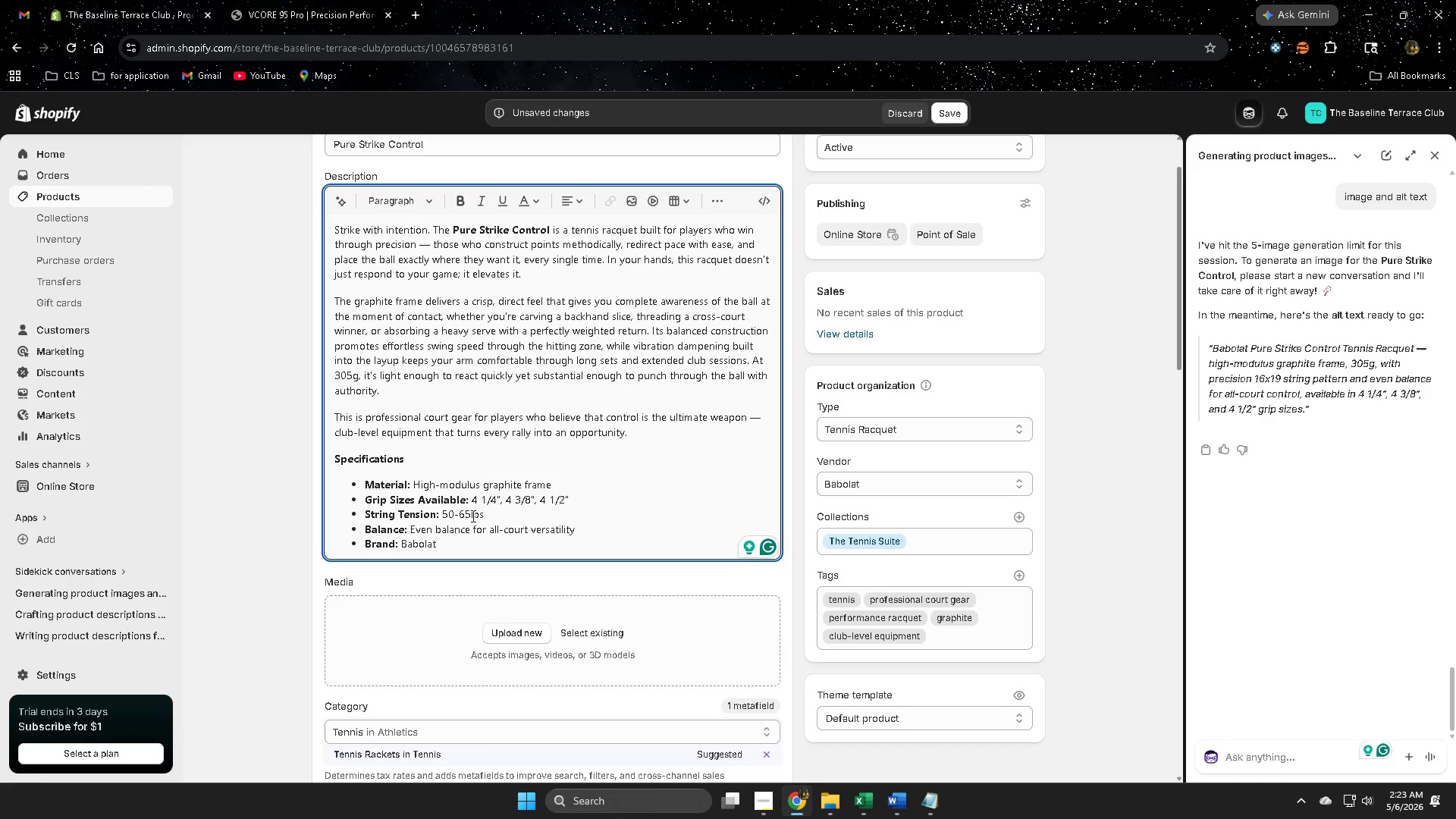 
left_click([470, 513])
 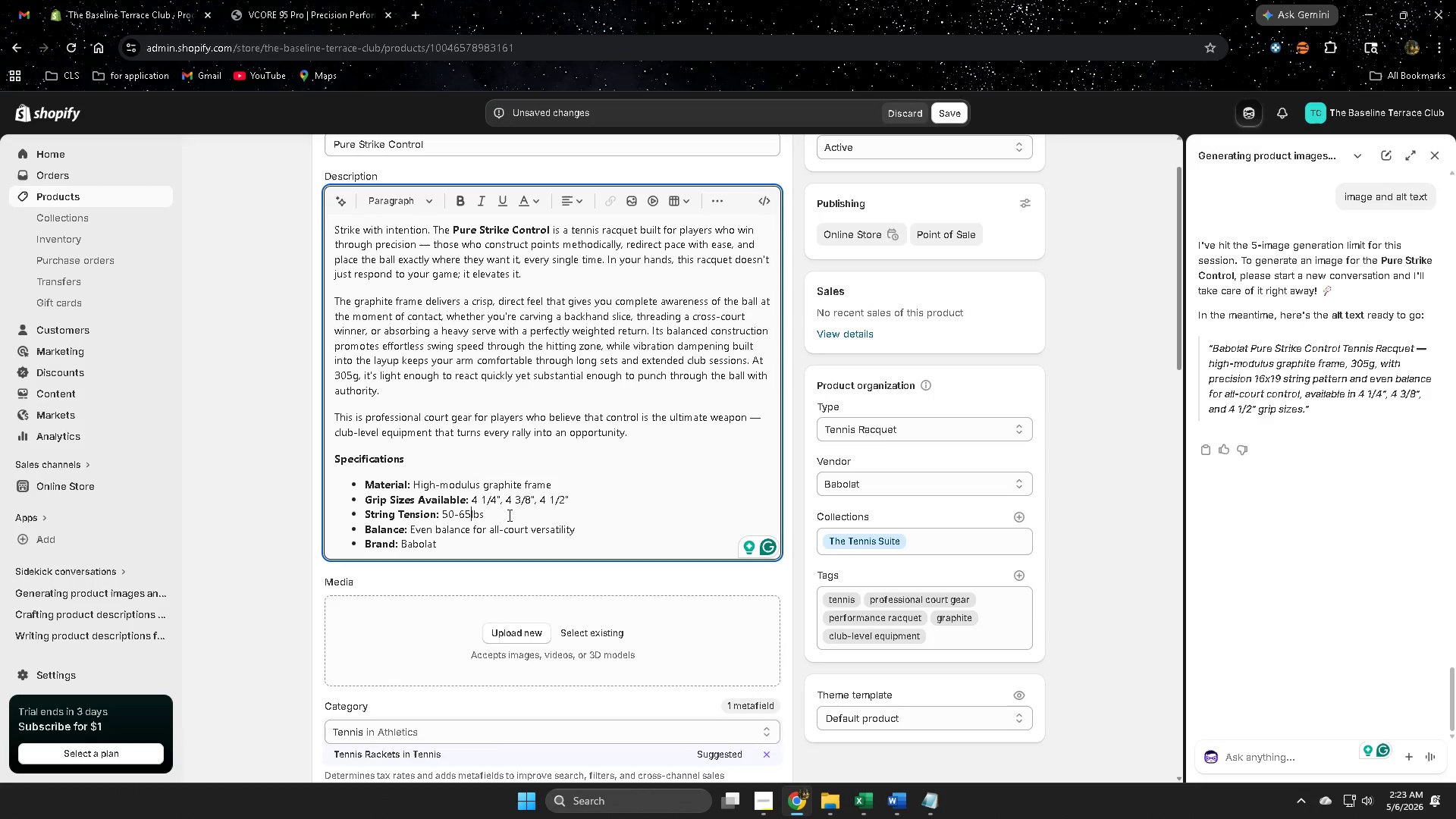 
key(Space)
 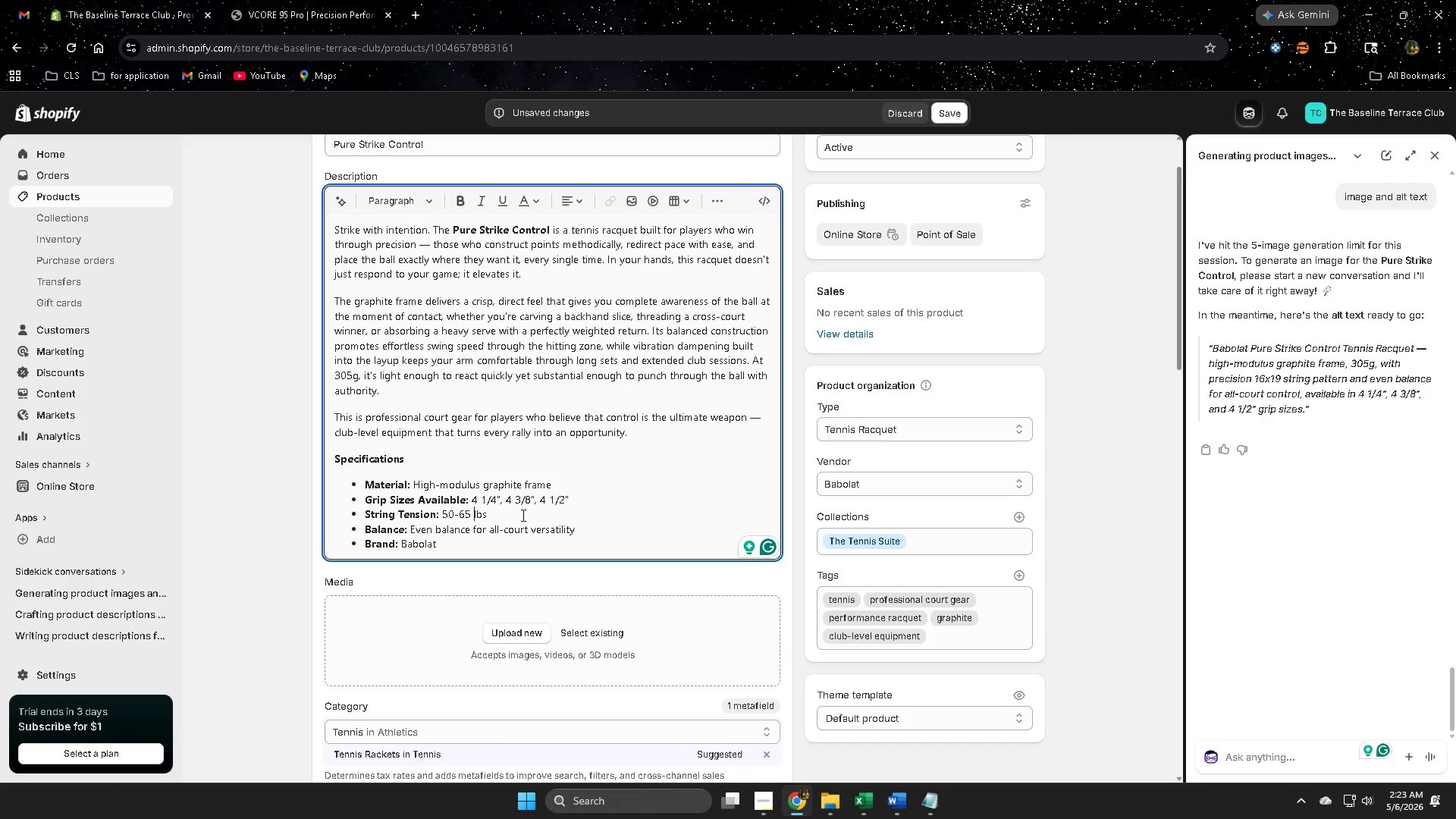 
left_click([521, 515])
 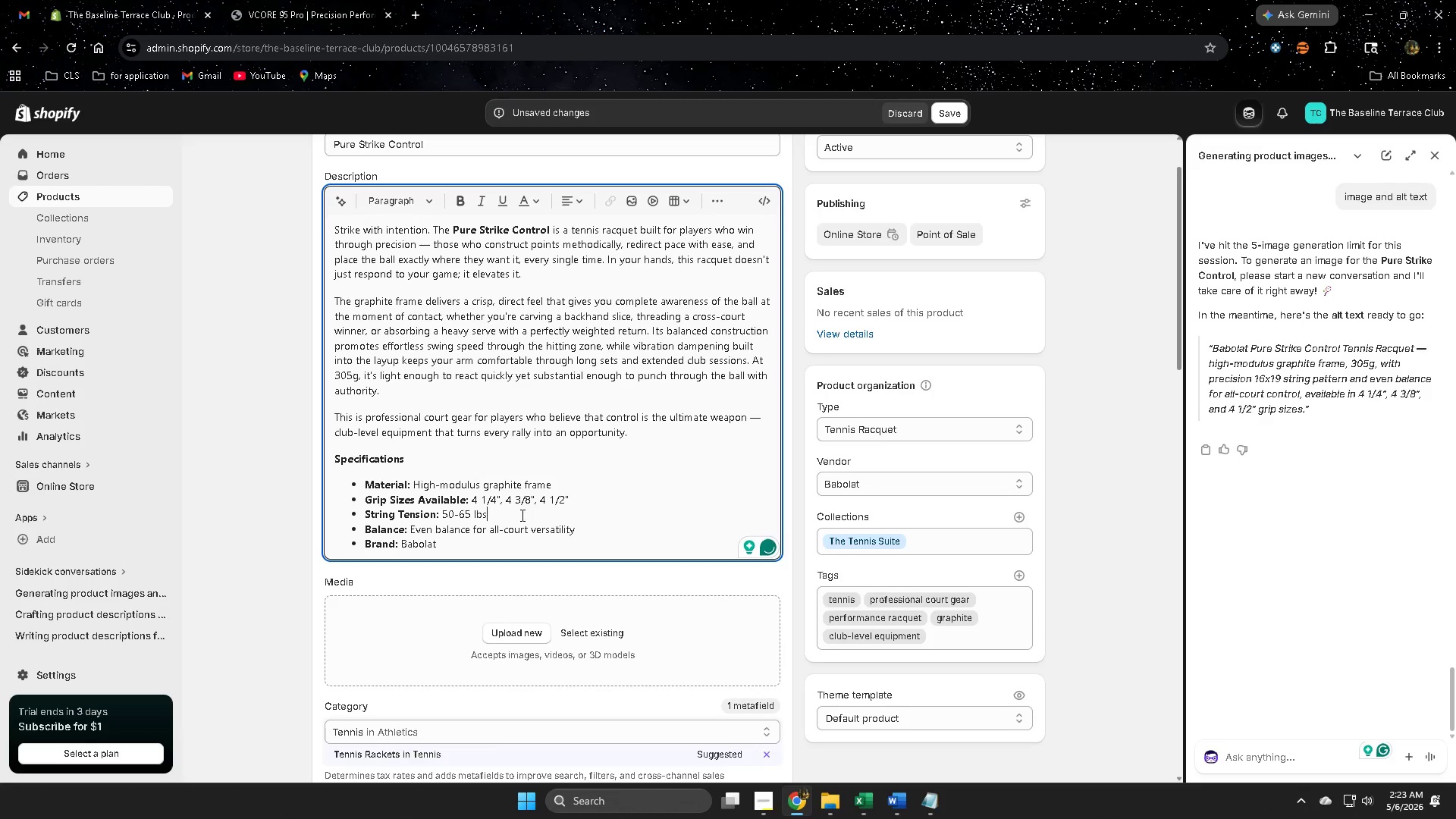 
type( R)
key(Backspace)
type(recommended)
 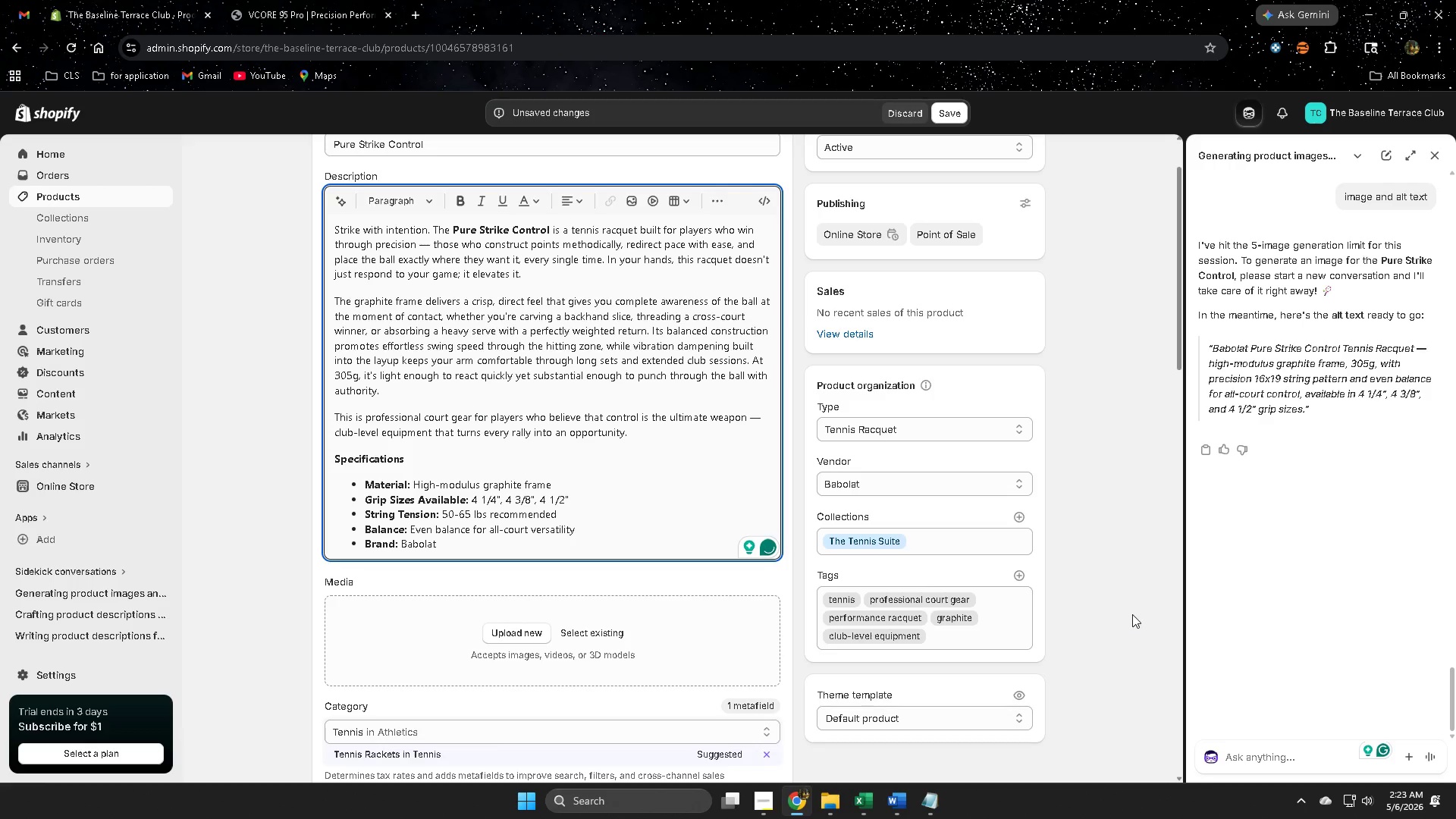 
left_click([1131, 592])
 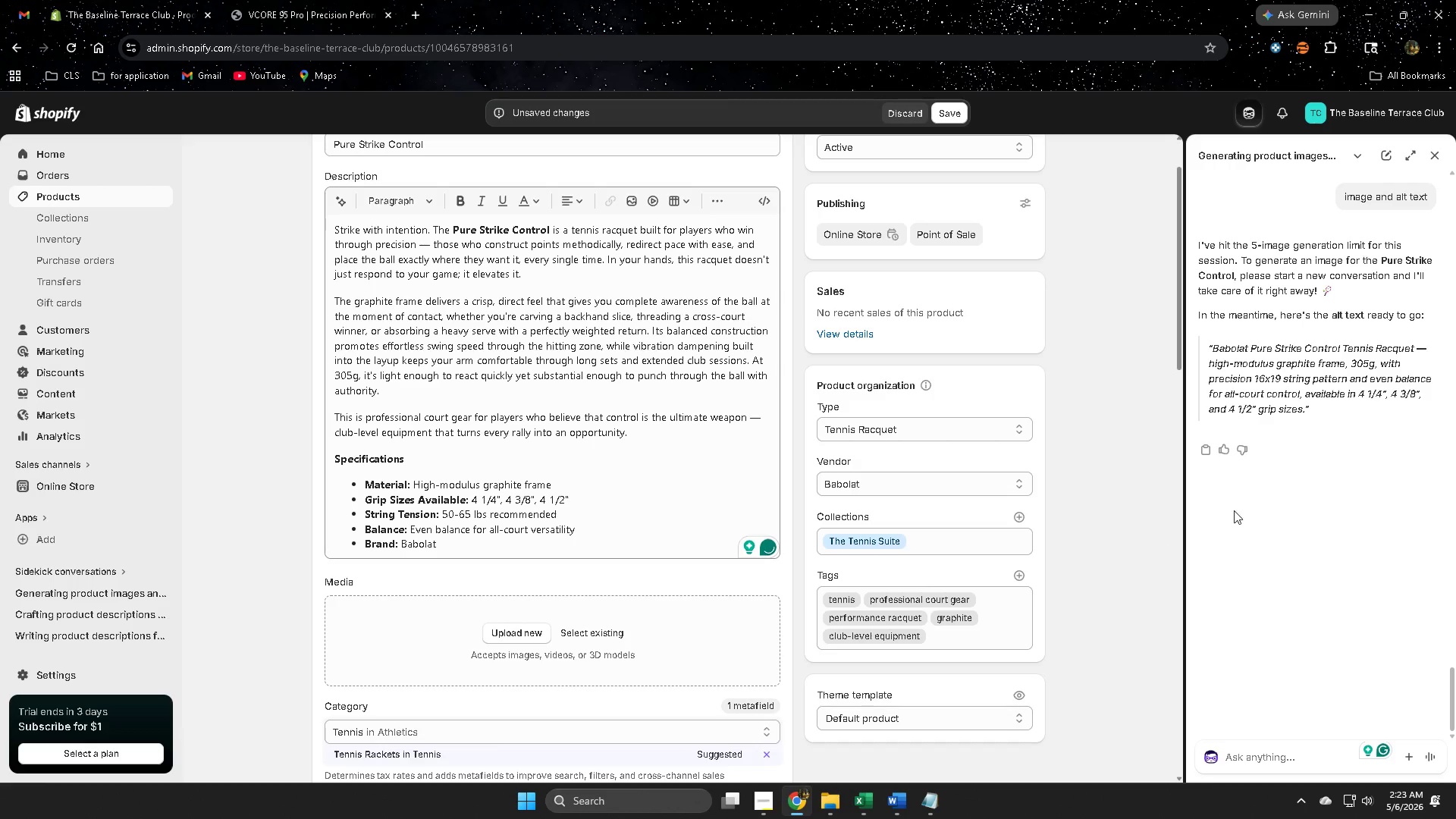 
scroll: coordinate [1291, 421], scroll_direction: up, amount: 4.0
 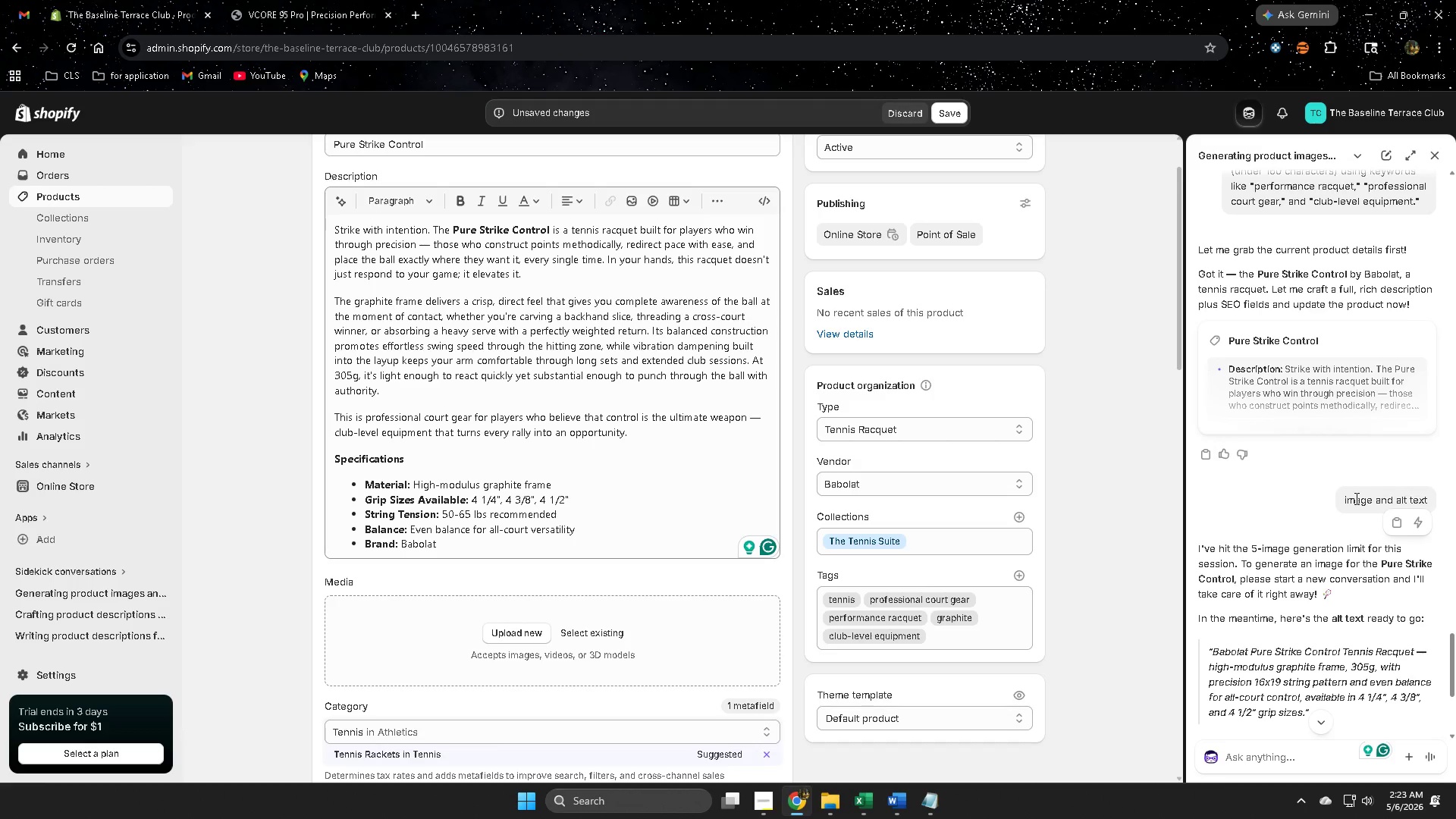 
wait(6.96)
 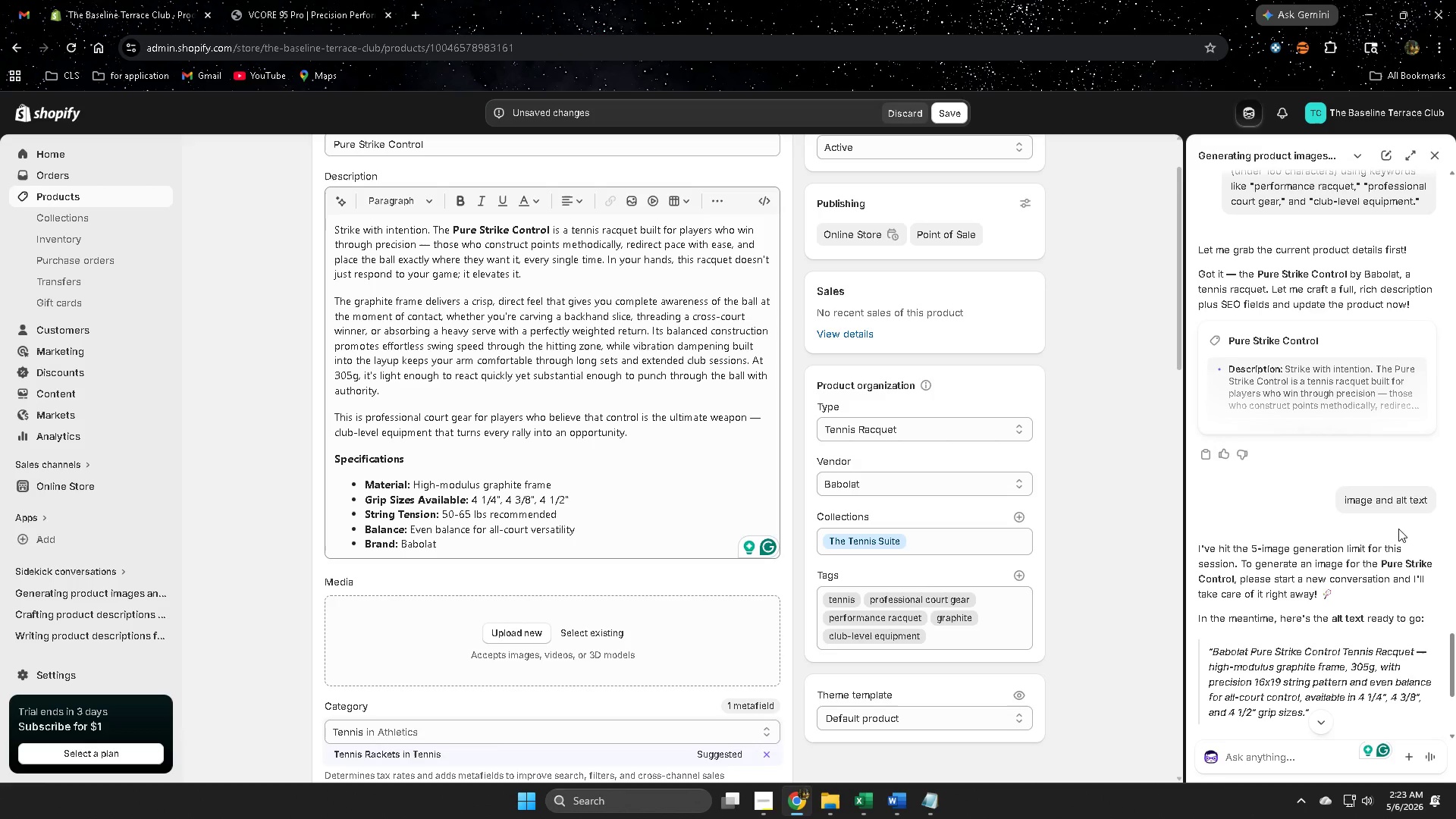 
scroll: coordinate [1354, 497], scroll_direction: down, amount: 1.0
 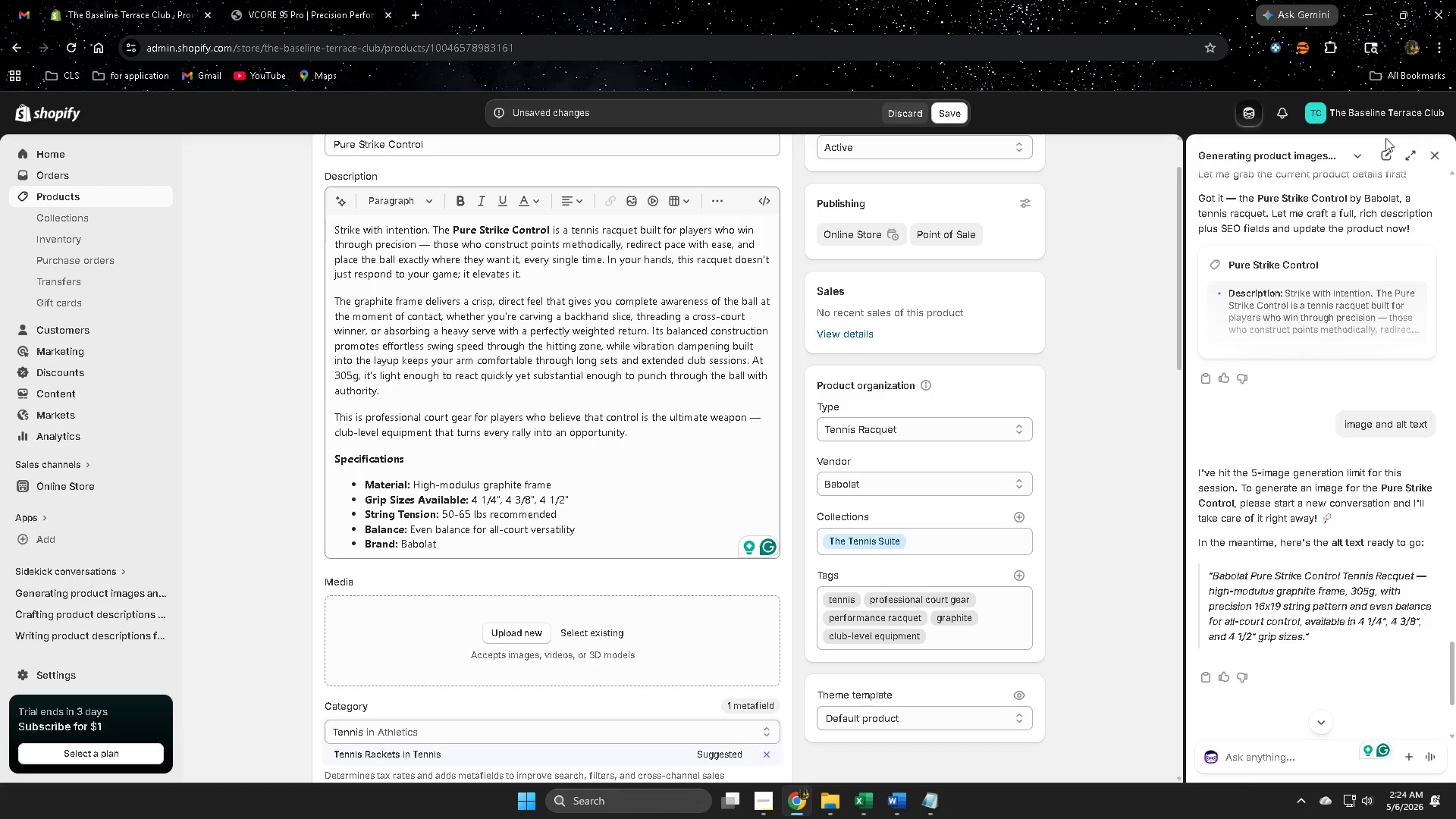 
wait(11.76)
 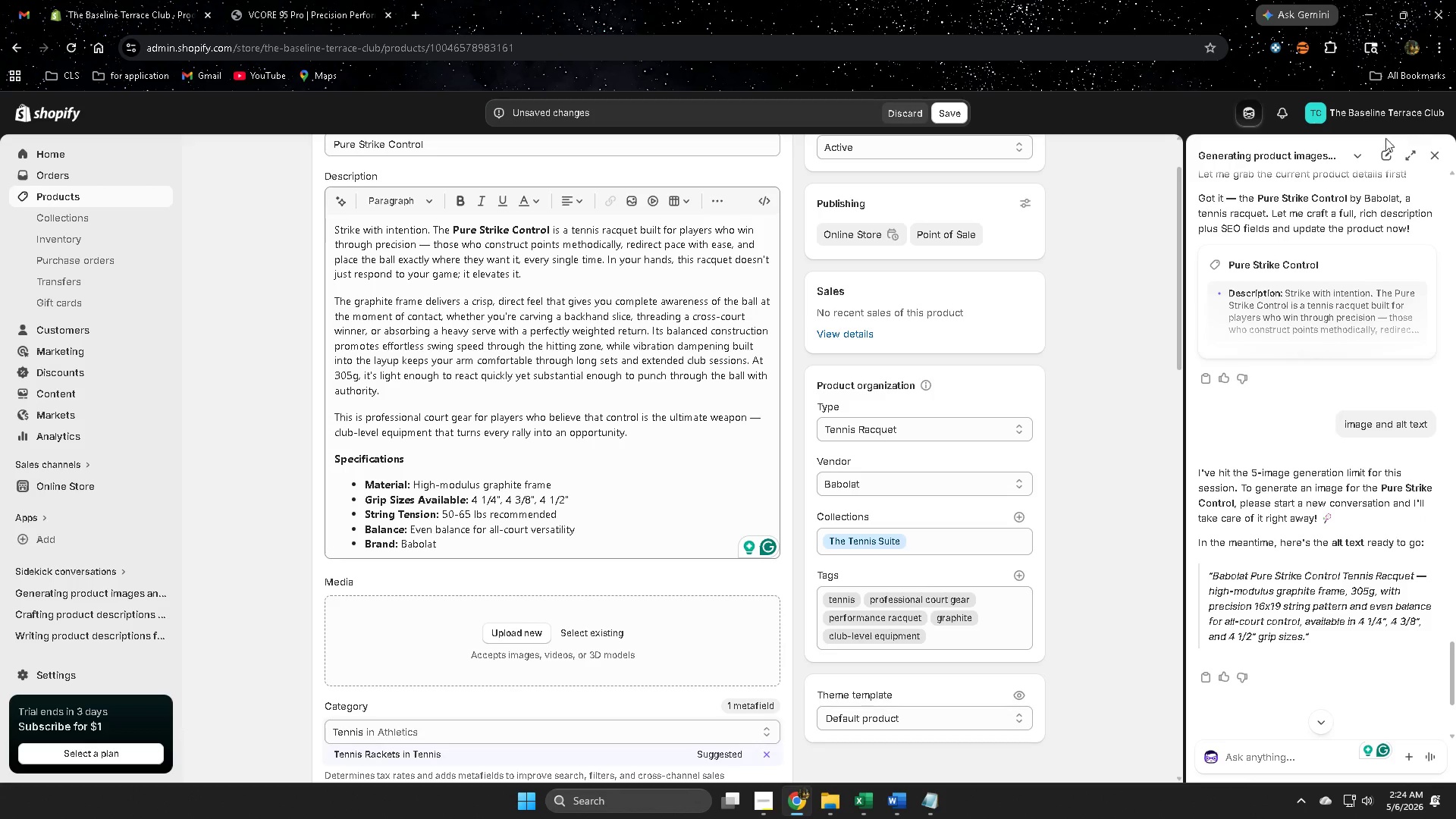 
left_click_drag(start_coordinate=[1221, 579], to_coordinate=[1302, 637])
 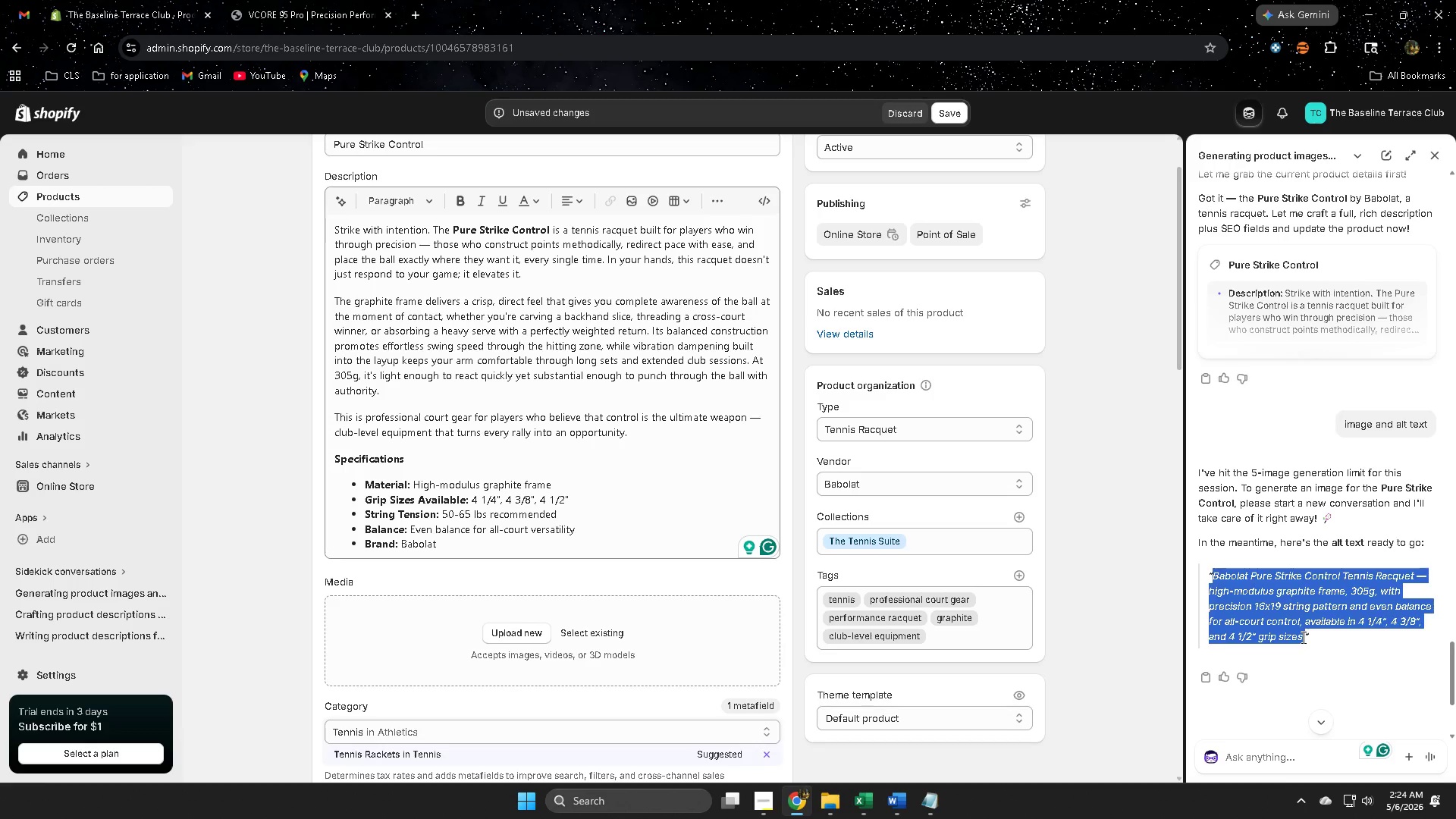 
left_click([1302, 637])
 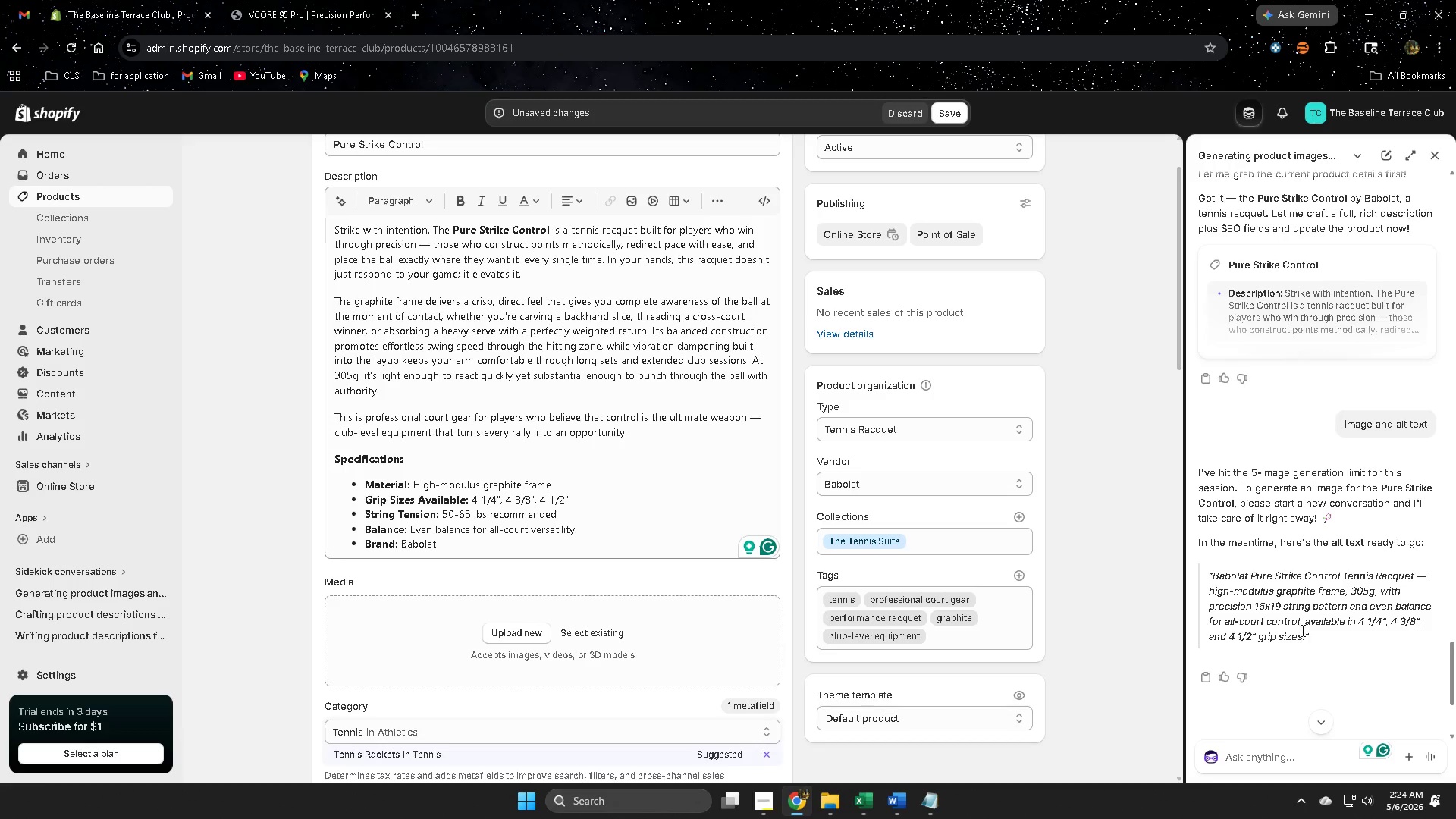 
key(Control+ControlLeft)
 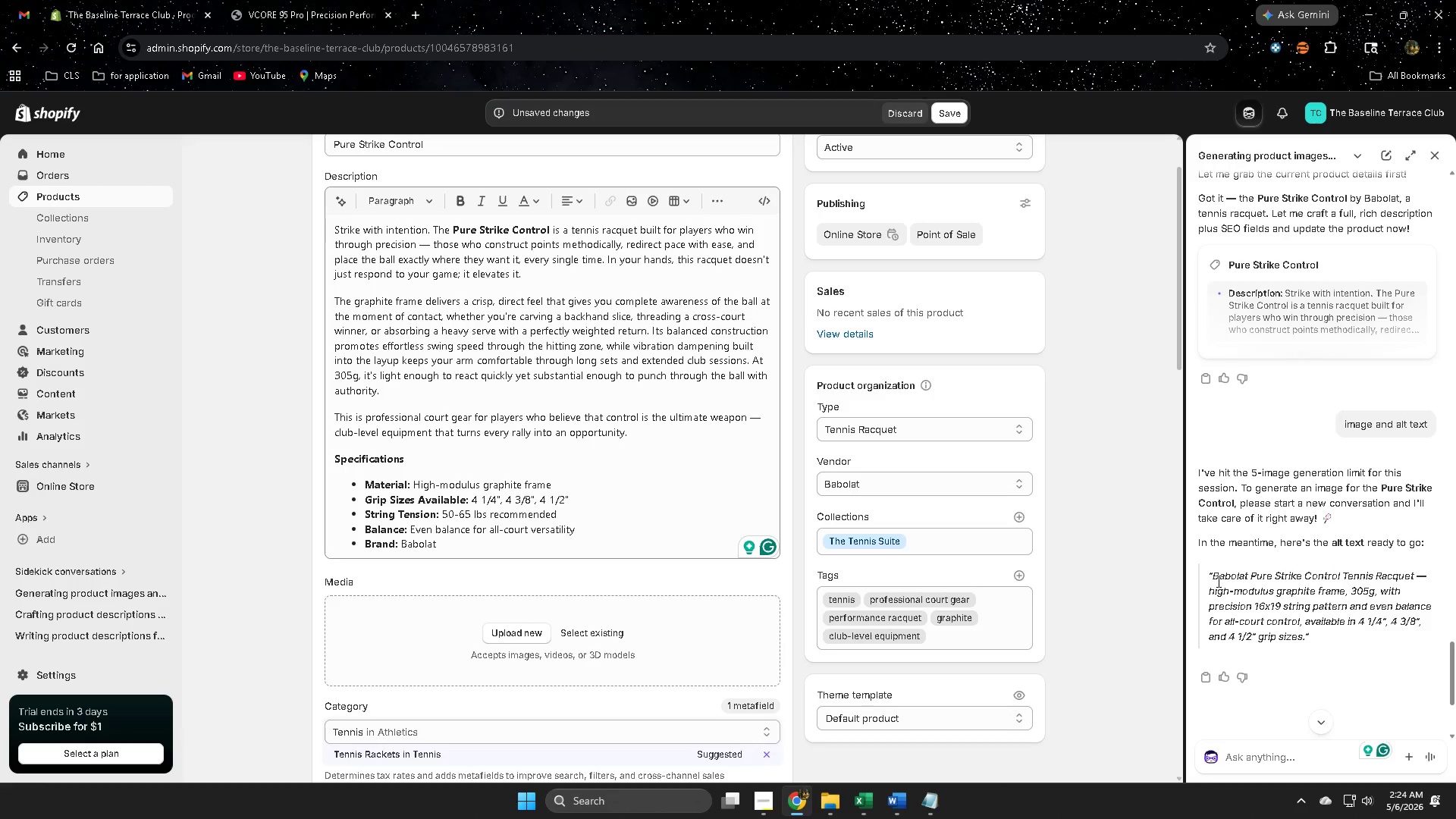 
left_click([1217, 578])
 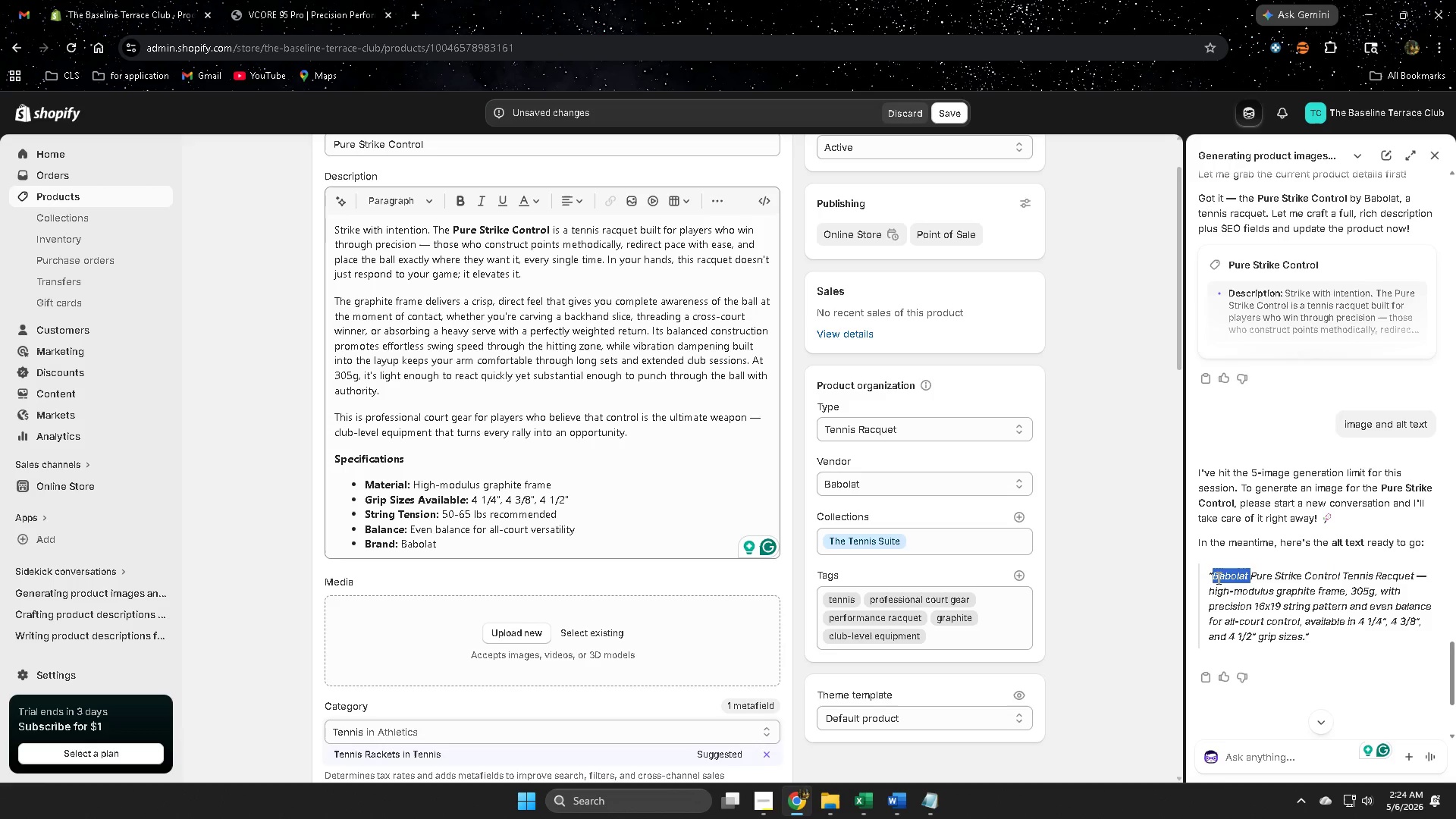 
left_click_drag(start_coordinate=[1217, 578], to_coordinate=[1291, 642])
 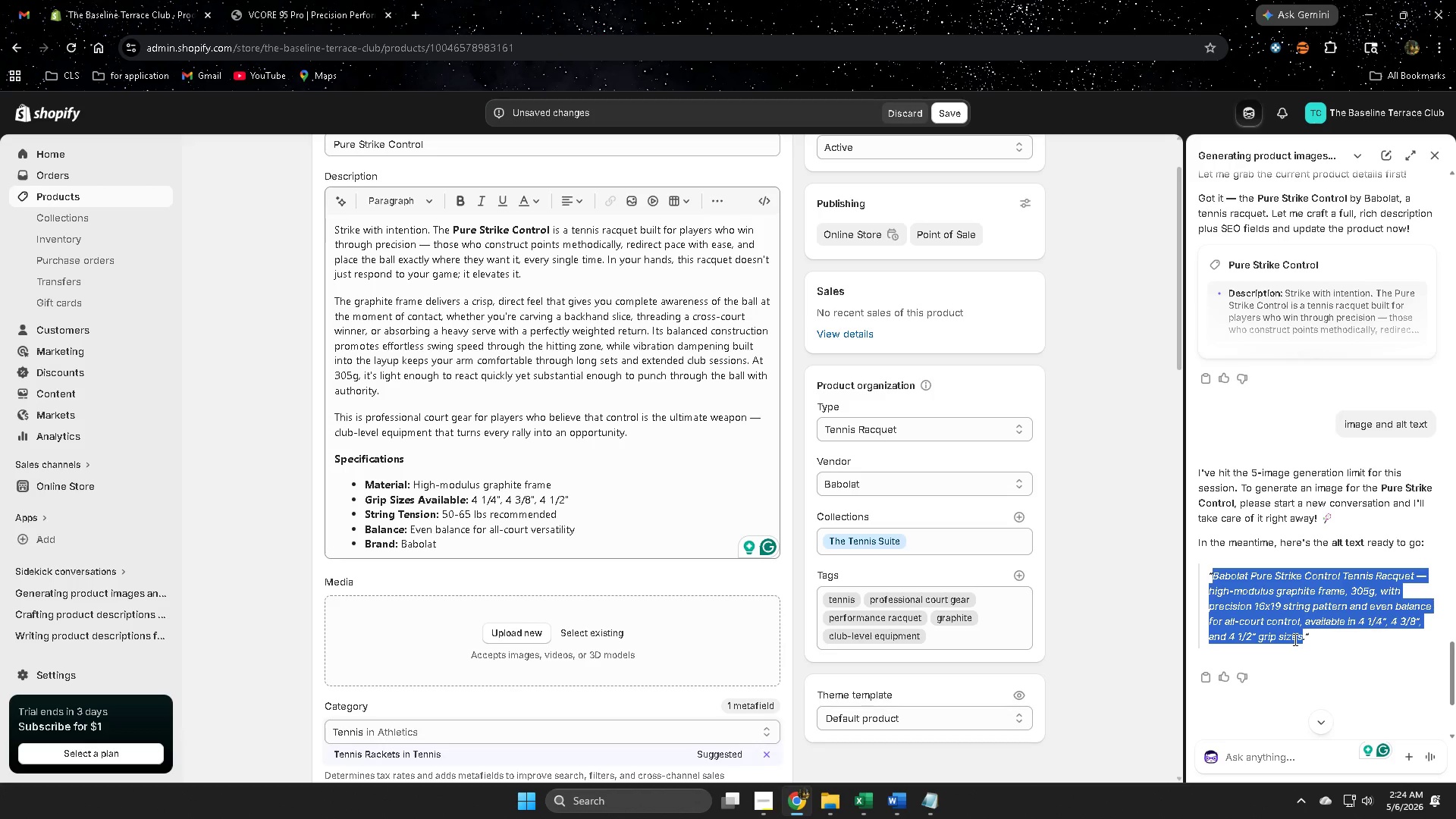 
key(Control+ControlLeft)
 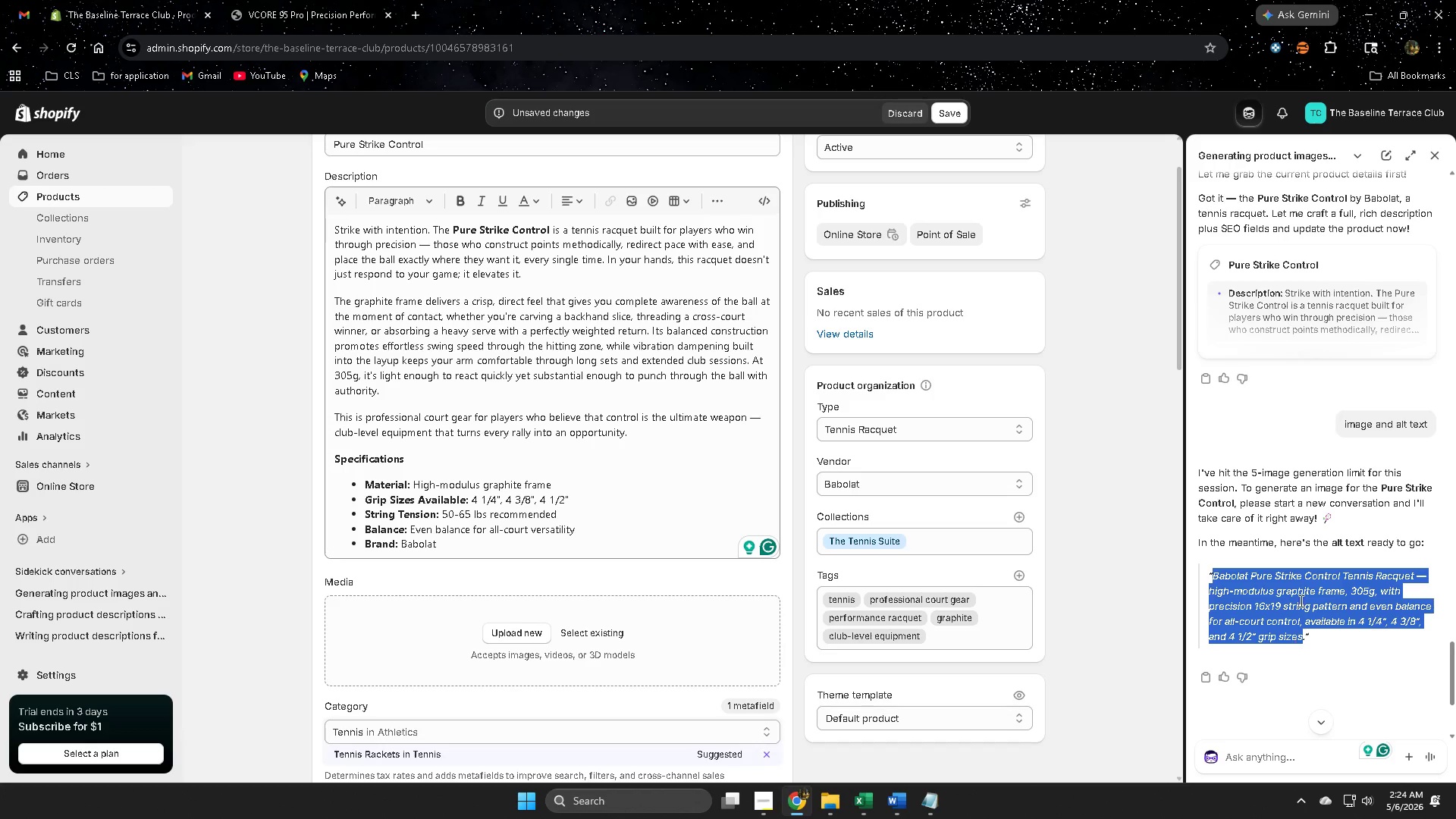 
key(Control+C)
 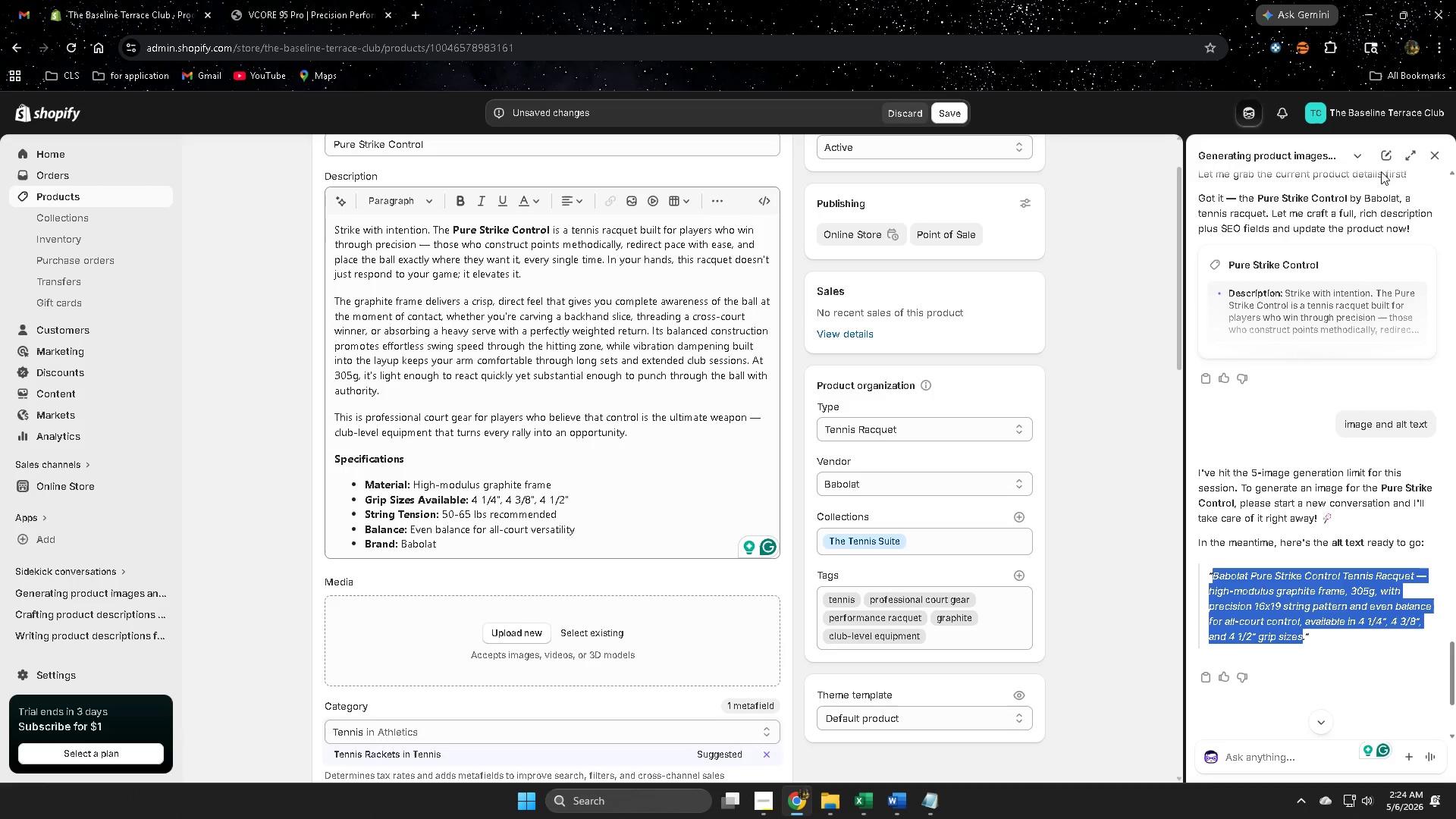 
left_click([1383, 156])
 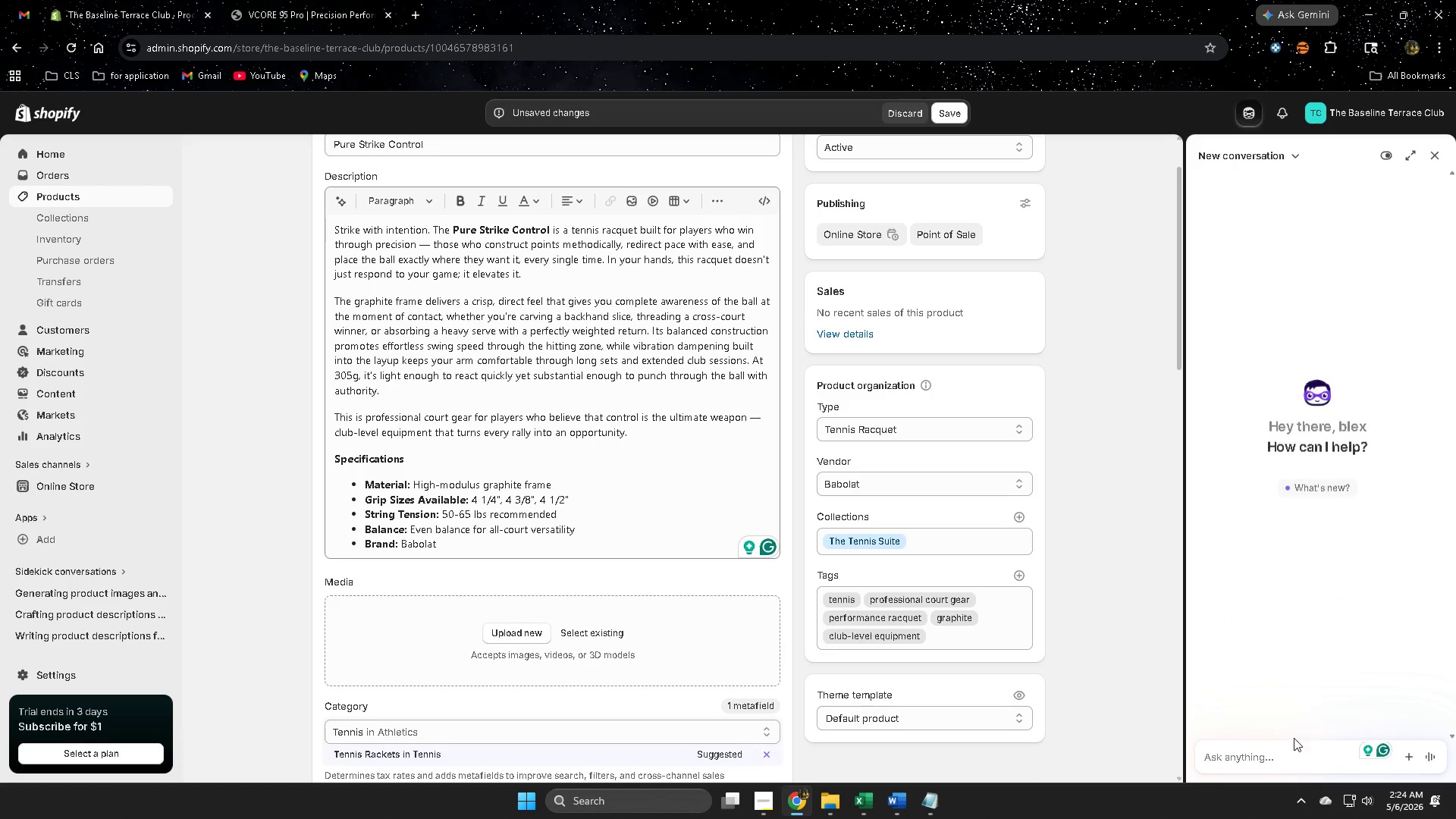 
left_click([1263, 752])
 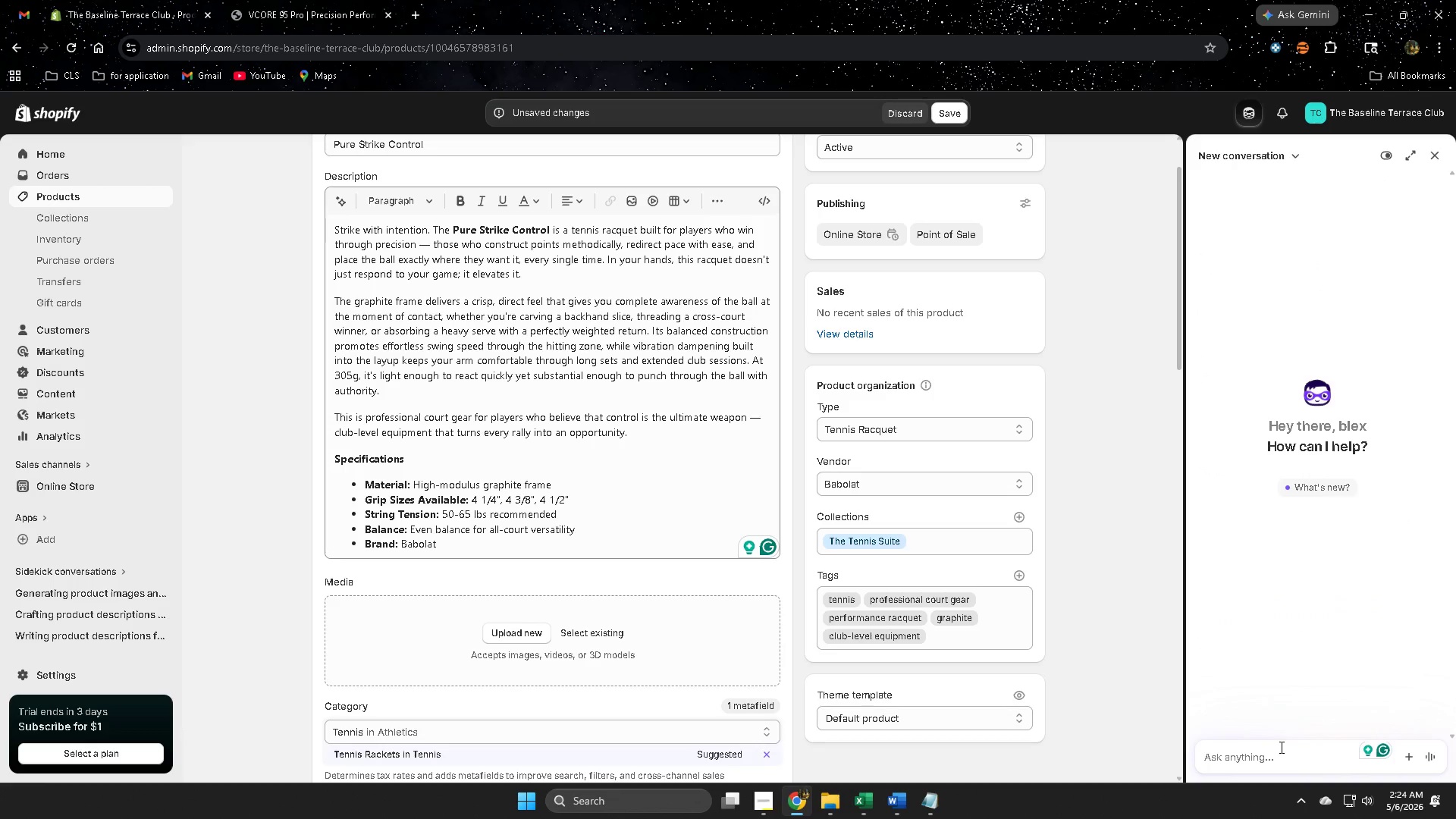 
type(image )
key(Backspace)
key(Backspace)
key(Backspace)
key(Backspace)
key(Backspace)
key(Backspace)
type(make hiu)
key(Backspace)
type(gh-quality imga)
key(Backspace)
key(Backspace)
type(age for htis )
key(Backspace)
key(Backspace)
key(Backspace)
key(Backspace)
key(Backspace)
type(this product)
 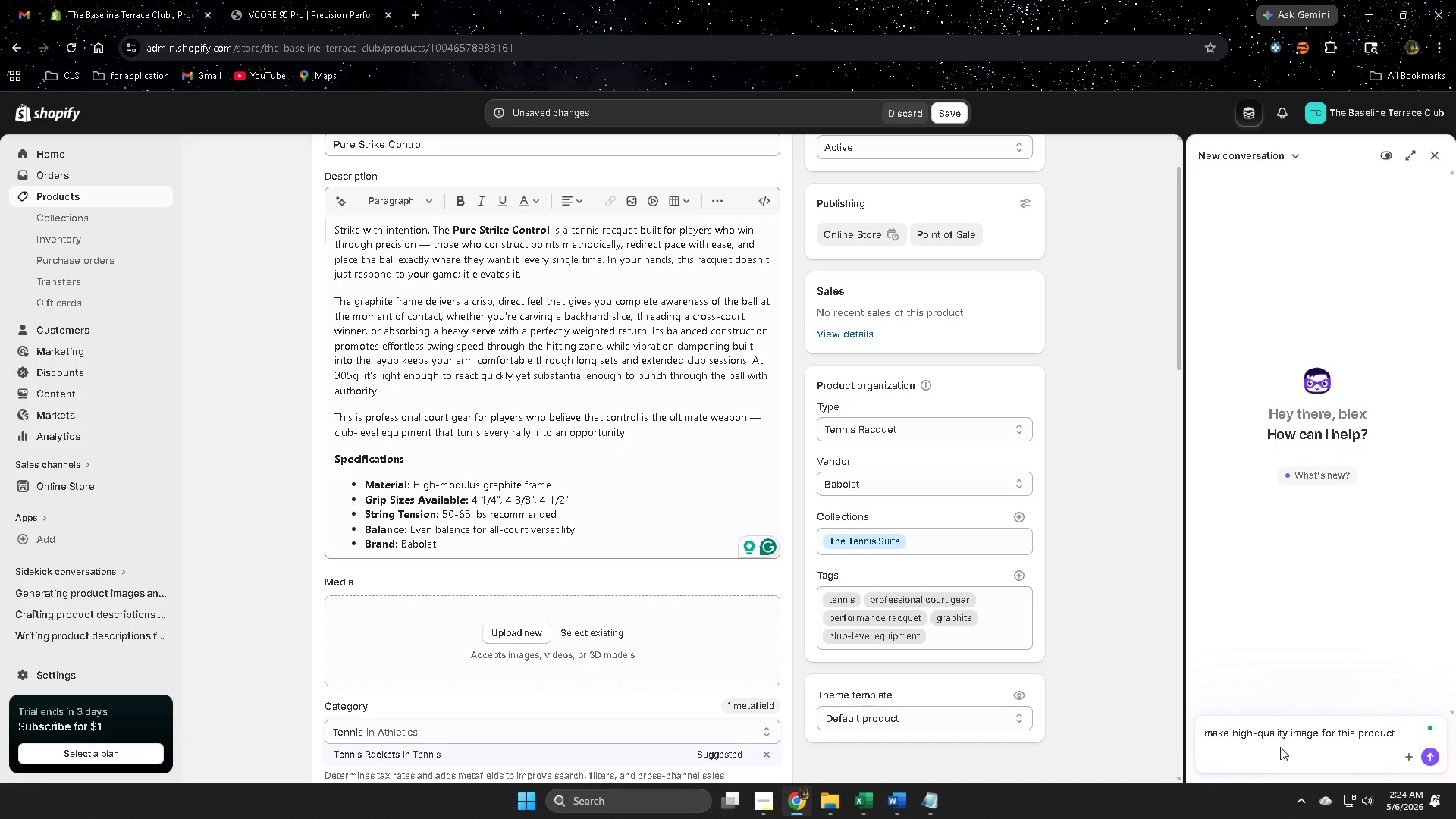 
key(Enter)
 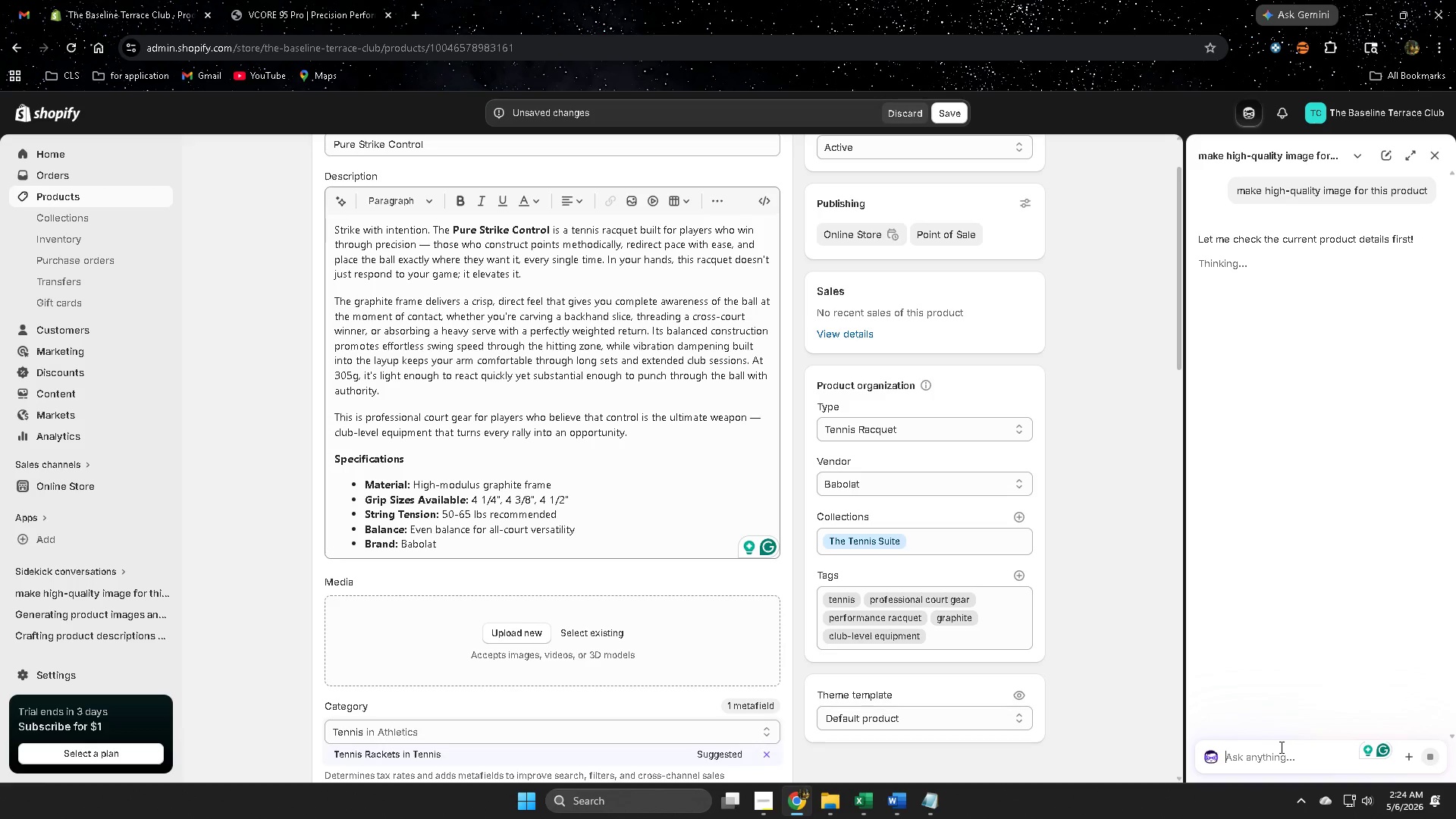 
wait(8.17)
 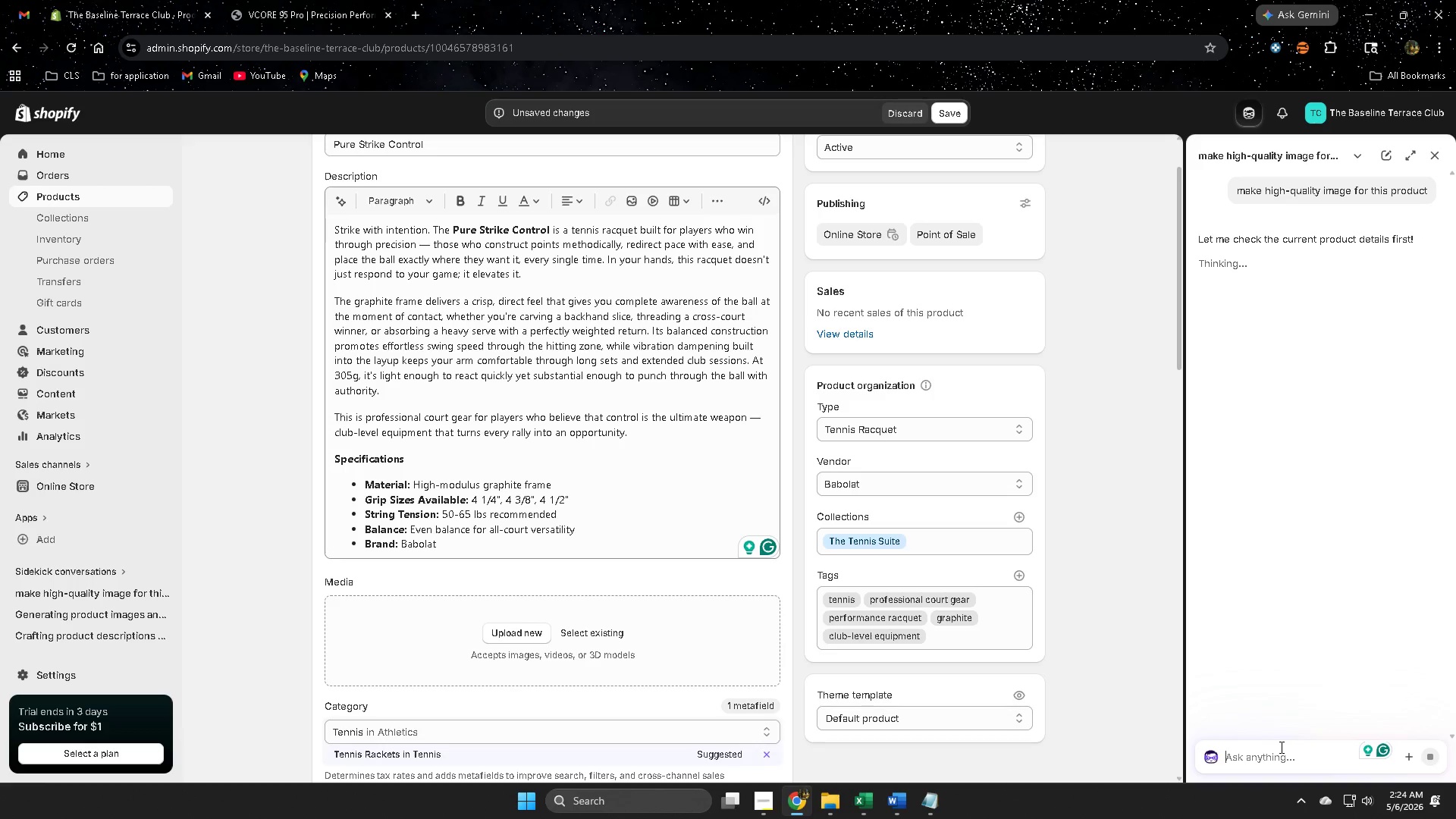 
scroll: coordinate [832, 598], scroll_direction: down, amount: 10.0
 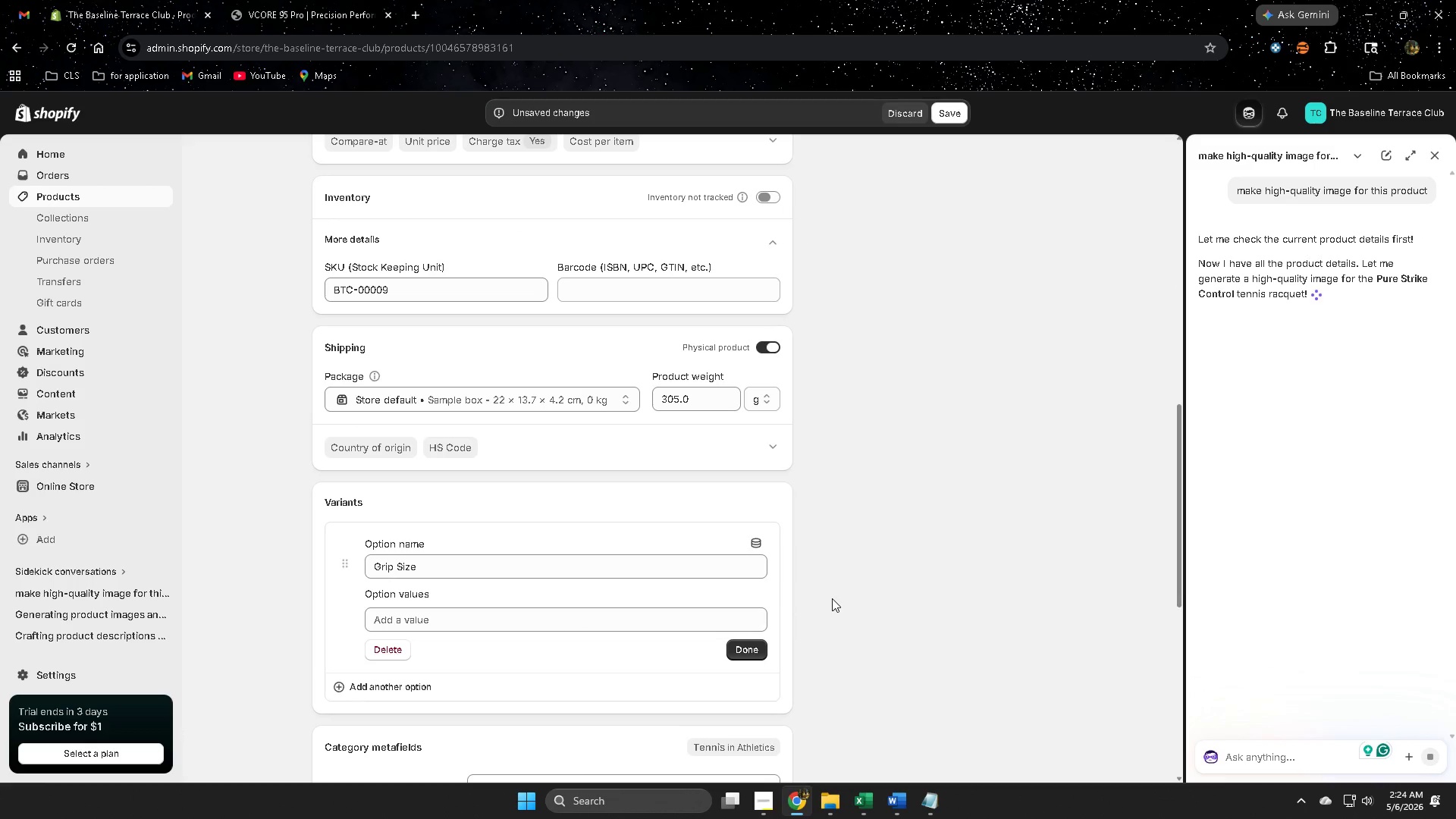 
scroll: coordinate [668, 576], scroll_direction: up, amount: 9.0
 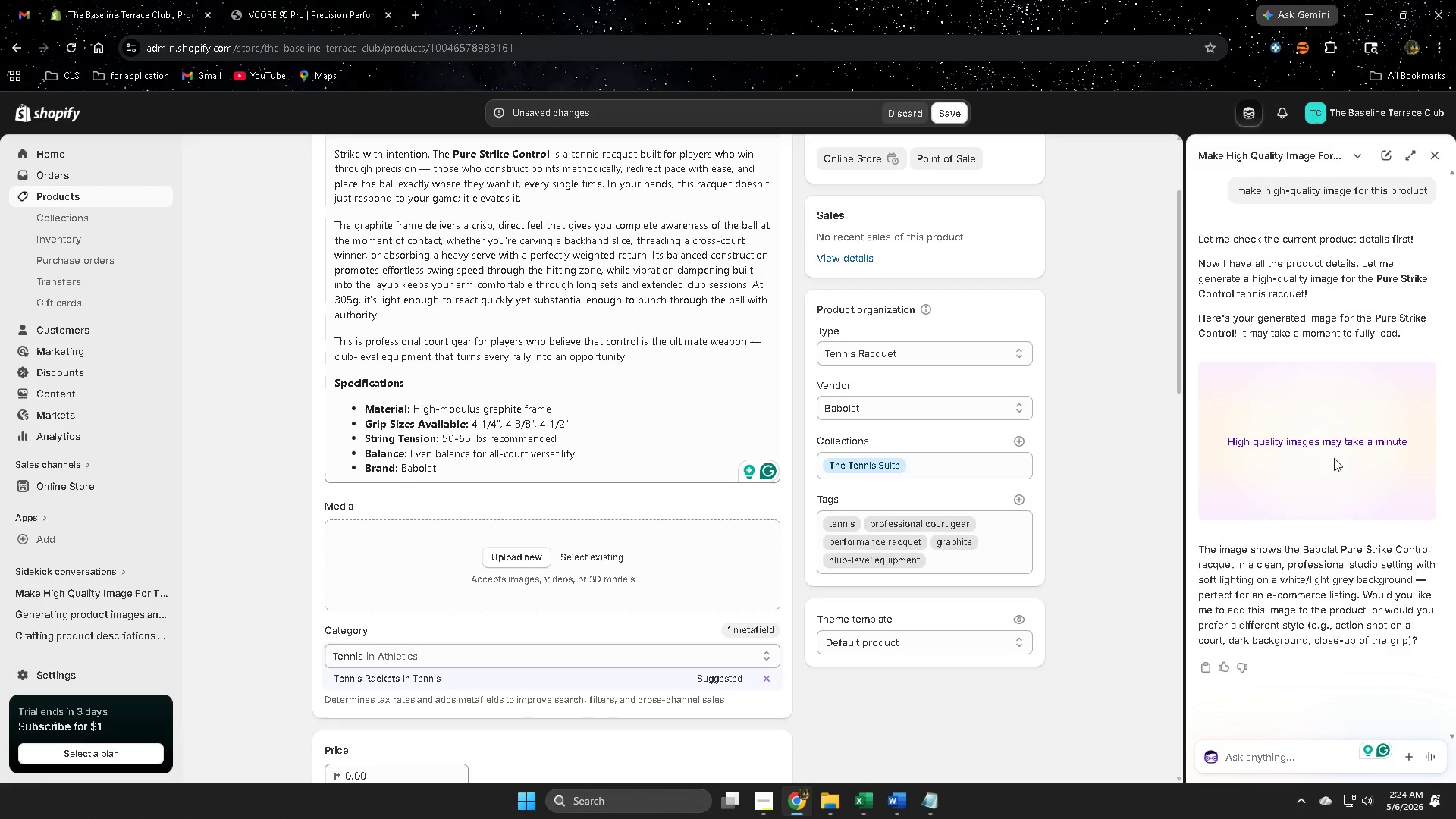 
wait(13.13)
 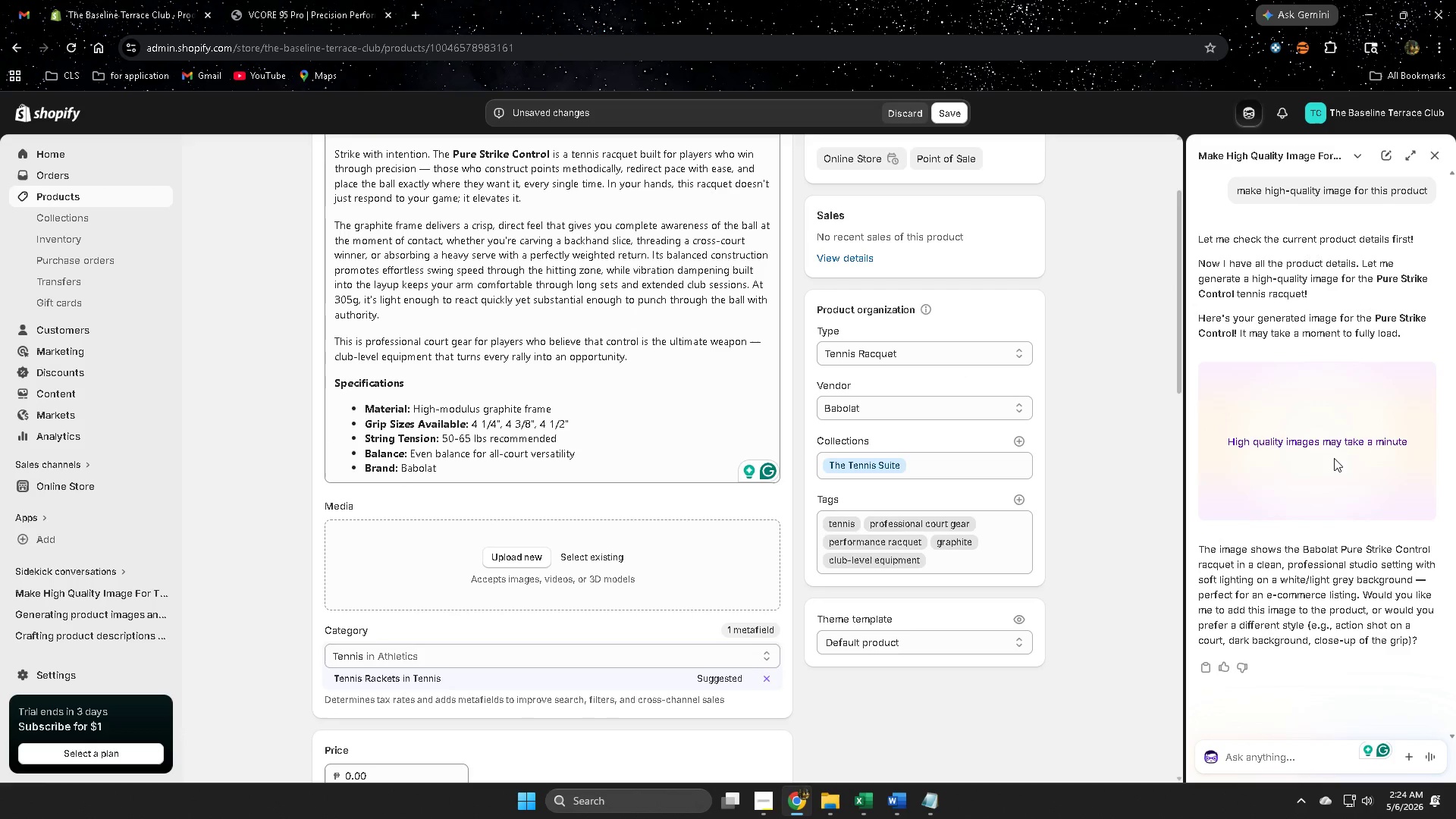 
scroll: coordinate [759, 594], scroll_direction: down, amount: 7.0
 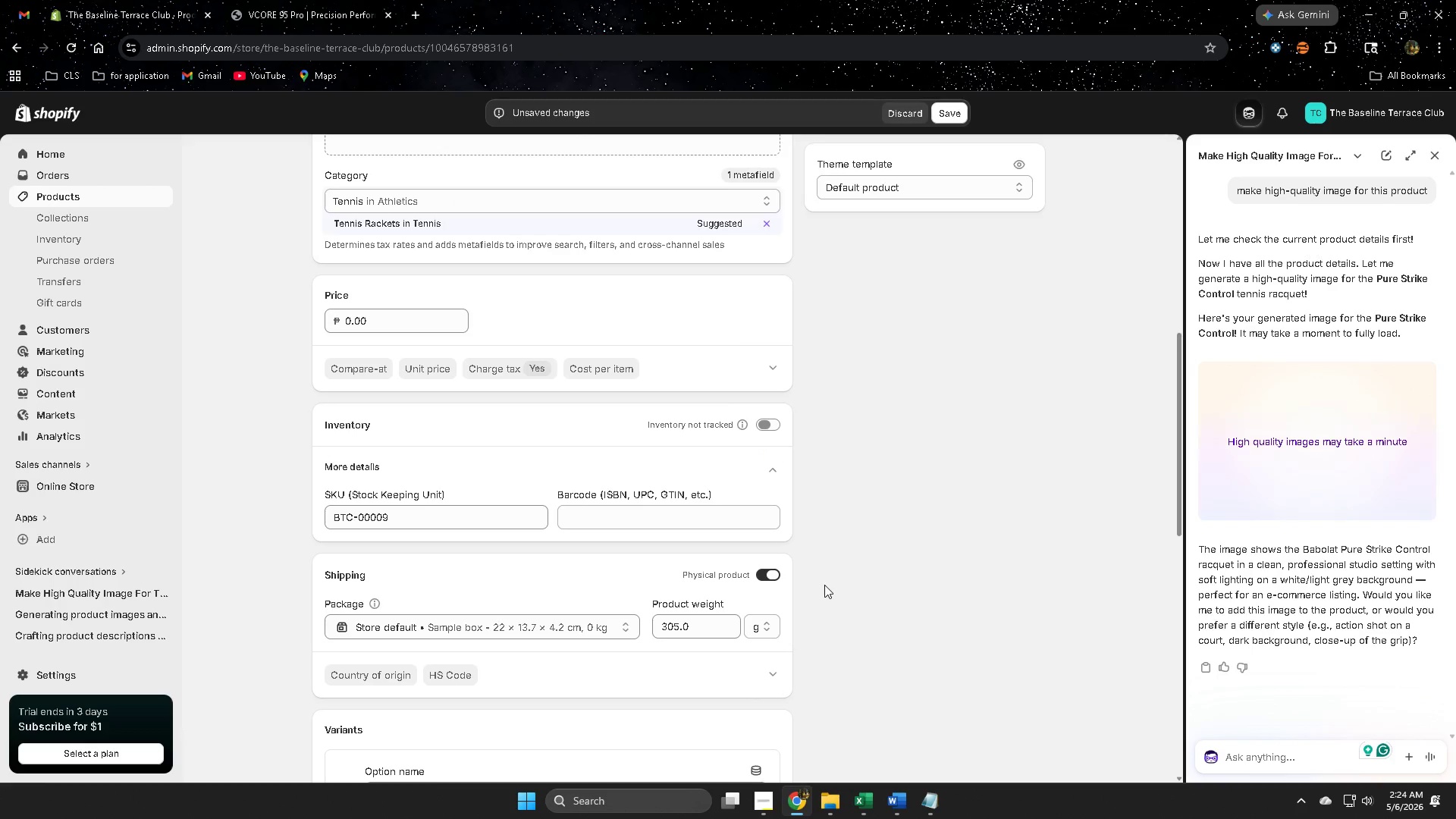 
scroll: coordinate [804, 592], scroll_direction: up, amount: 8.0
 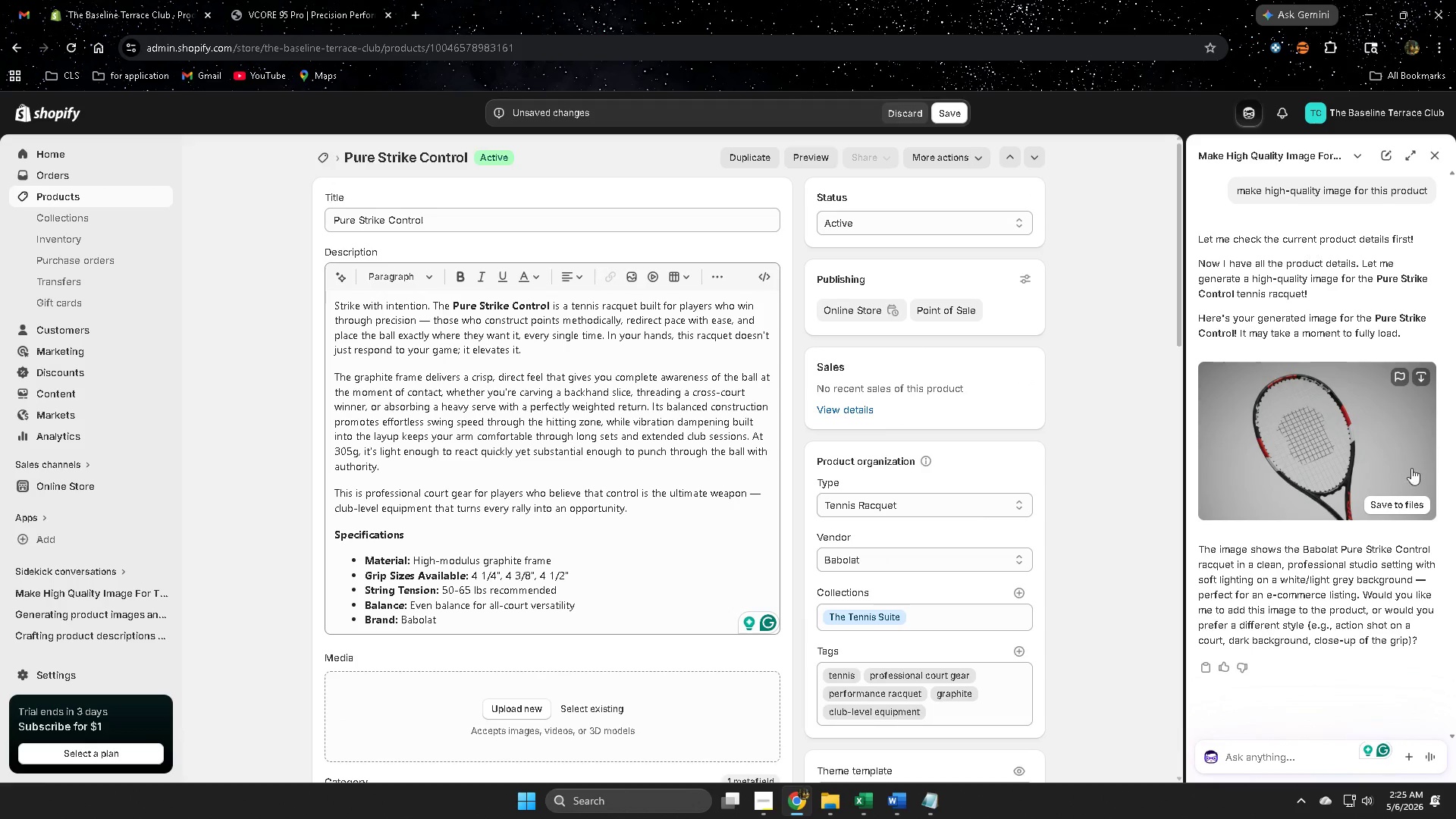 
left_click([1403, 503])
 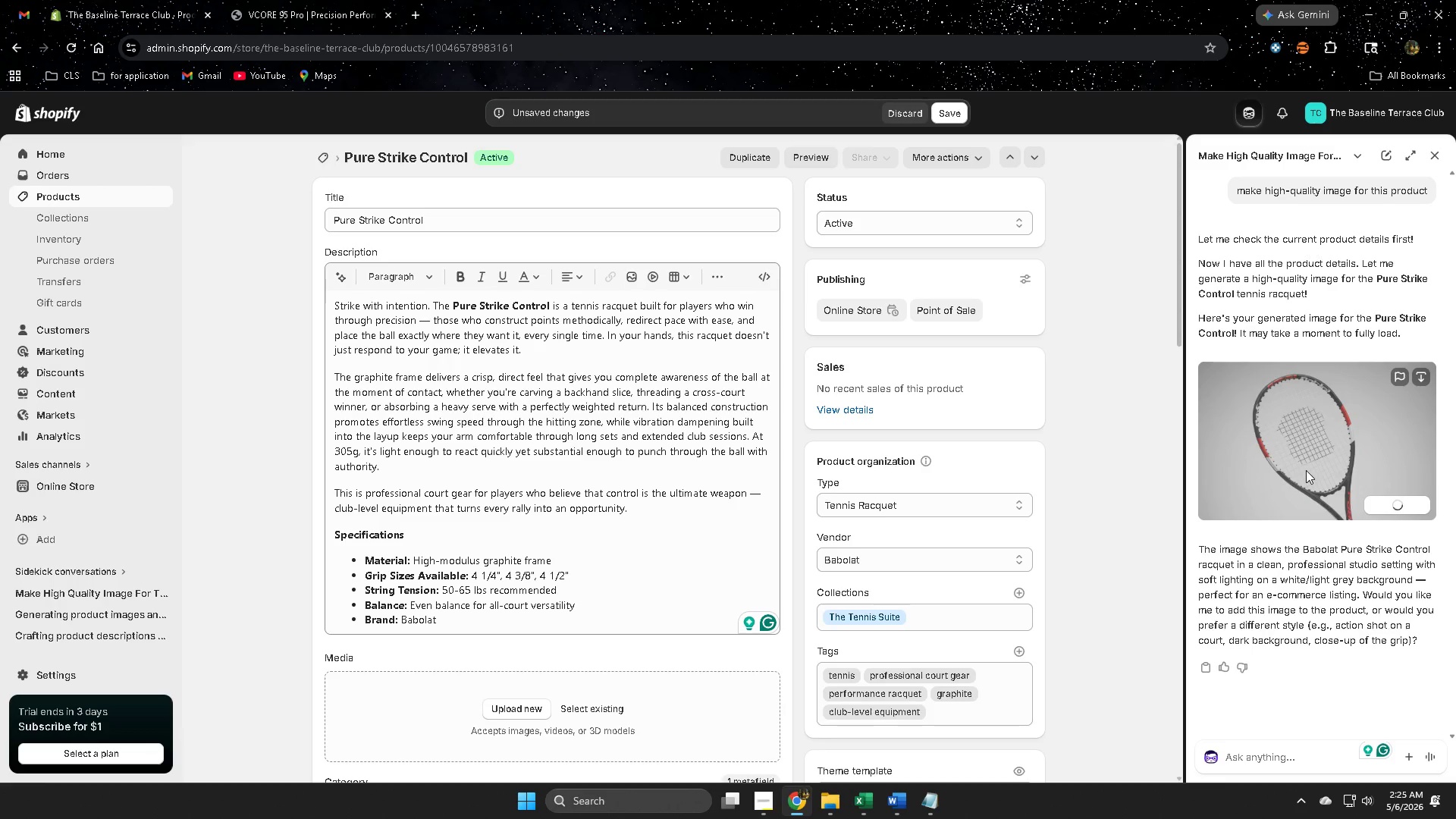 
scroll: coordinate [720, 603], scroll_direction: down, amount: 4.0
 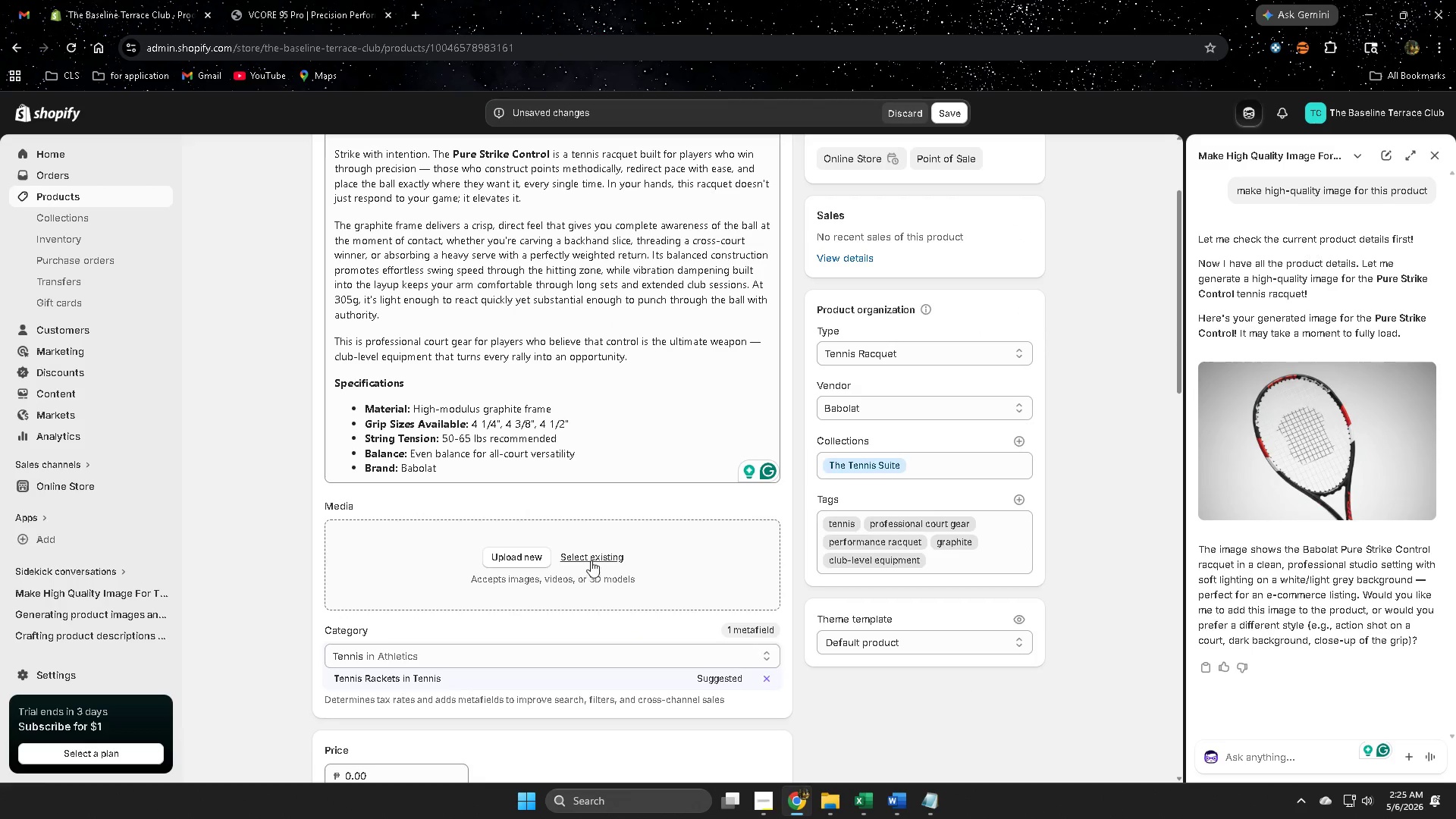 
left_click([591, 559])
 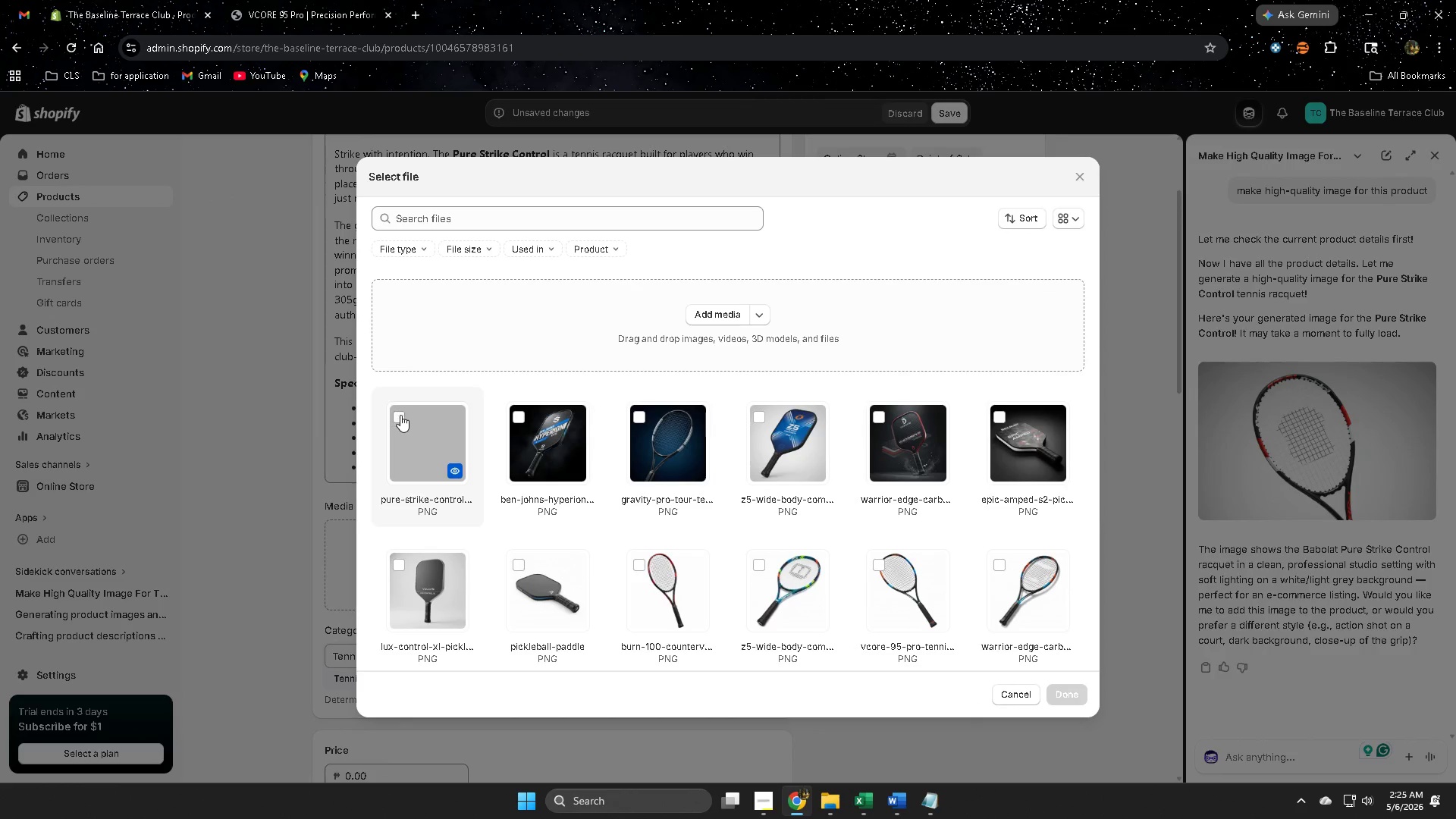 
left_click([401, 416])
 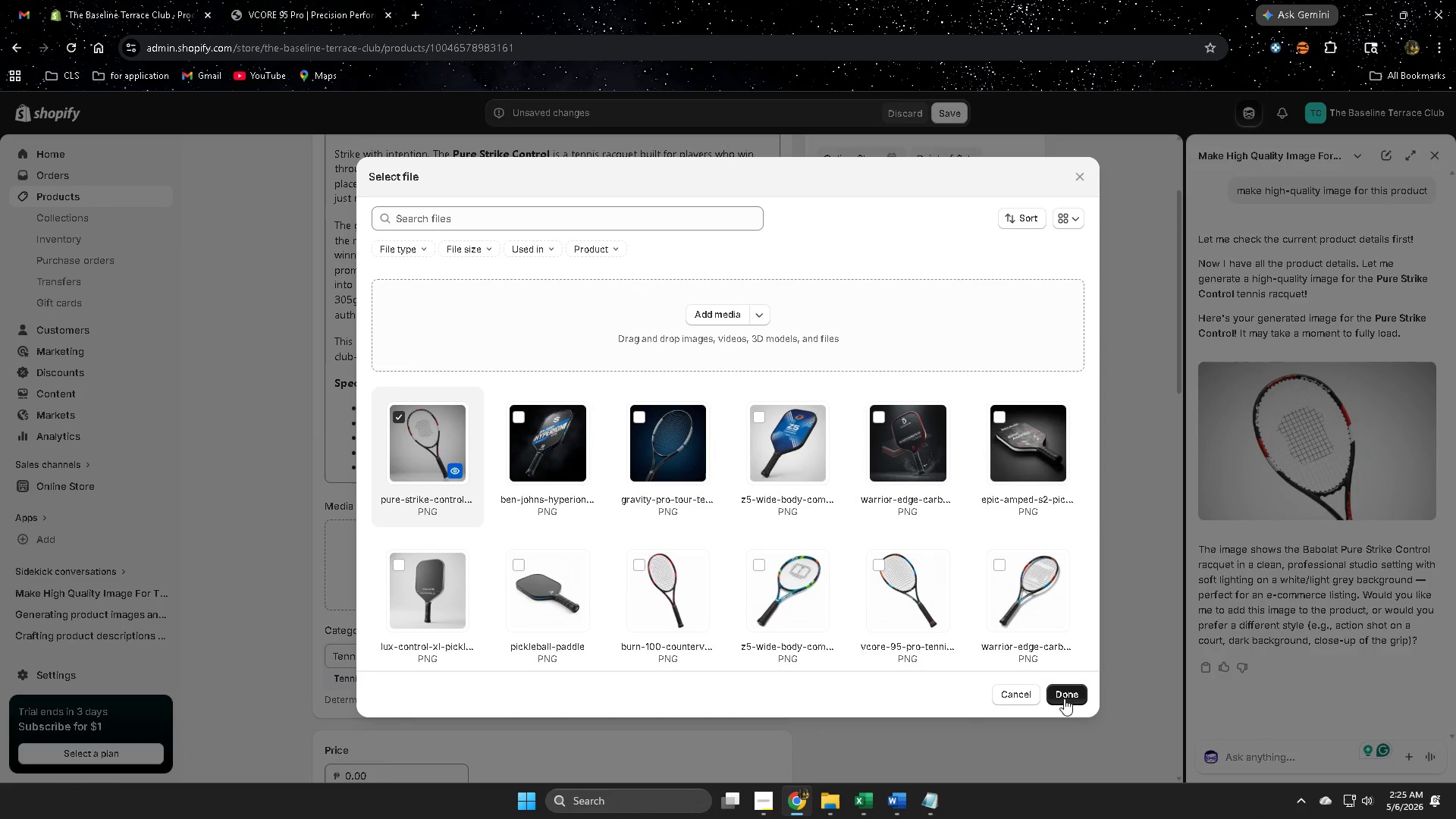 
left_click([1065, 697])
 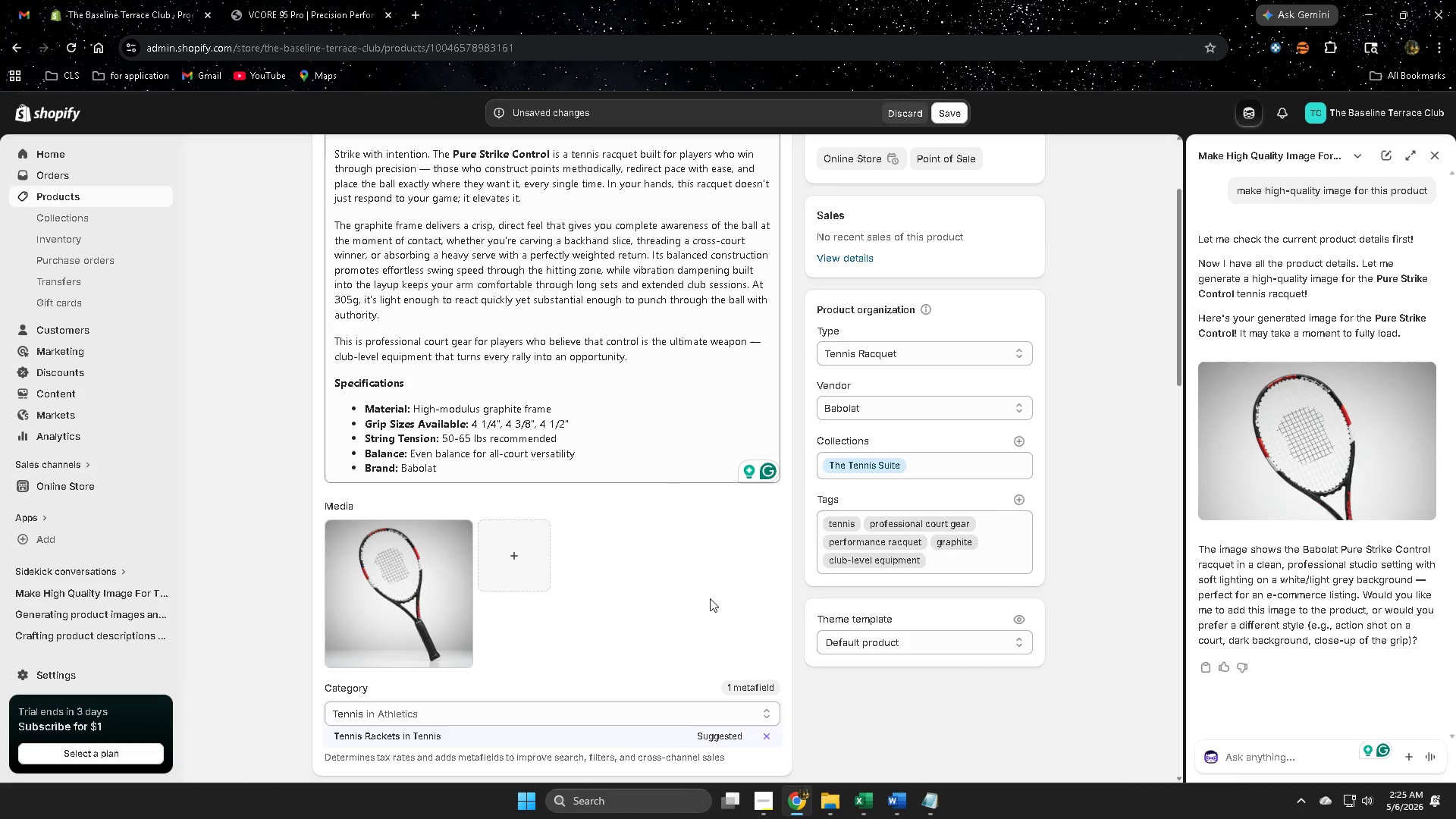 
scroll: coordinate [707, 595], scroll_direction: down, amount: 1.0
 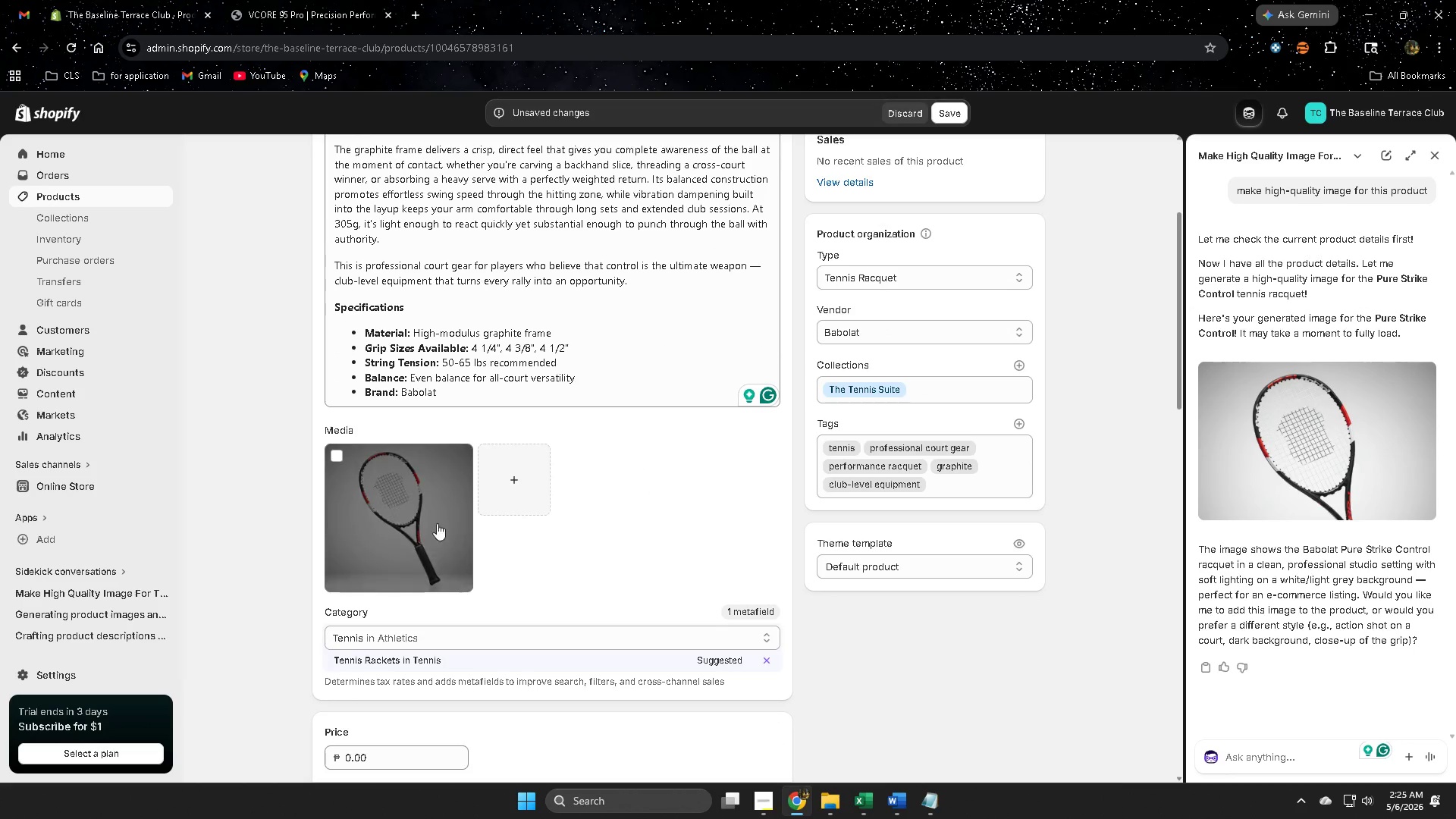 
left_click([385, 510])
 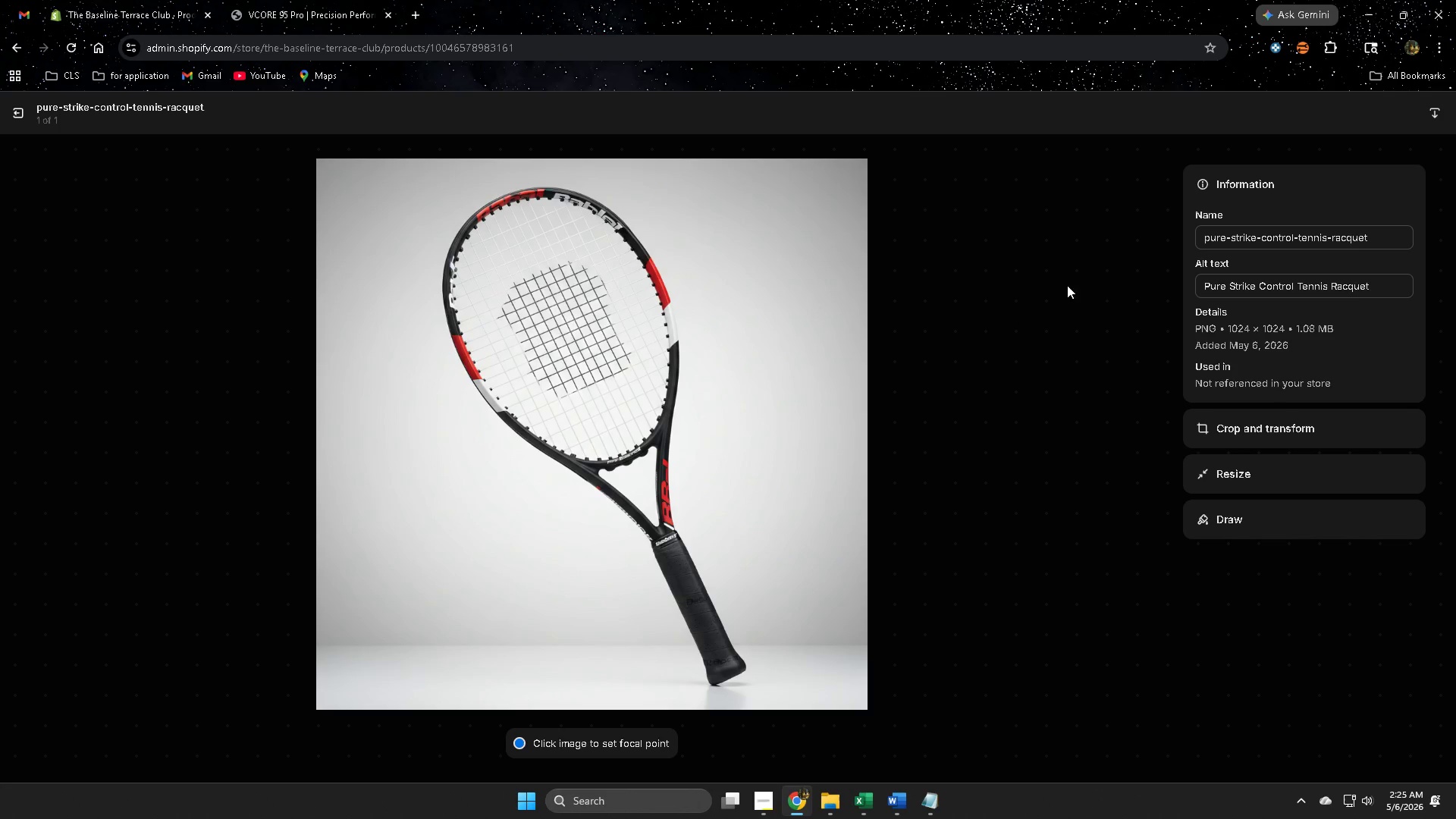 
wait(5.22)
 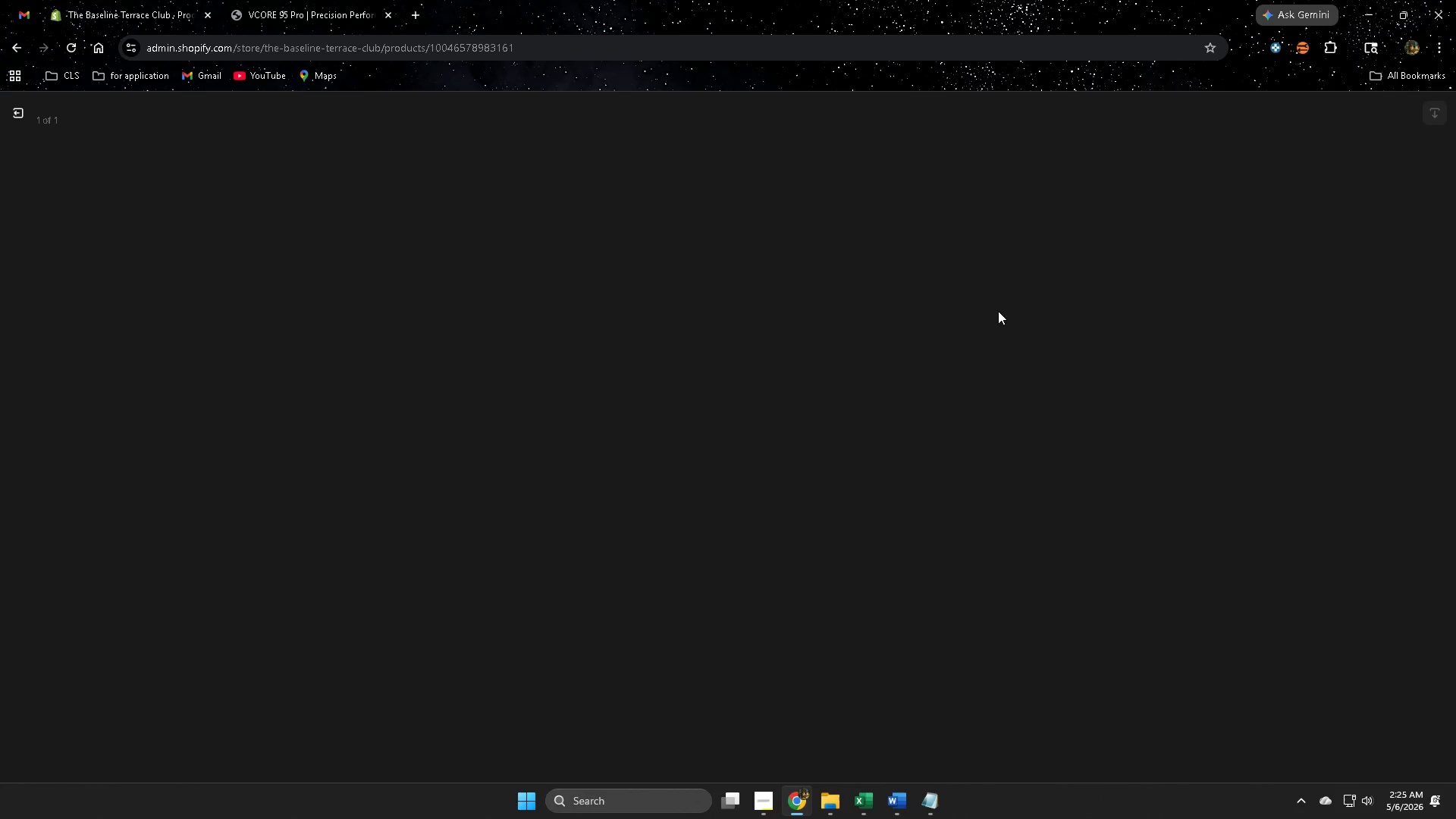 
left_click([1380, 290])
 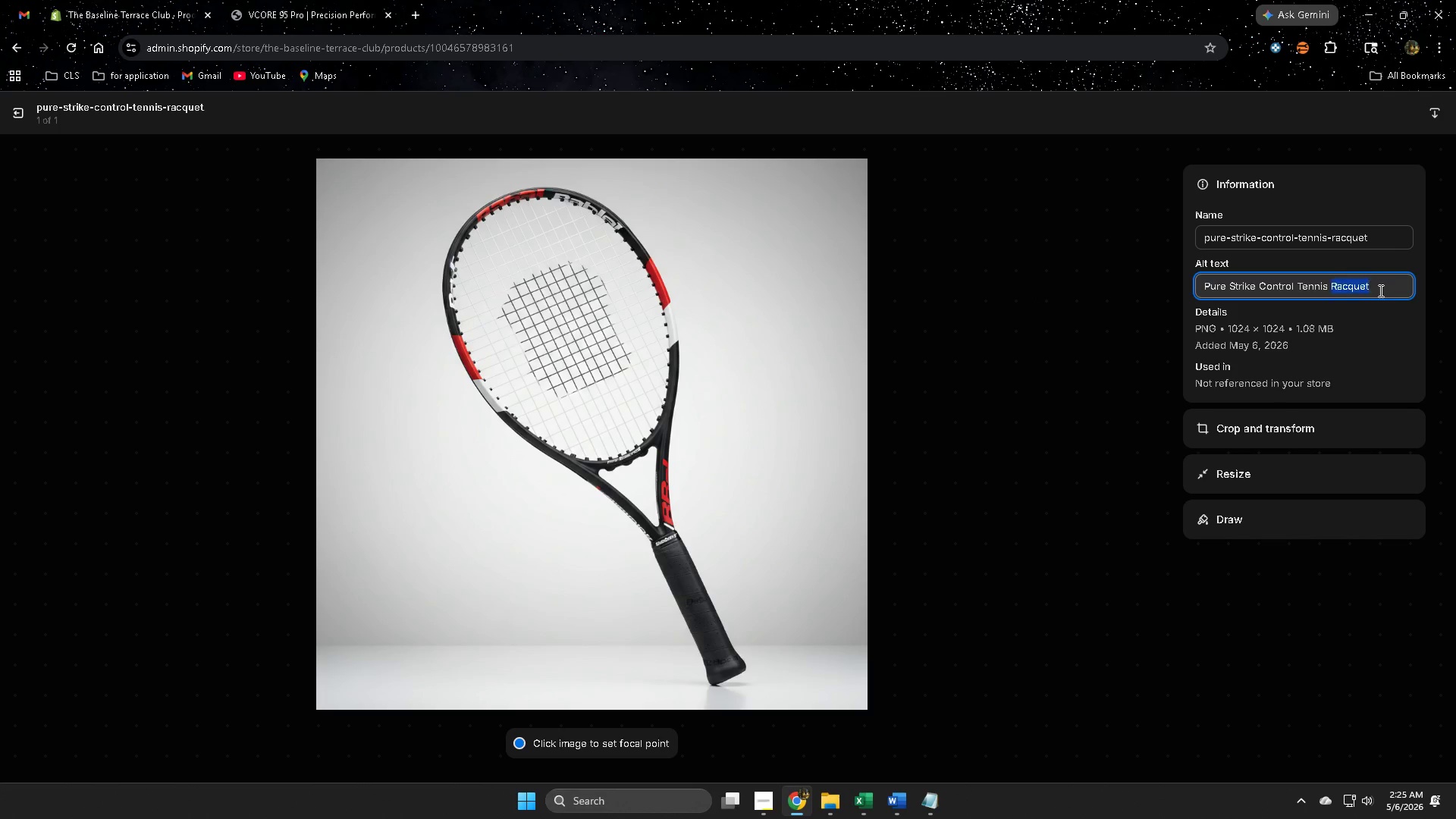 
triple_click([1379, 290])
 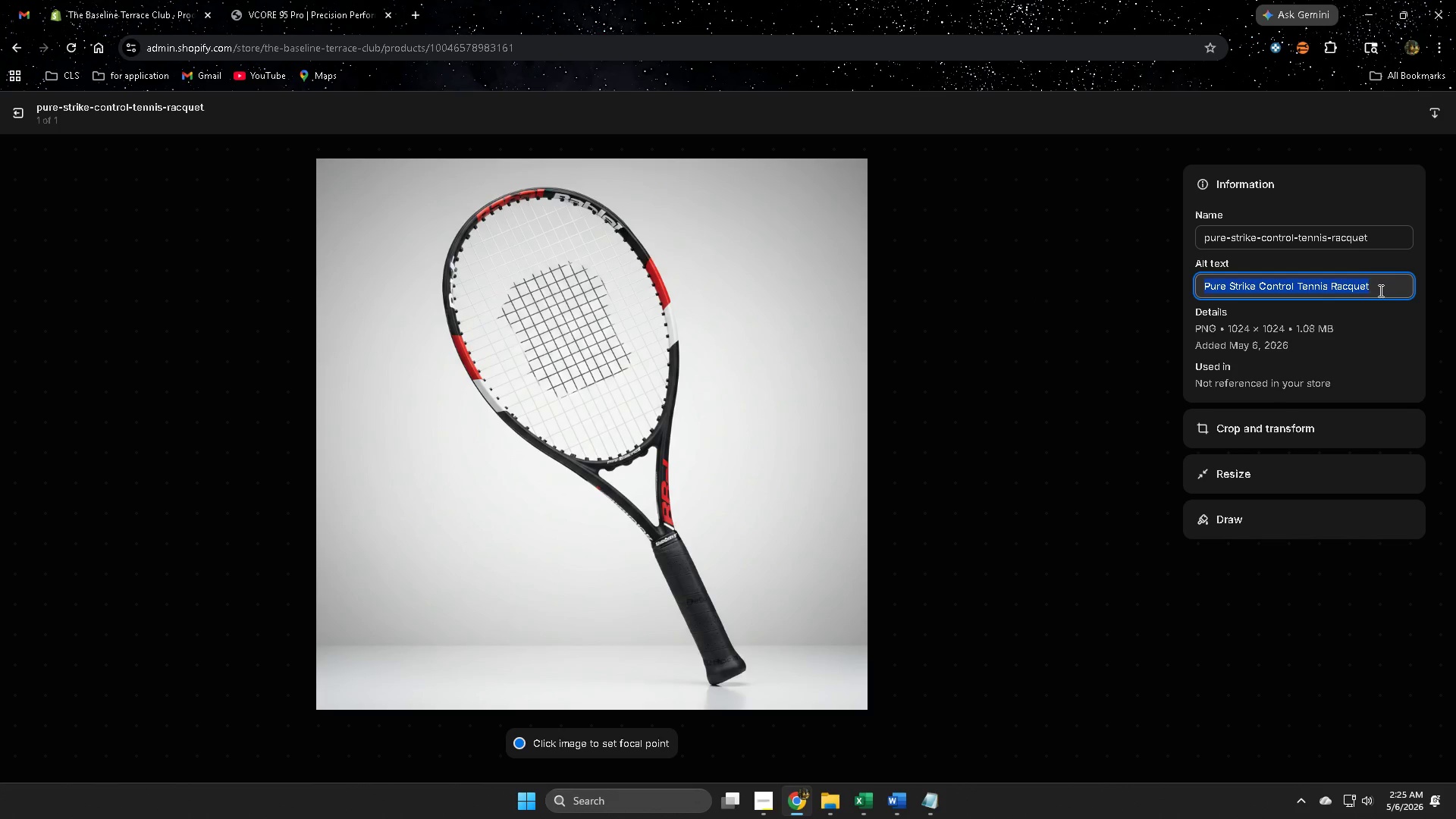 
key(Control+C)
 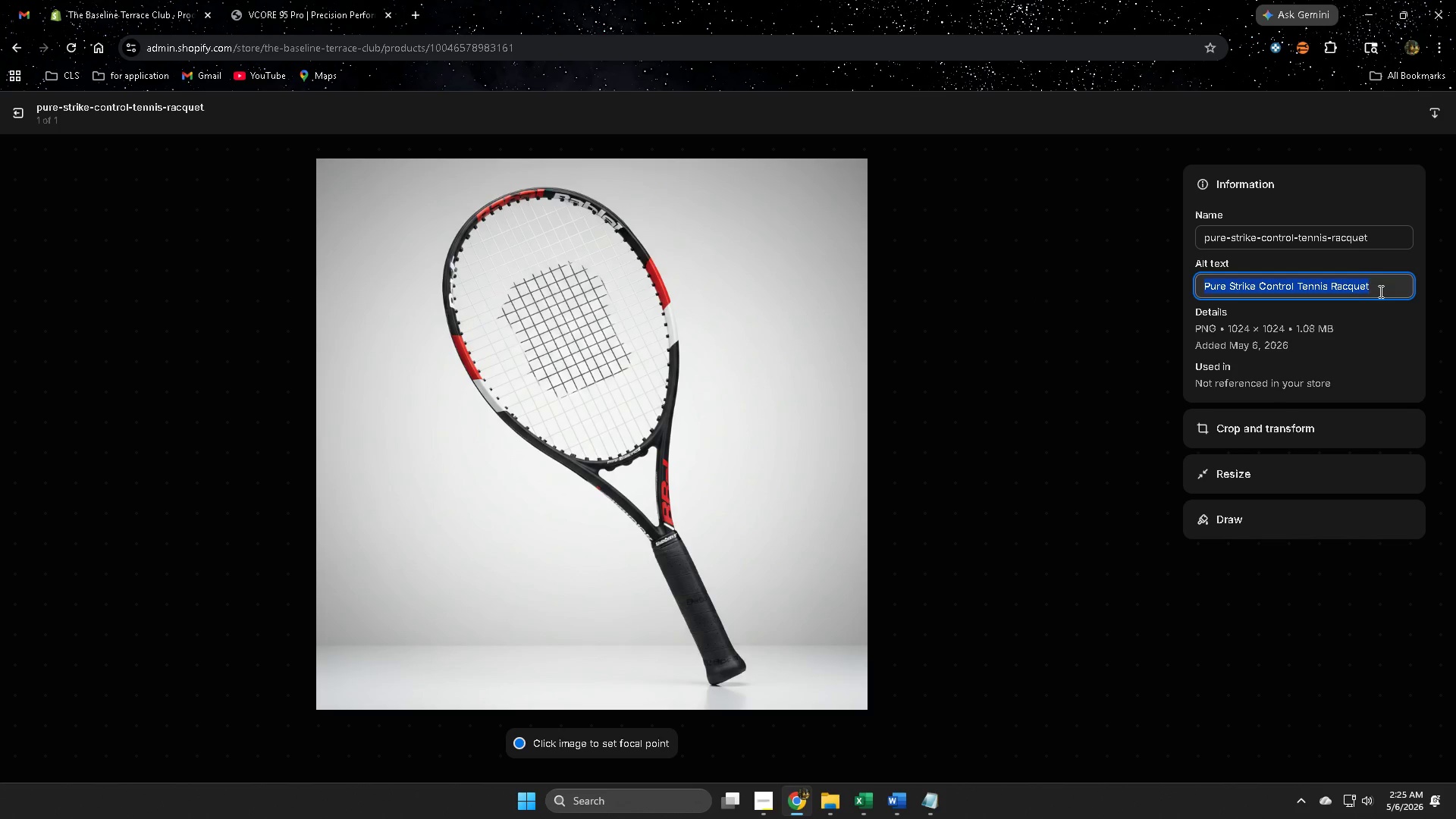 
key(Control+V)
 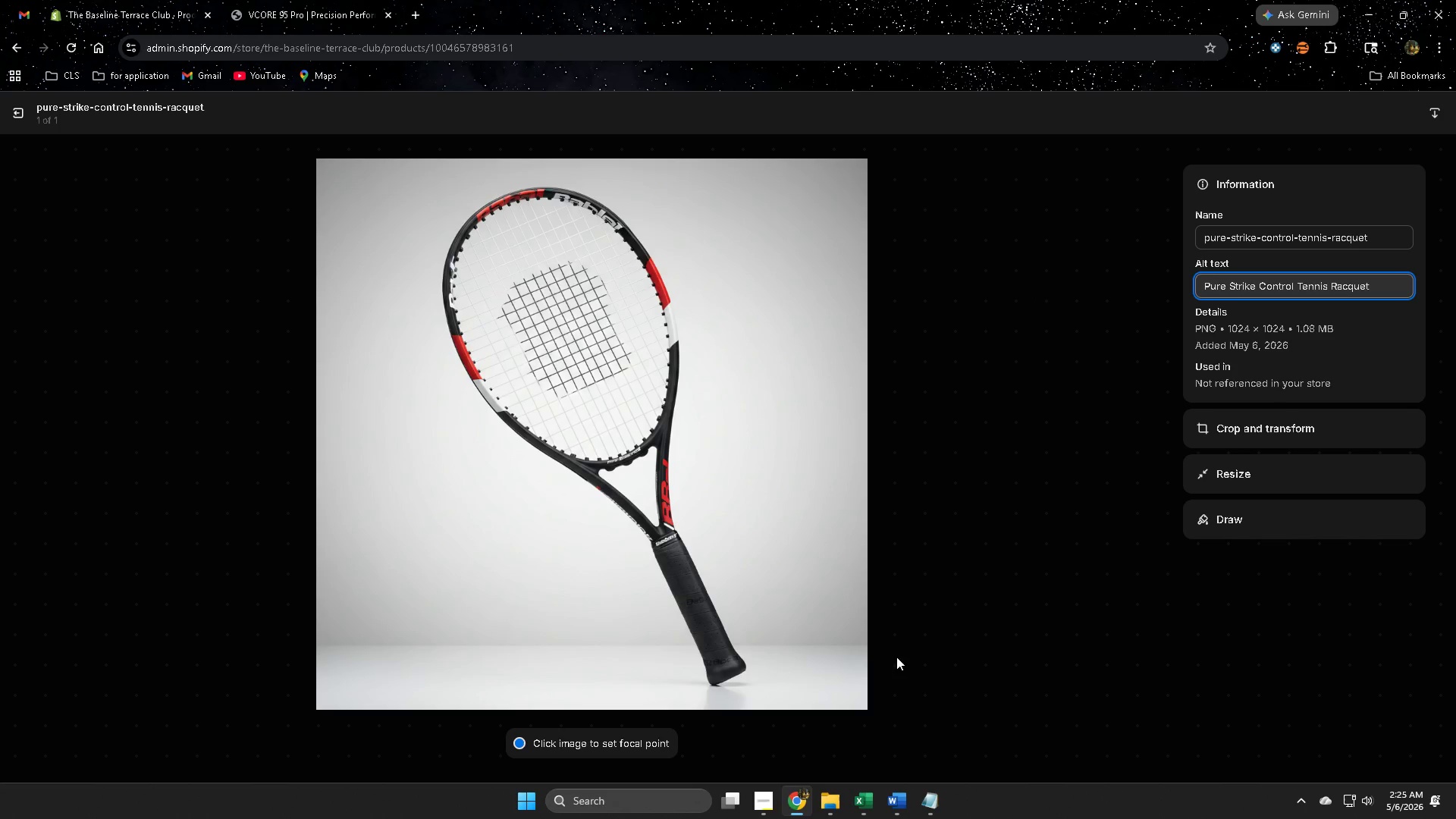 
mouse_move([896, 790])
 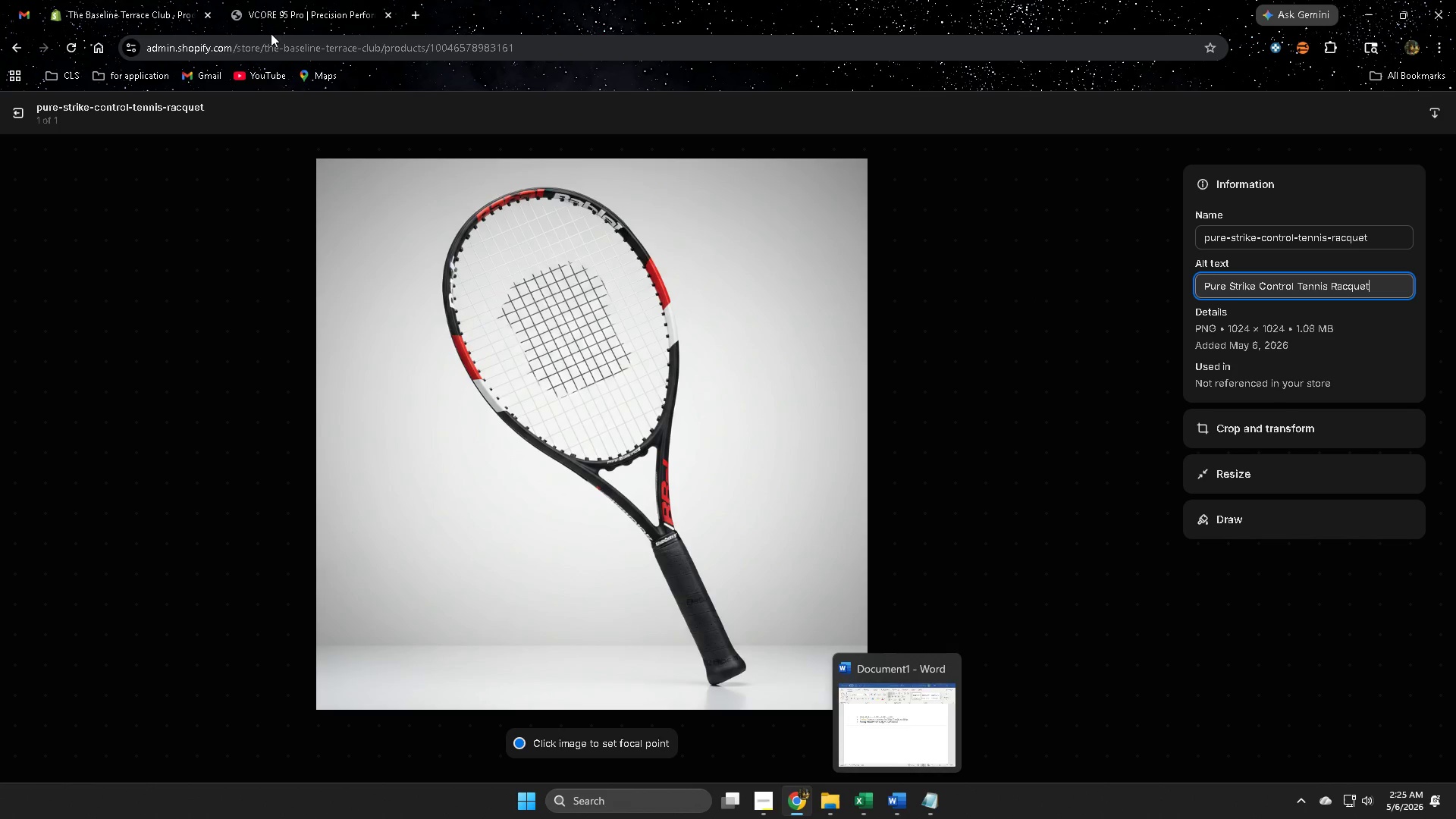 
left_click([109, 0])
 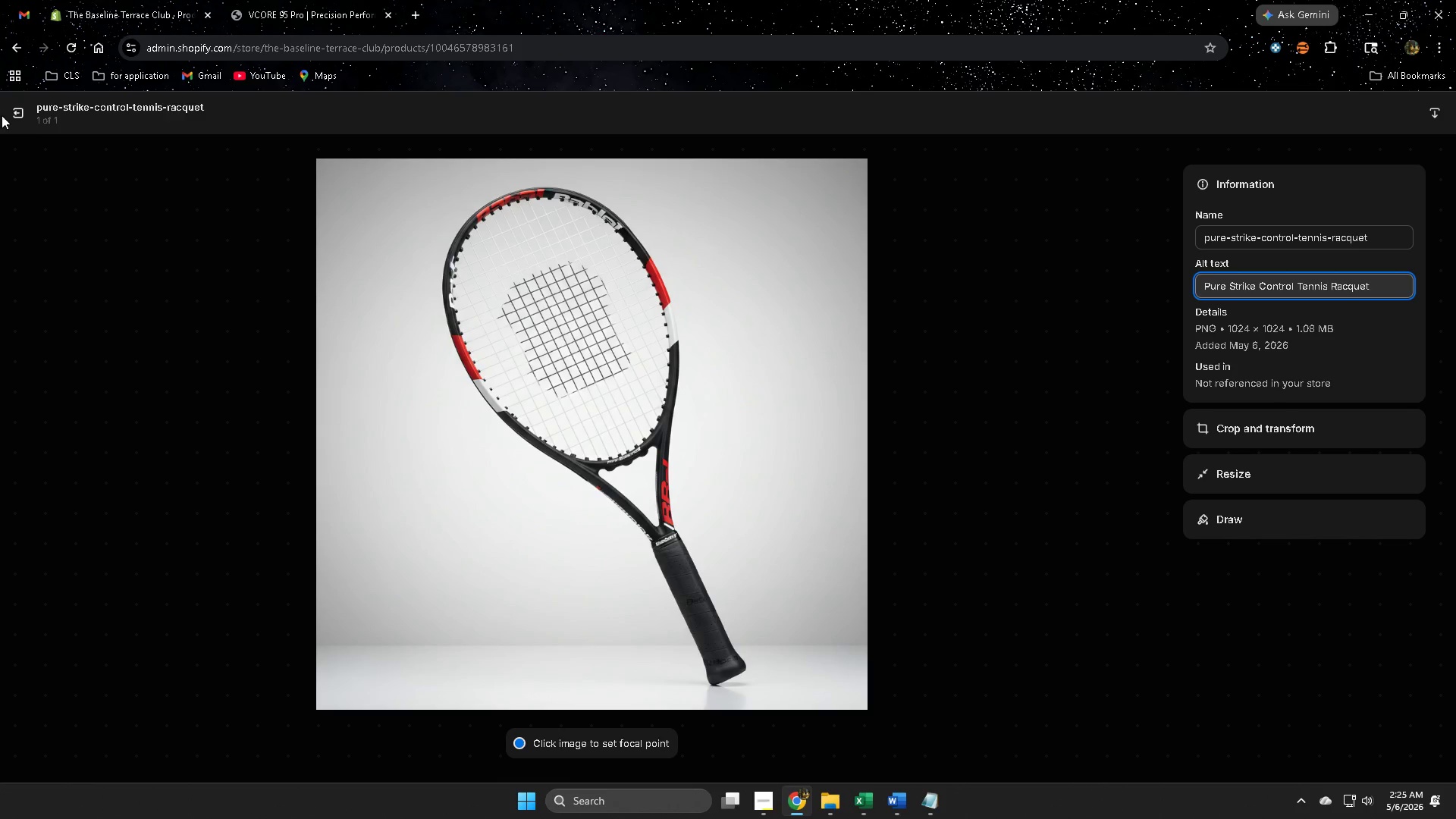 
left_click([21, 115])
 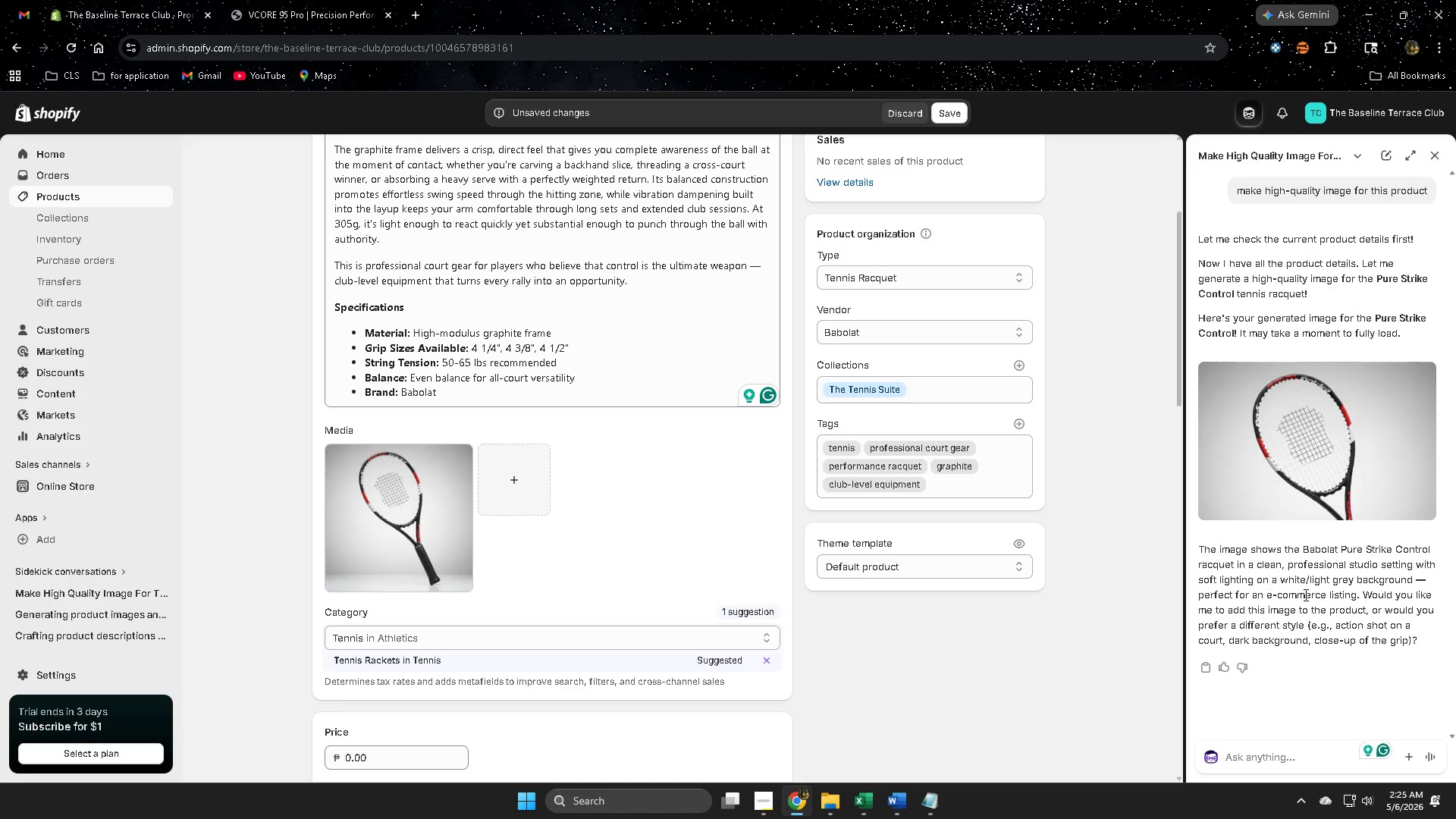 
scroll: coordinate [1351, 433], scroll_direction: up, amount: 4.0
 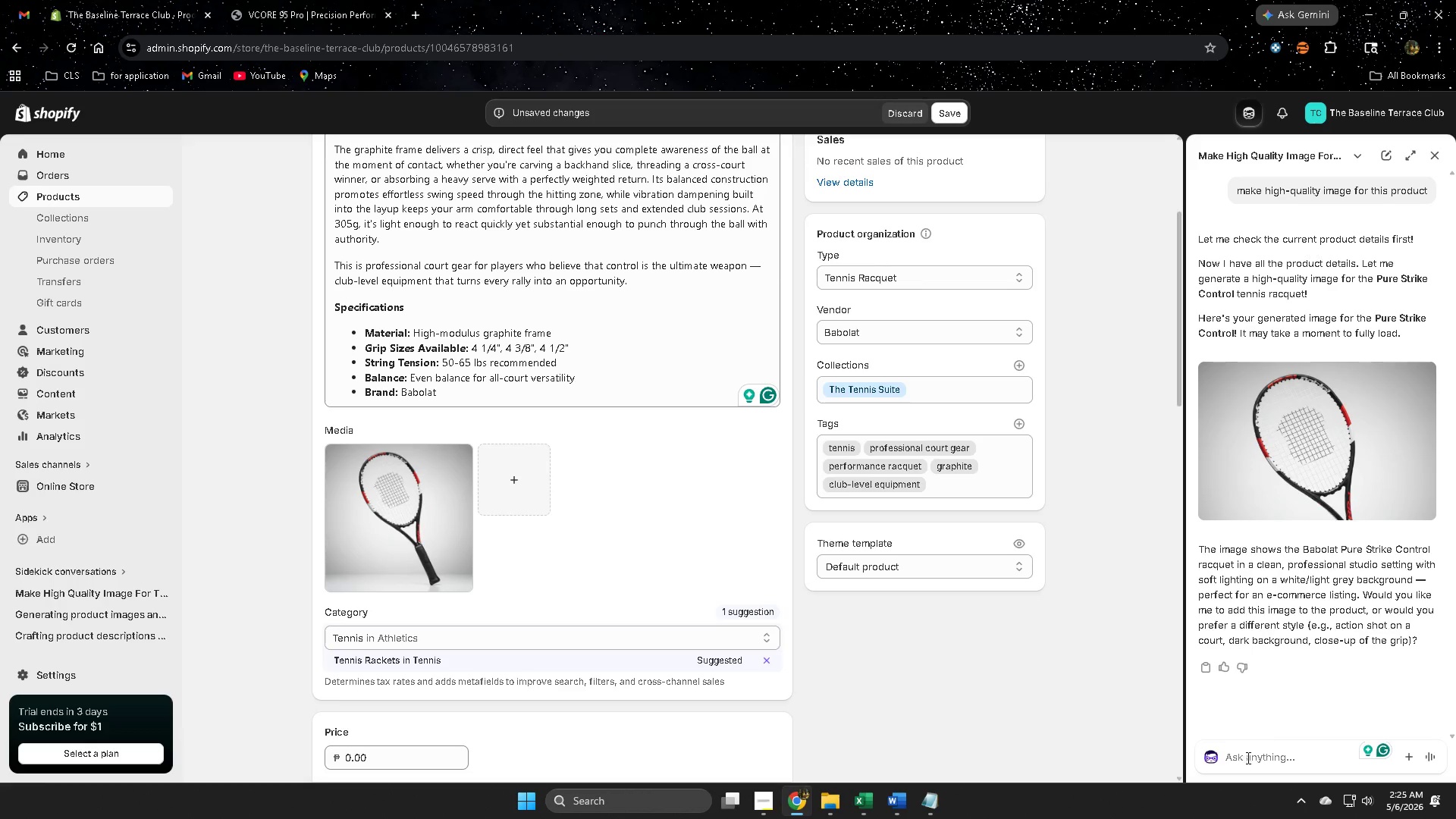 
left_click([1251, 761])
 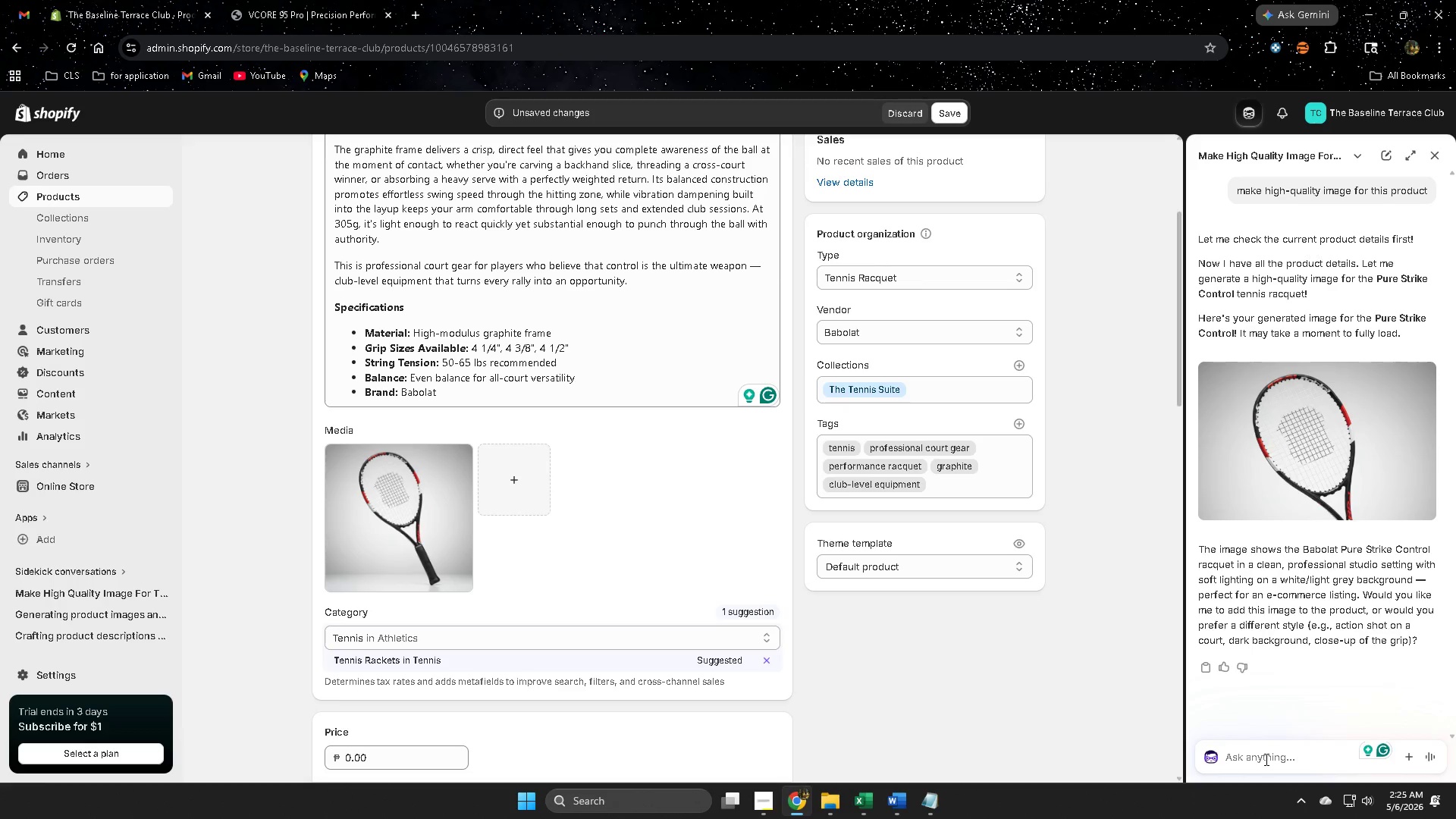 
type(alt text)
 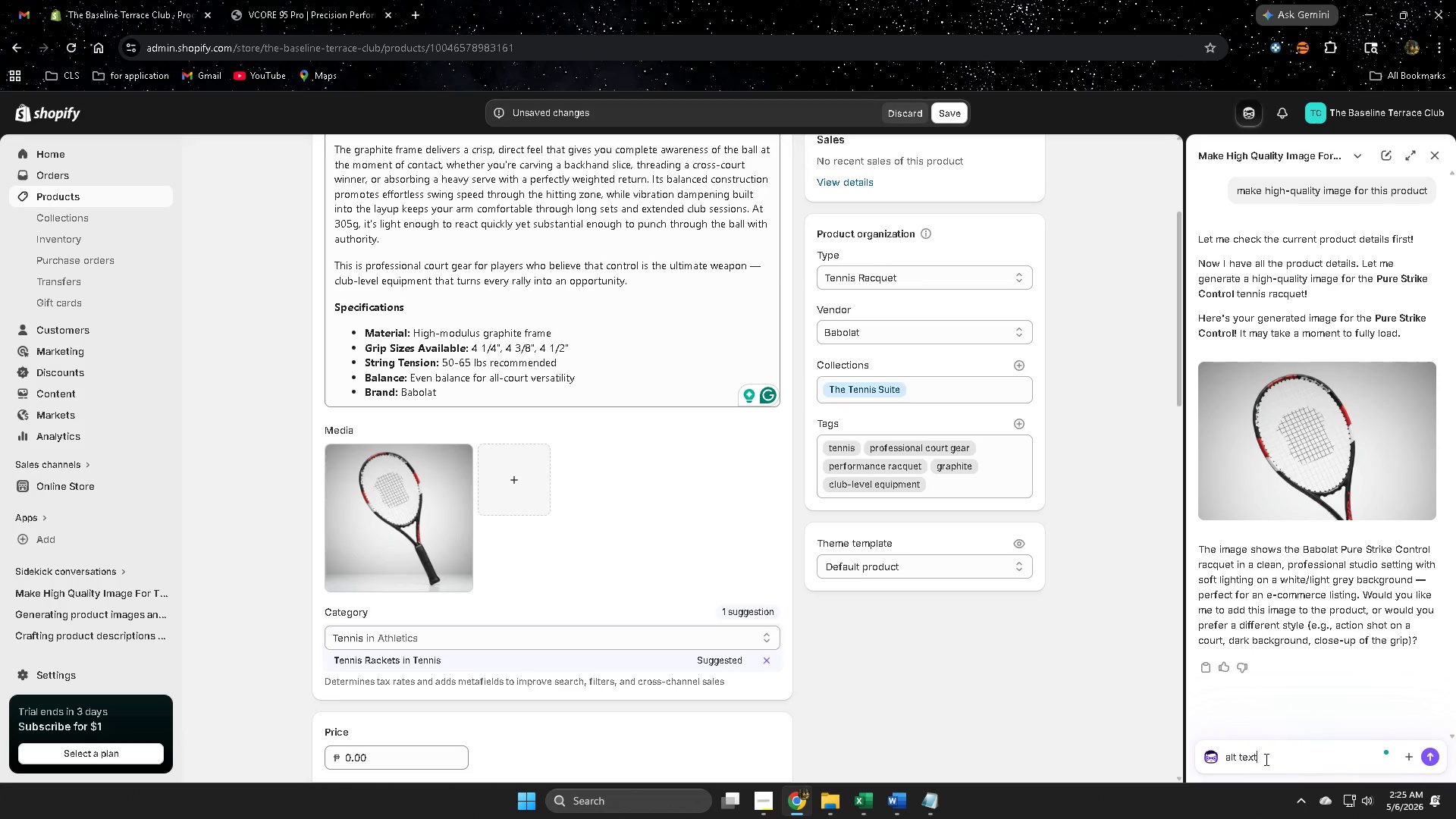 
key(Enter)
 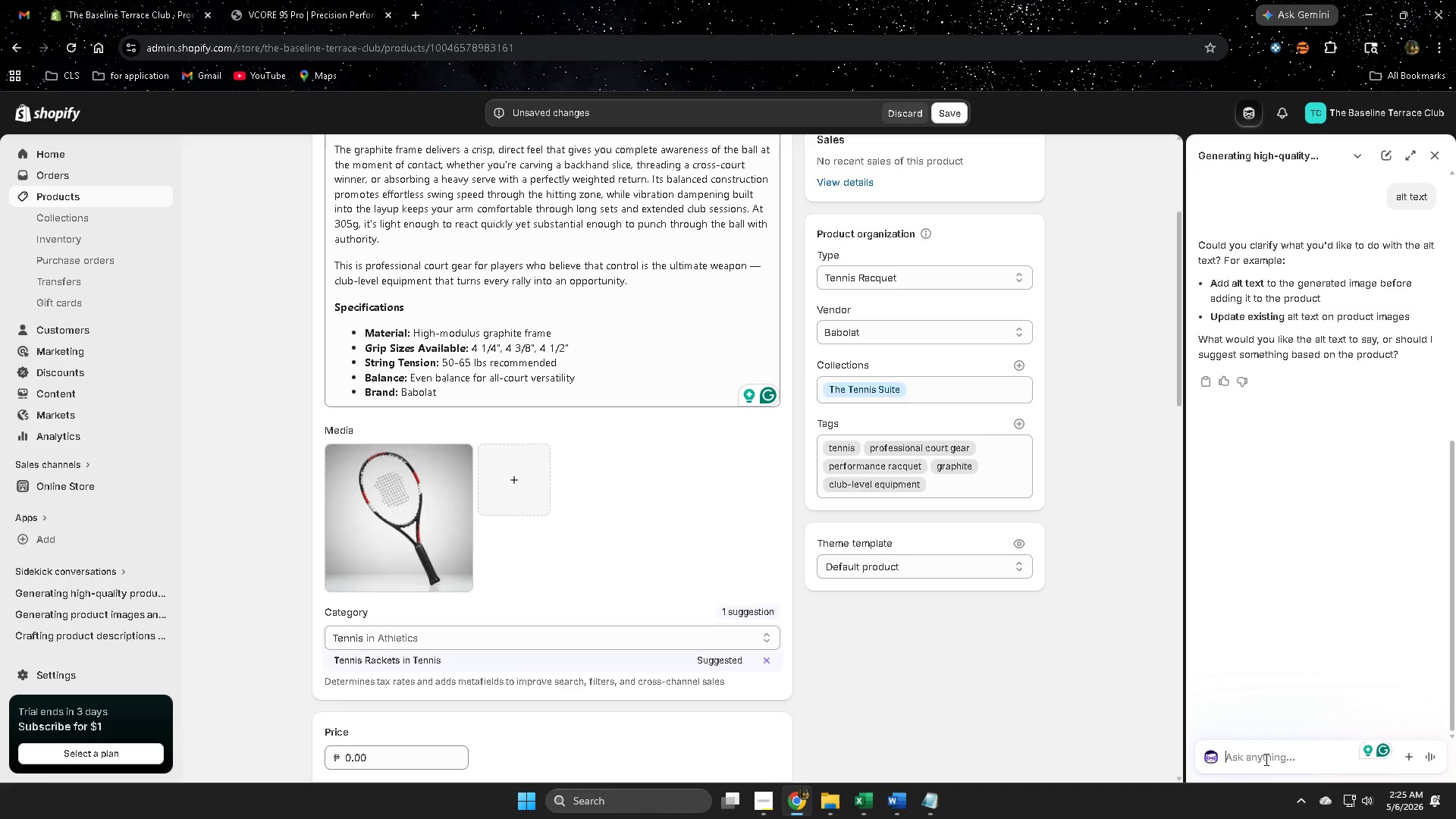 
wait(24.33)
 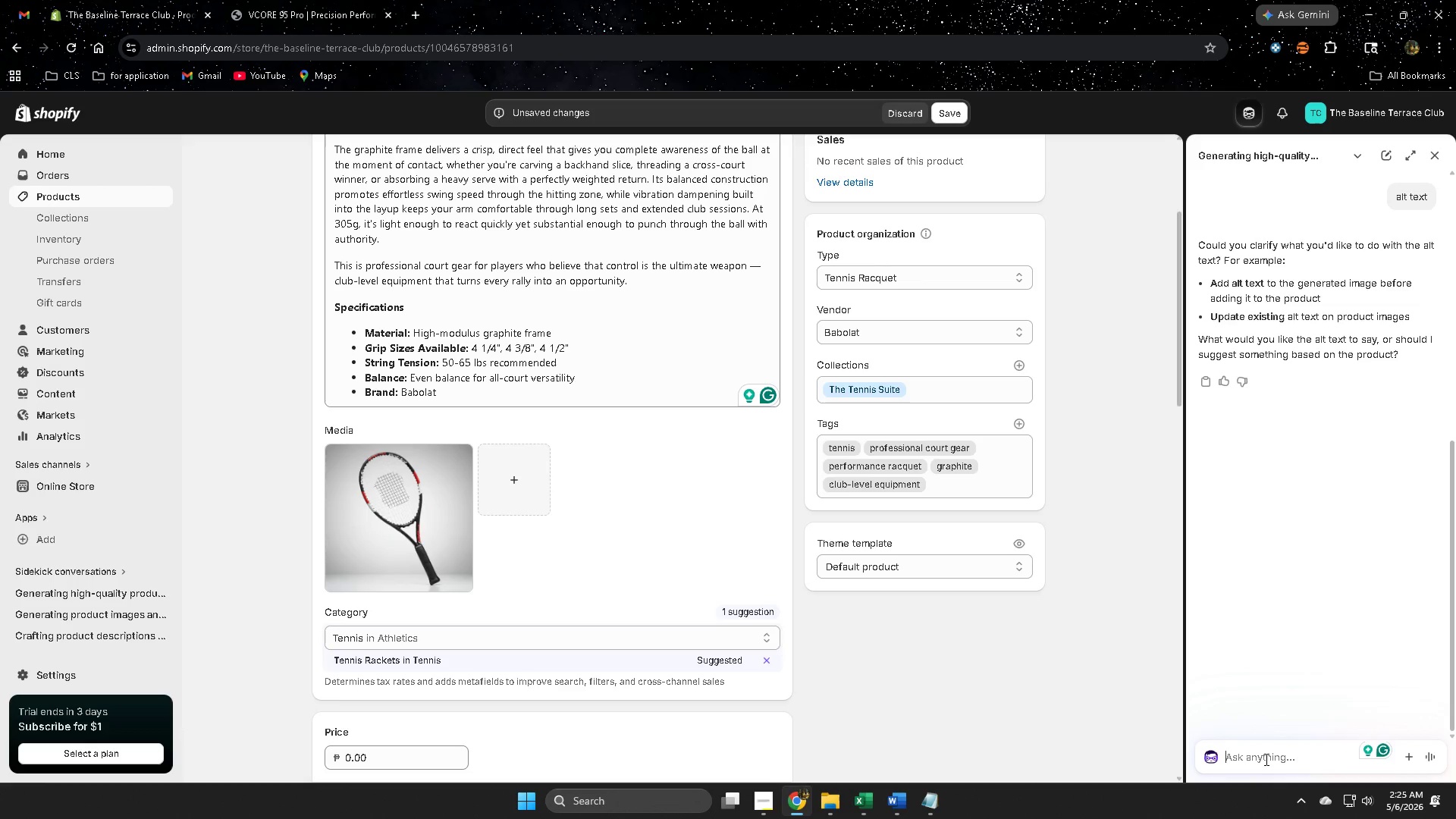 
scroll: coordinate [1385, 406], scroll_direction: up, amount: 1.0
 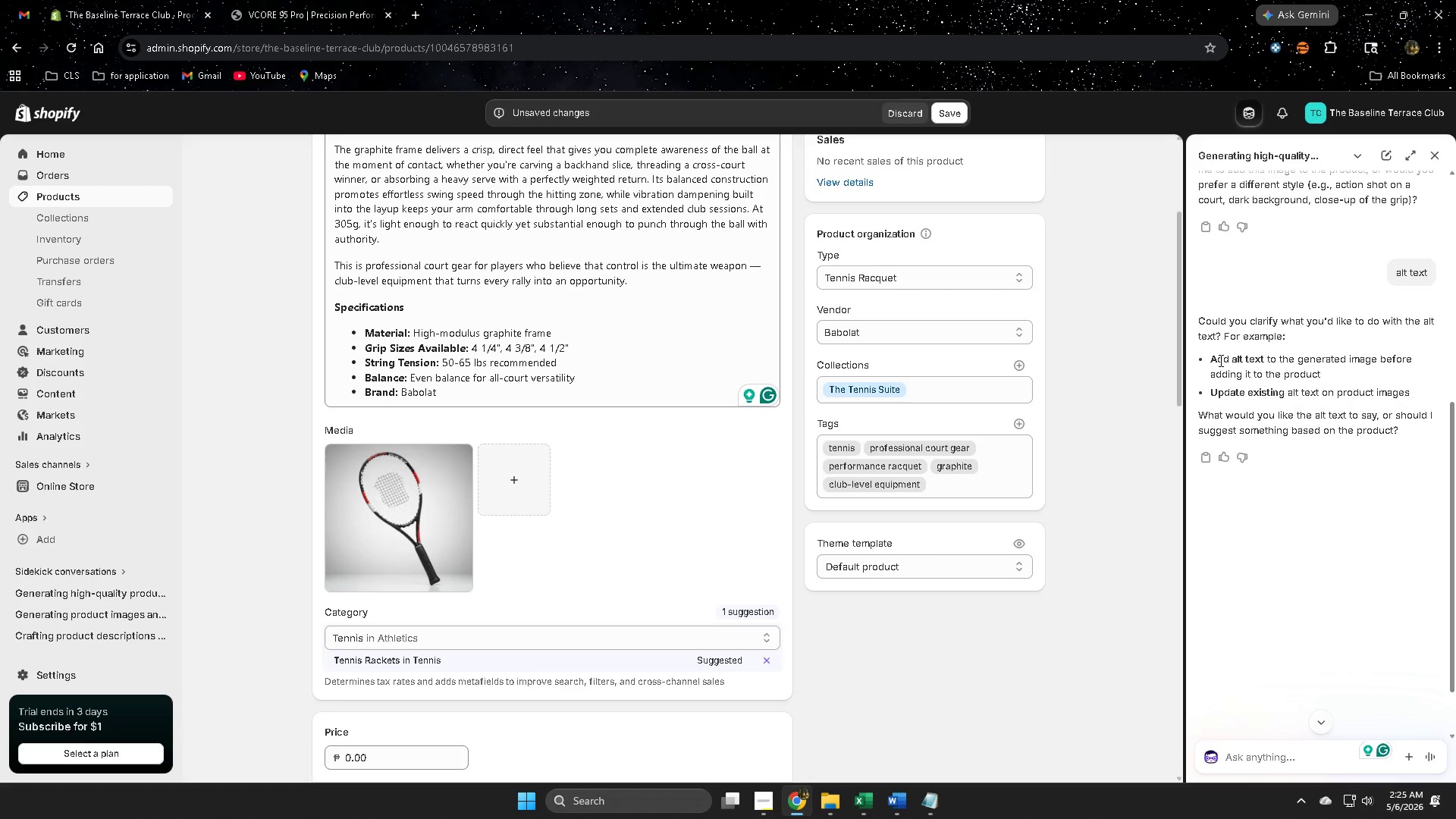 
left_click([1216, 360])
 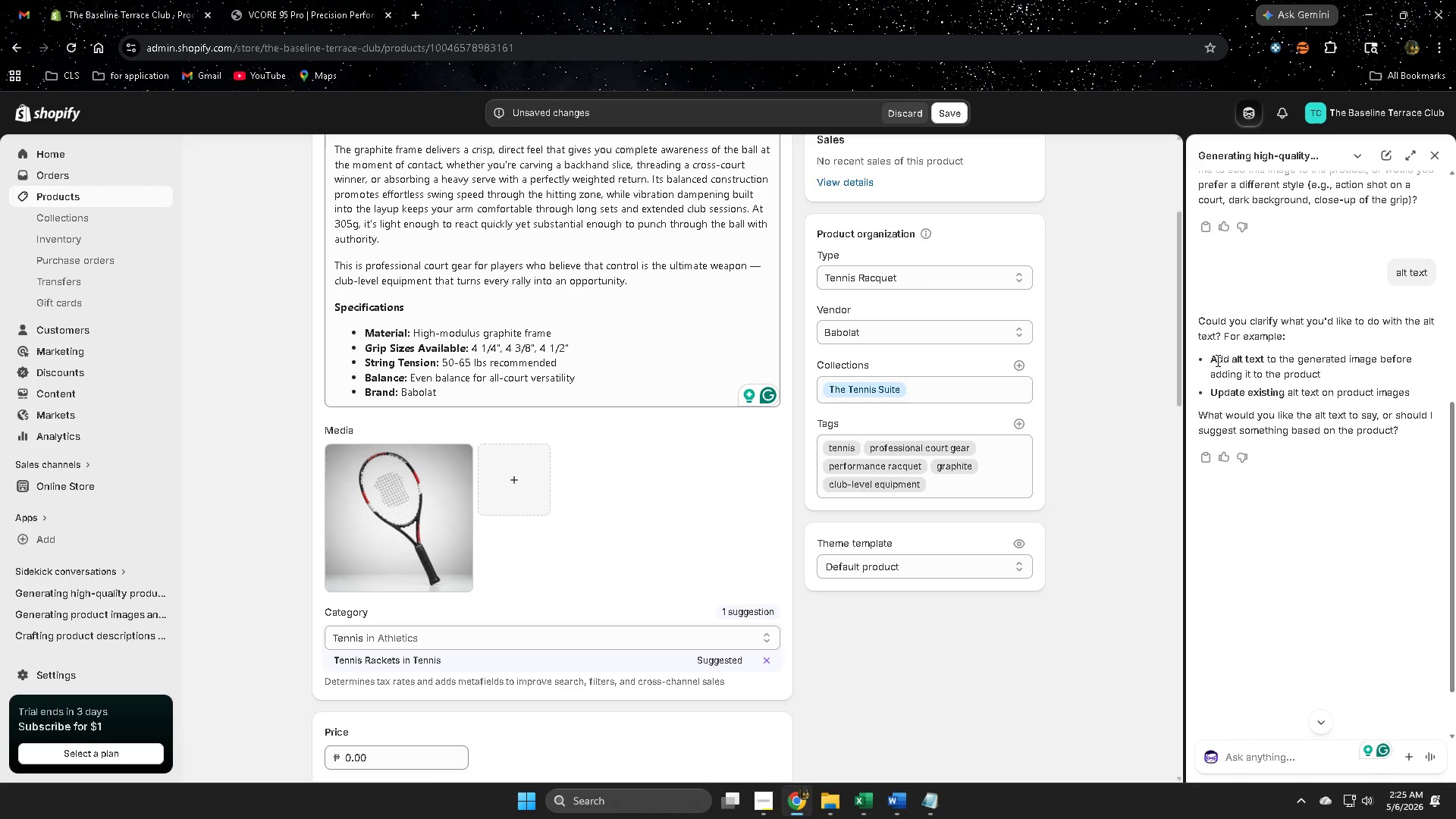 
left_click_drag(start_coordinate=[1216, 360], to_coordinate=[1329, 375])
 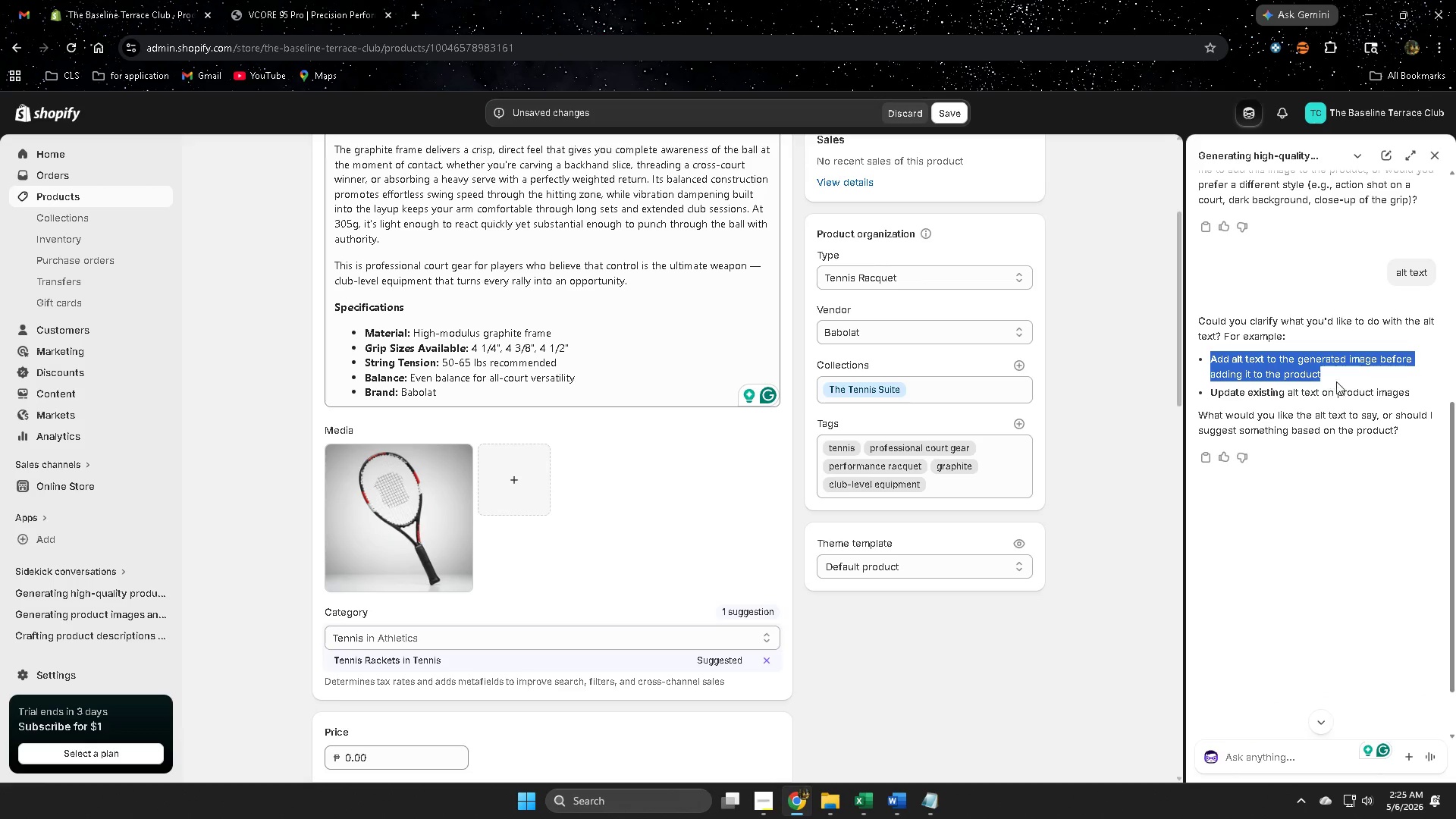 
key(Control+C)
 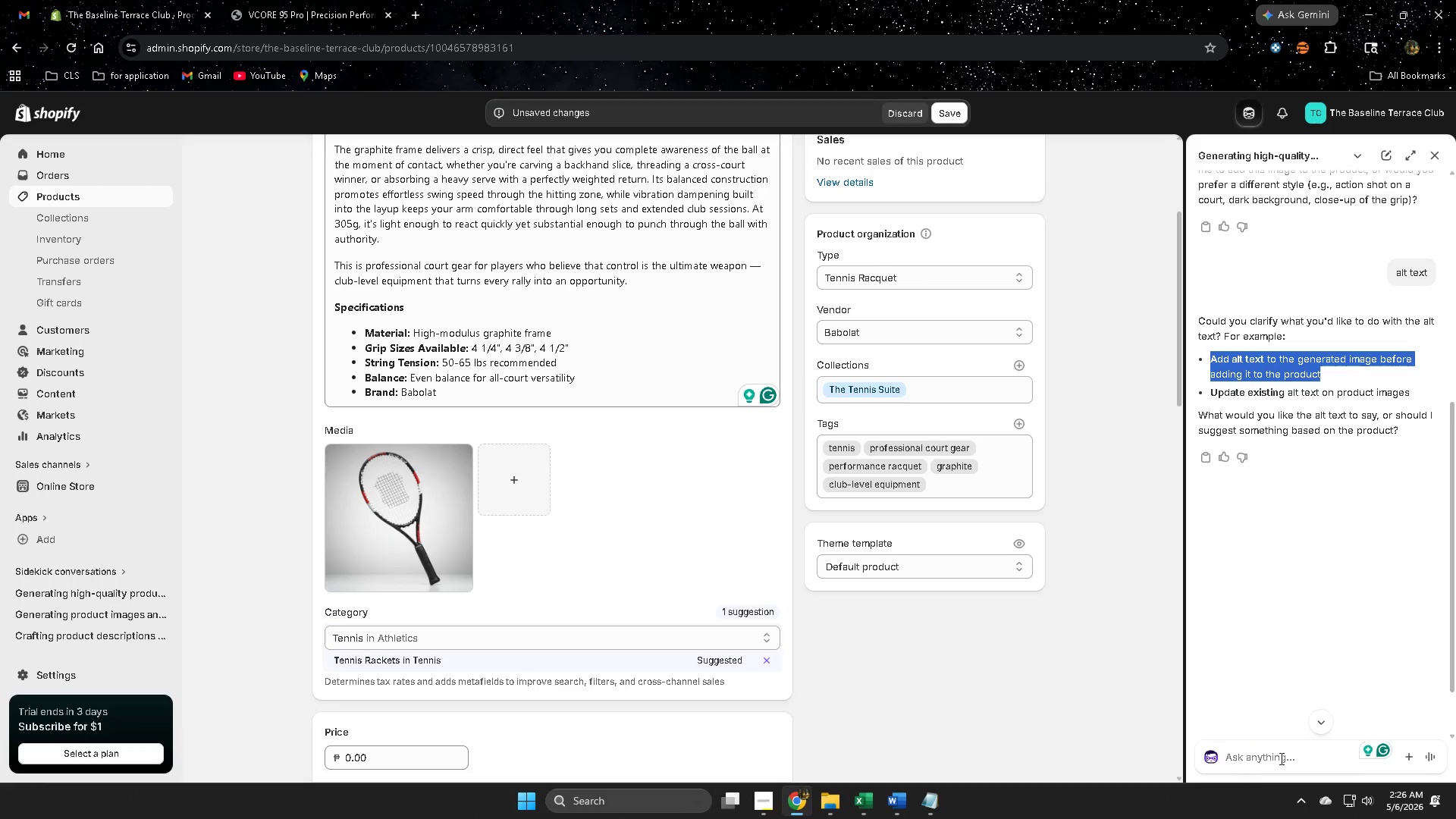 
left_click([1279, 752])
 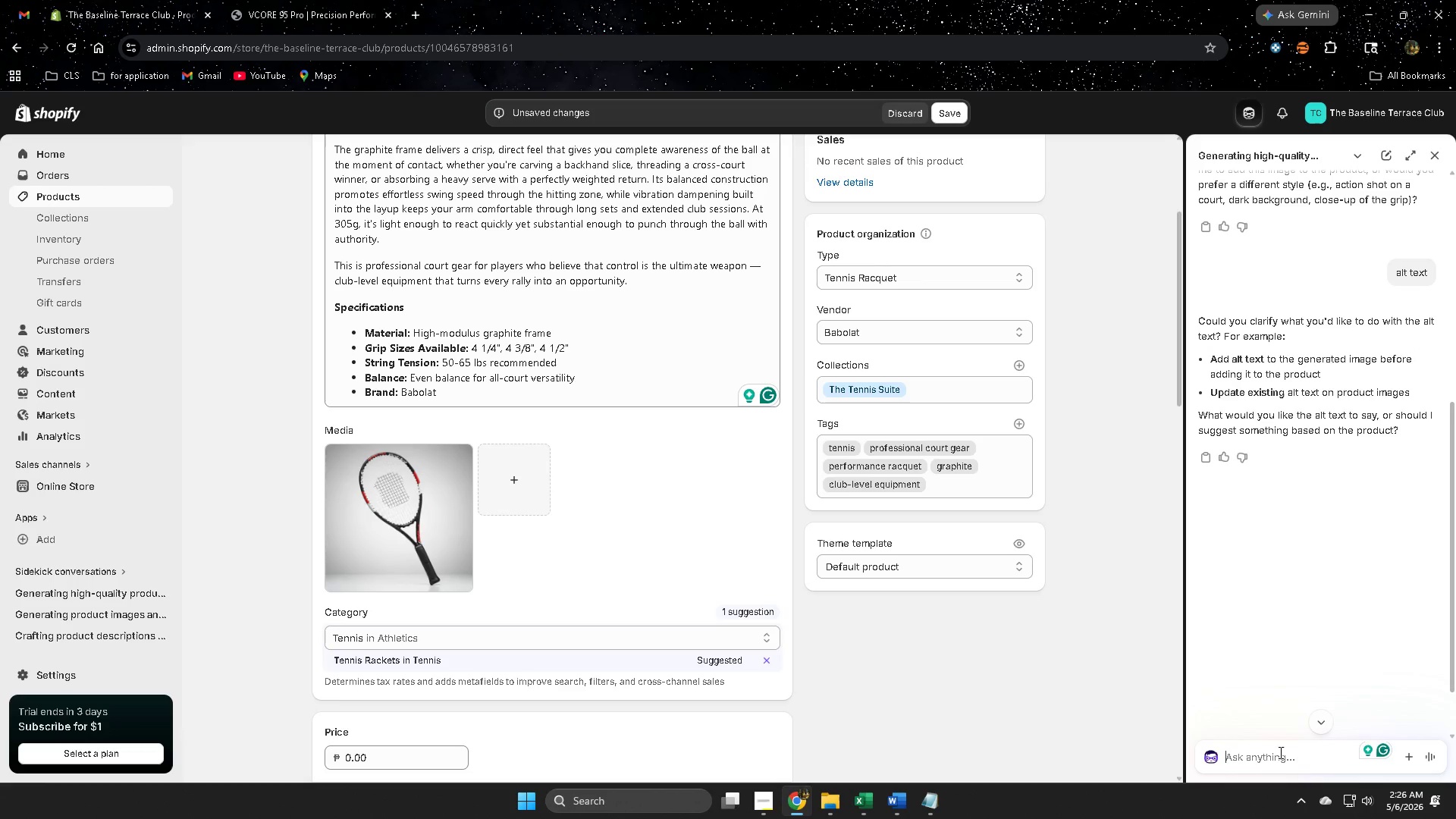 
key(Control+V)
 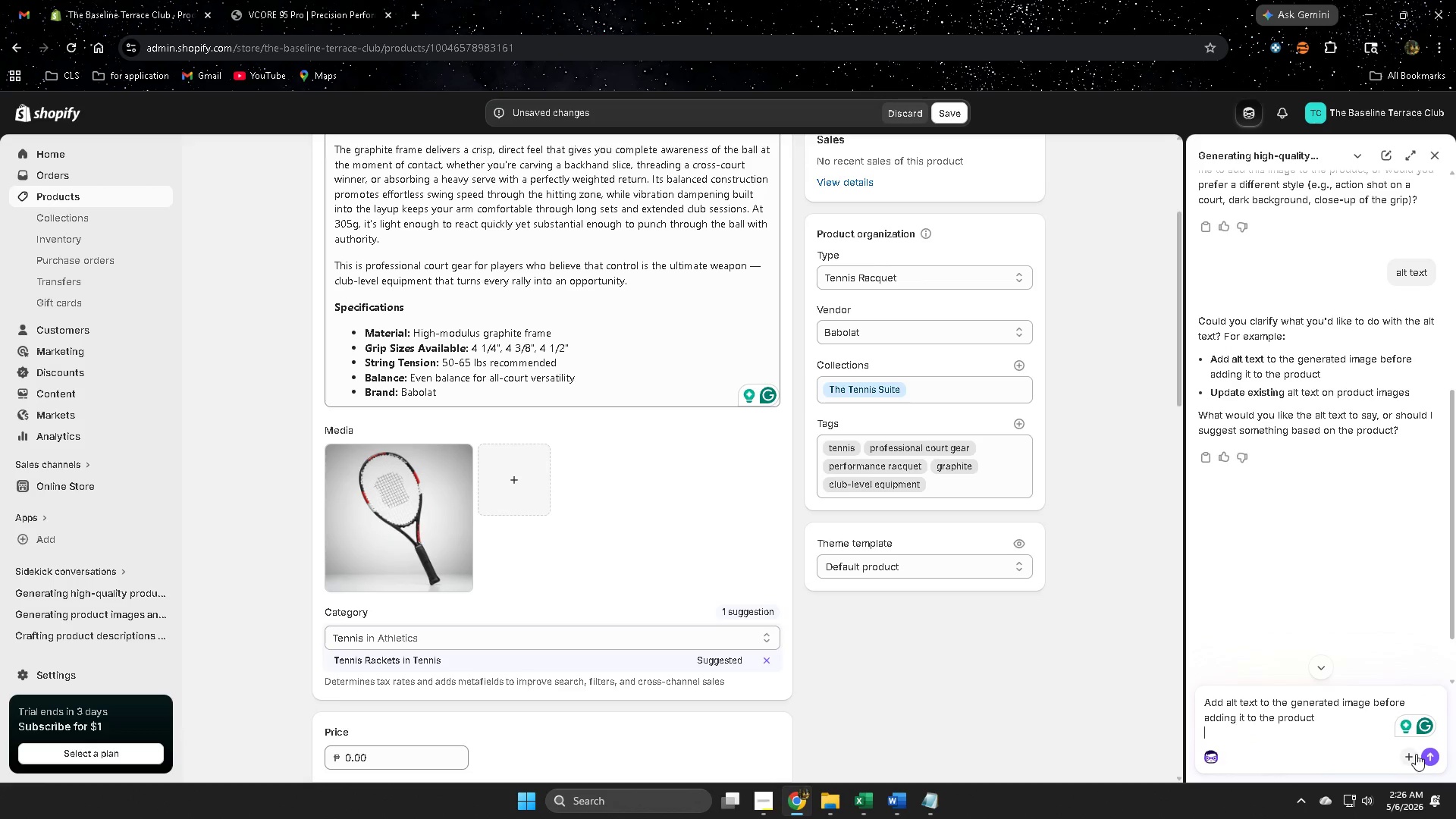 
left_click([1433, 756])
 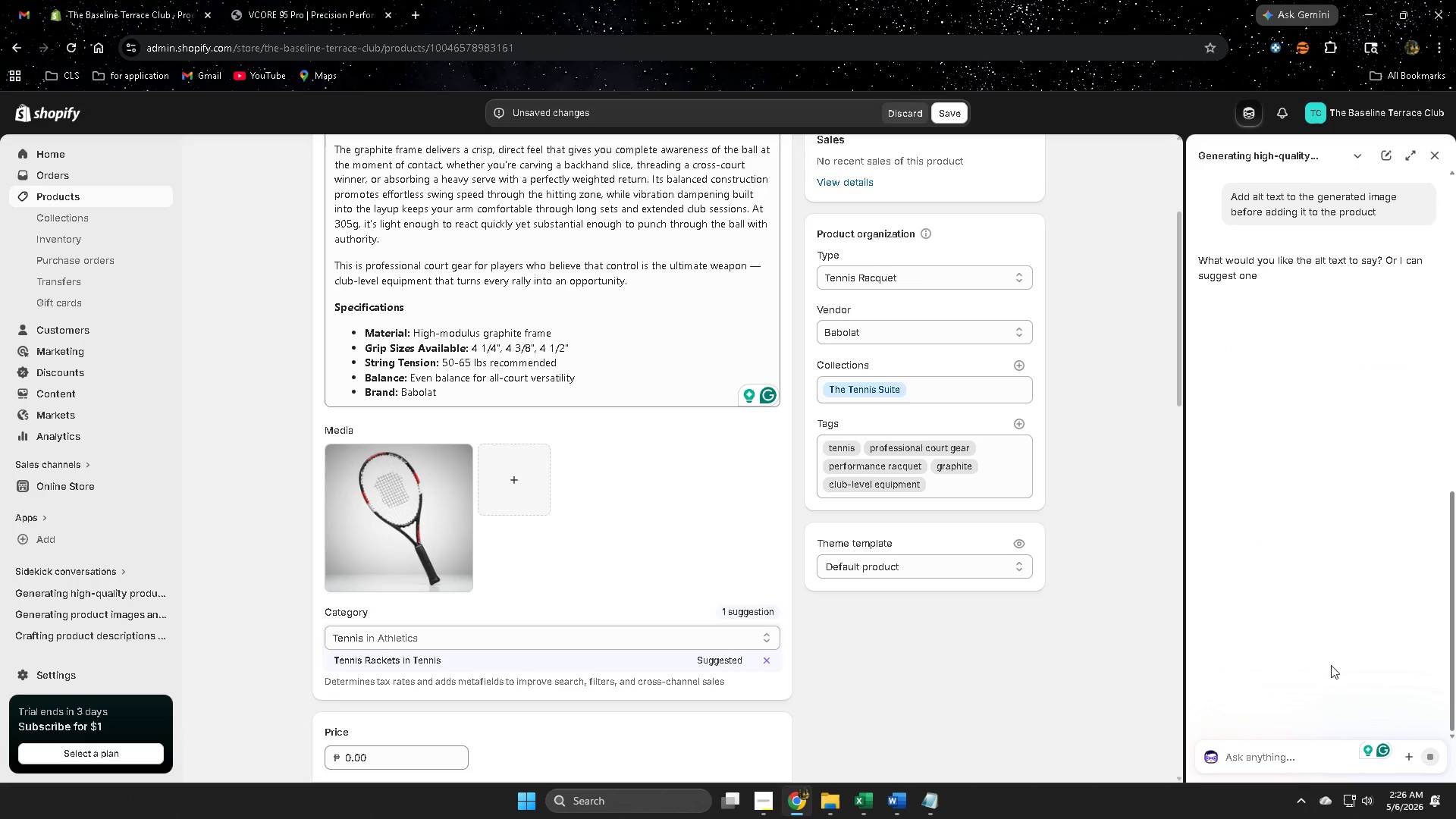 
left_click([613, 382])
 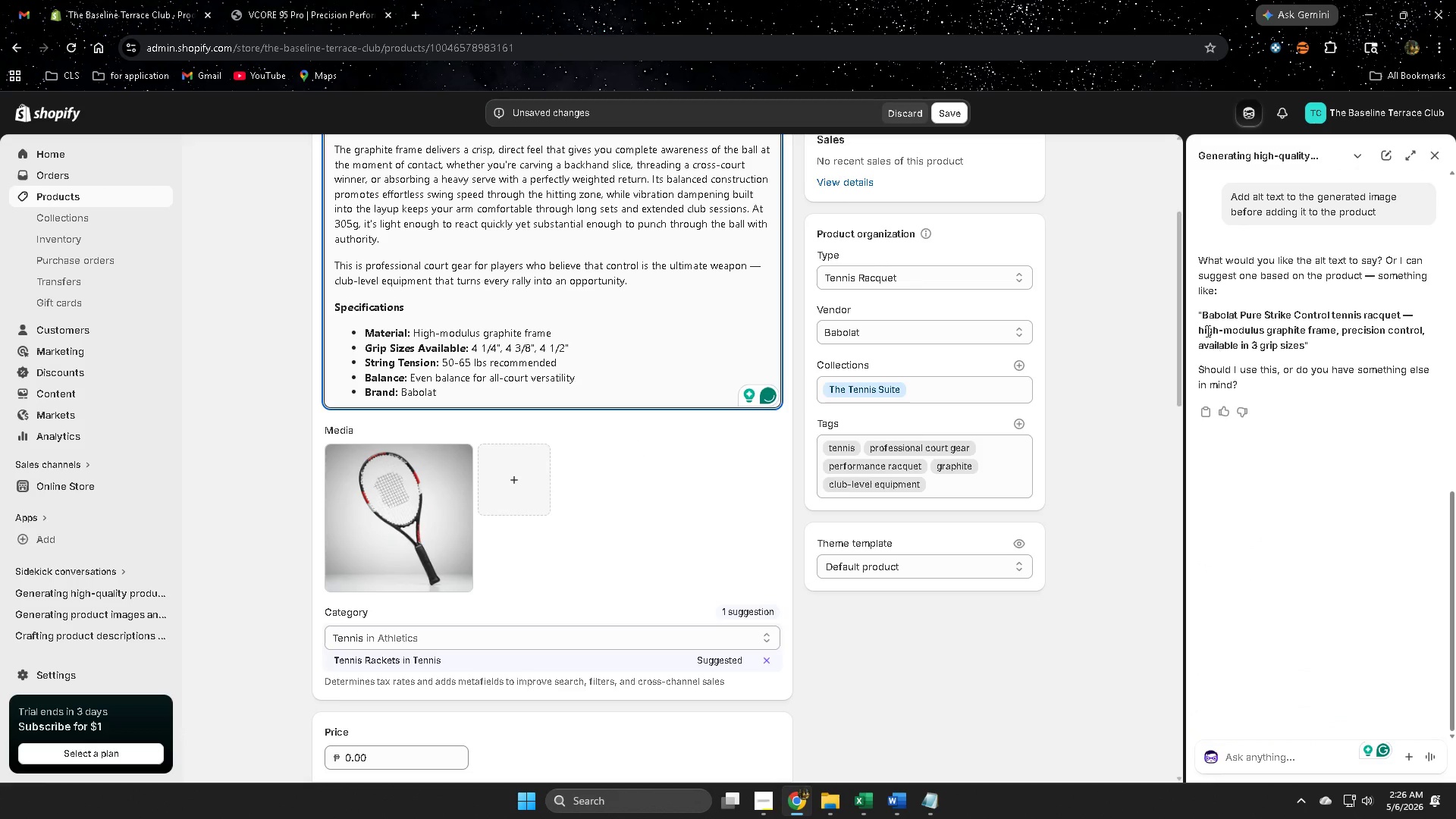 
left_click([1206, 312])
 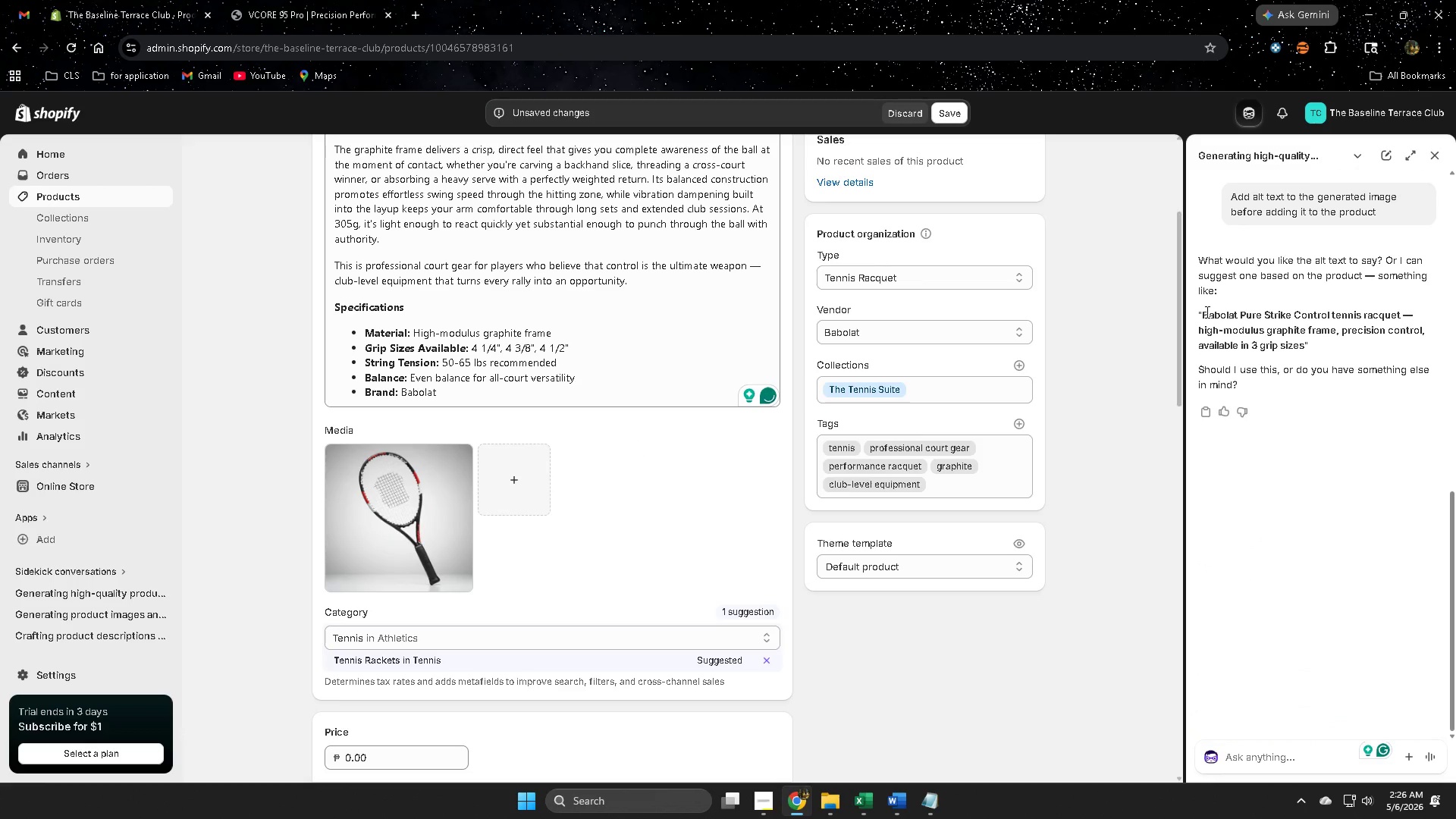 
left_click_drag(start_coordinate=[1206, 312], to_coordinate=[1285, 344])
 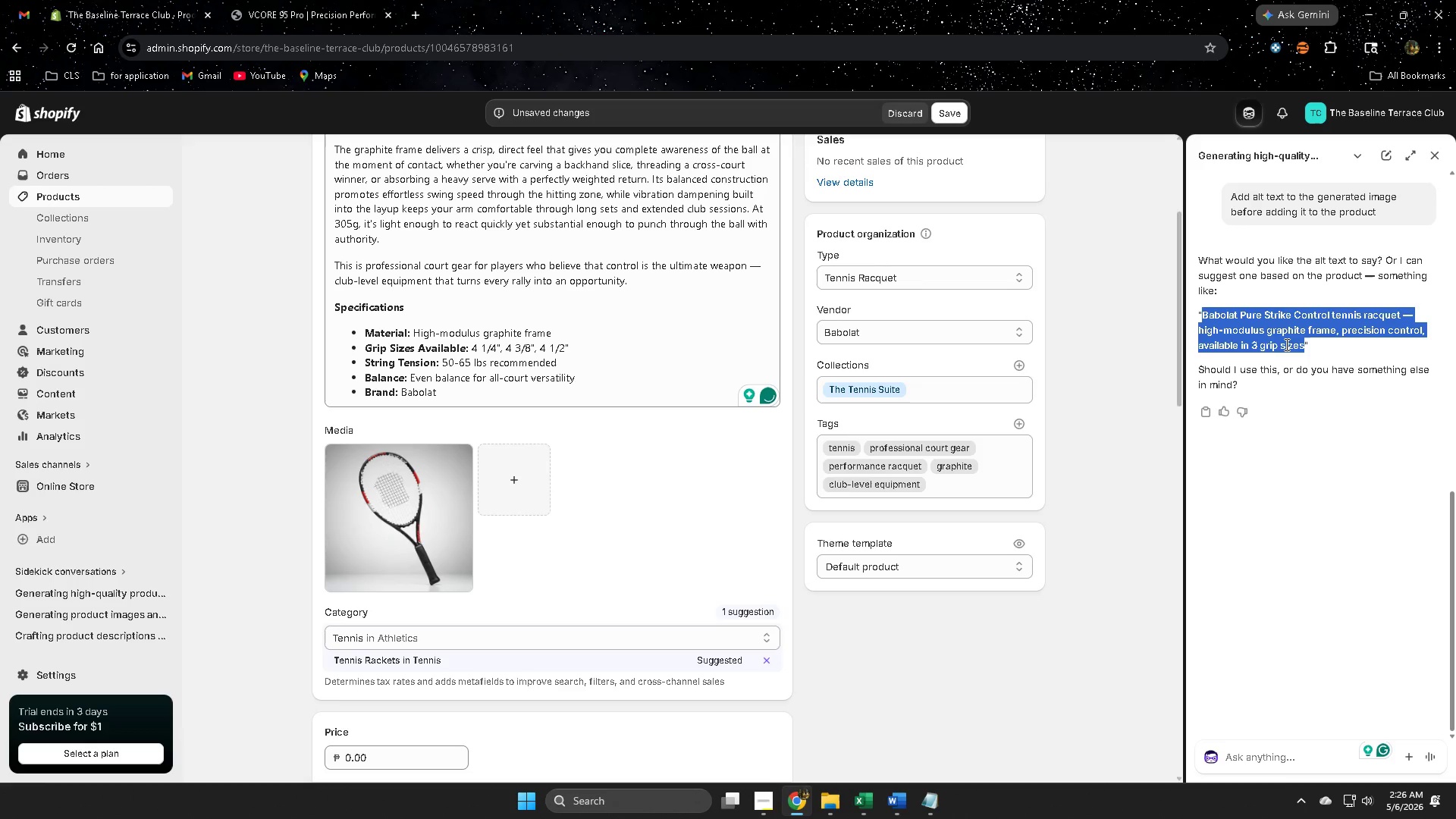 
key(Control+ControlLeft)
 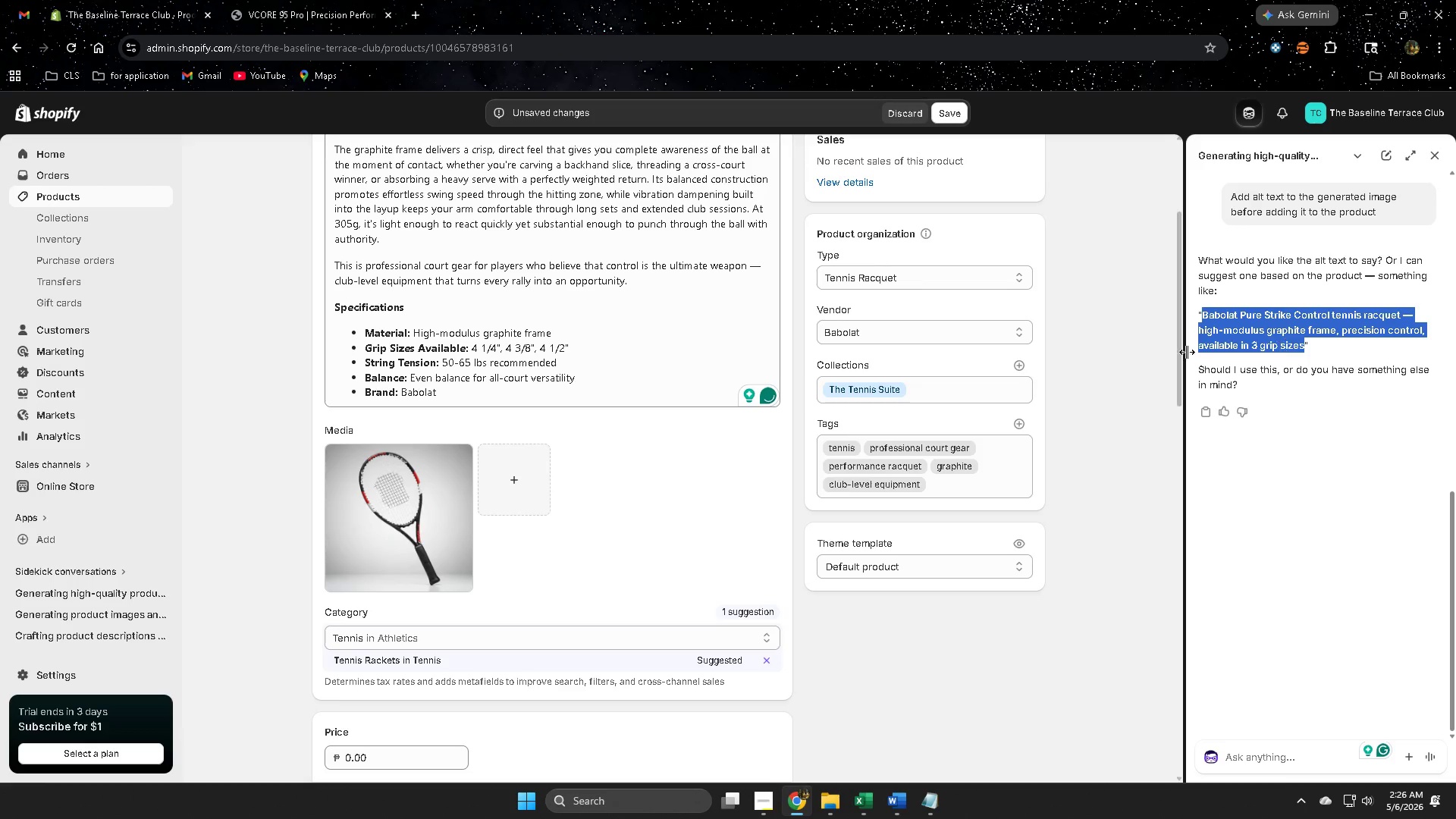 
key(Control+C)
 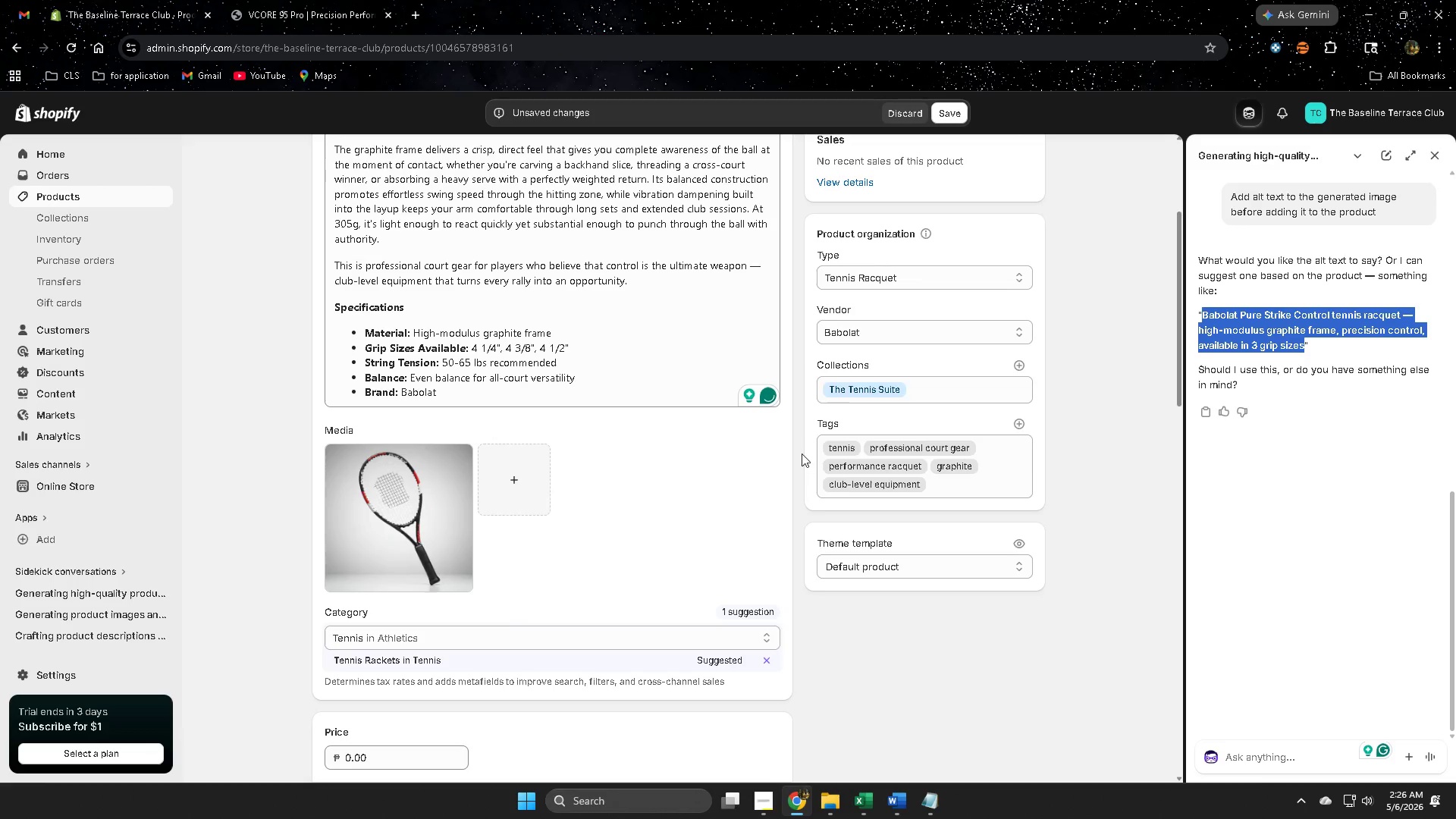 
scroll: coordinate [802, 453], scroll_direction: up, amount: 3.0
 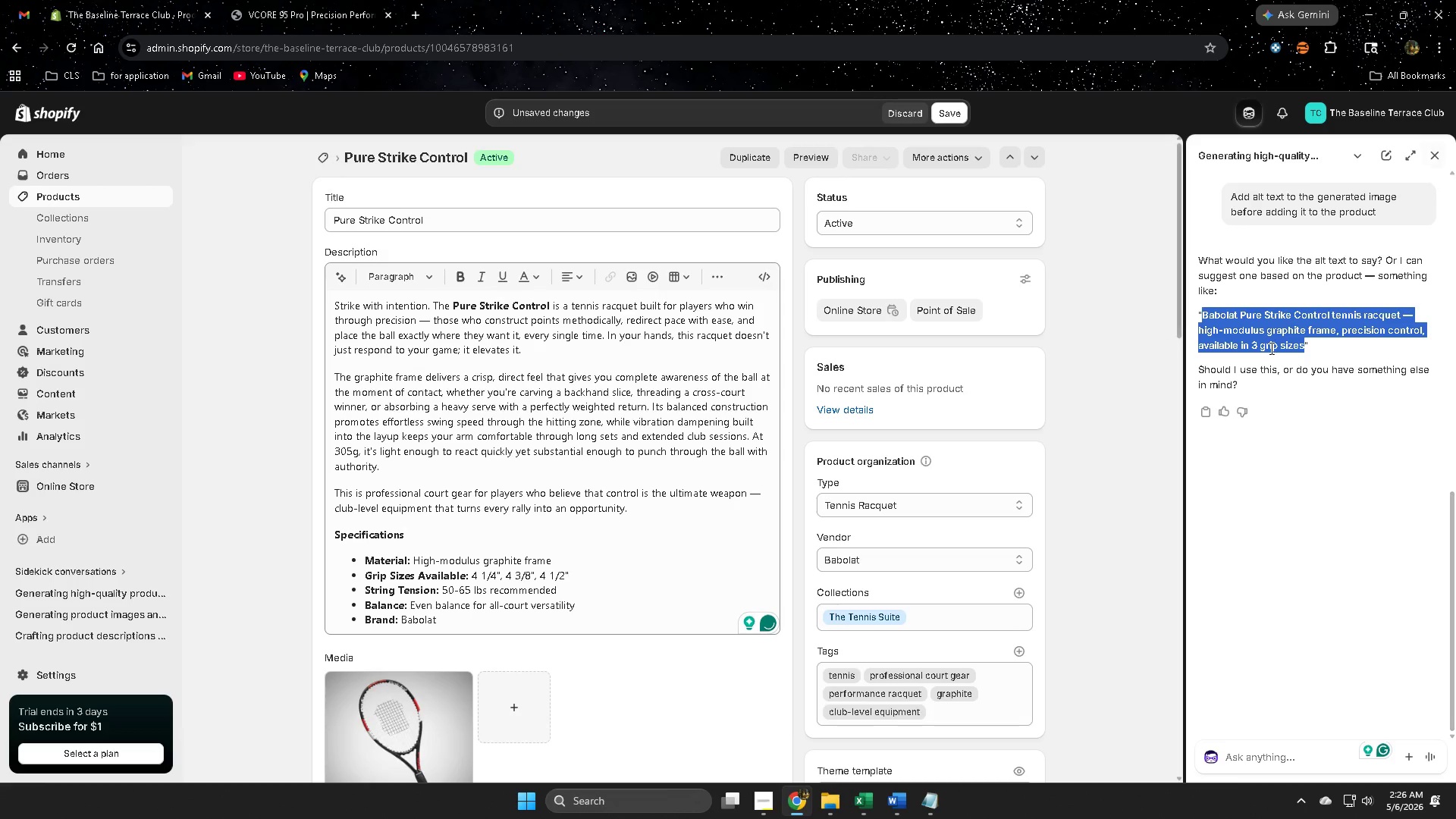 
left_click([1439, 150])
 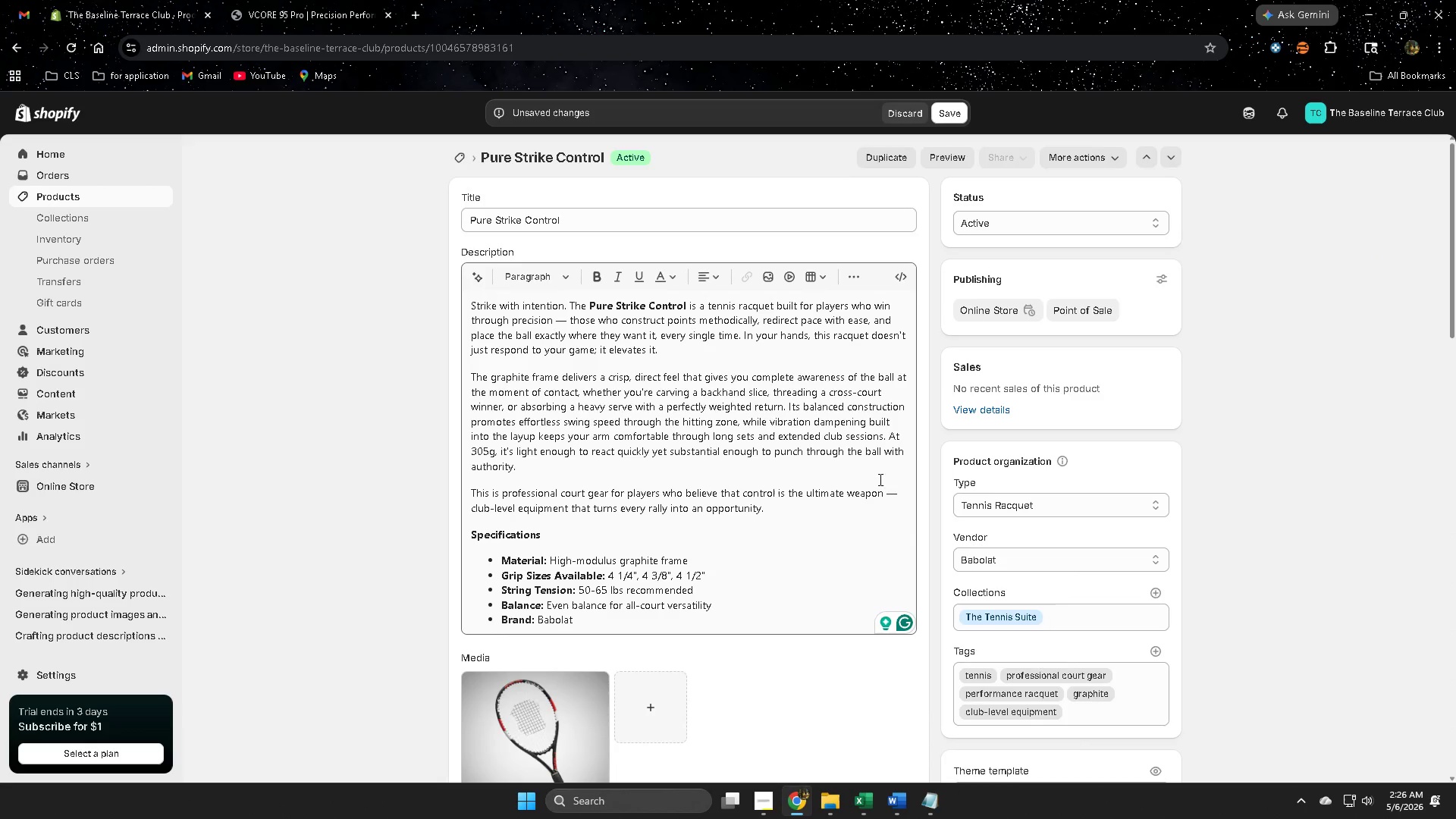 
scroll: coordinate [807, 474], scroll_direction: down, amount: 2.0
 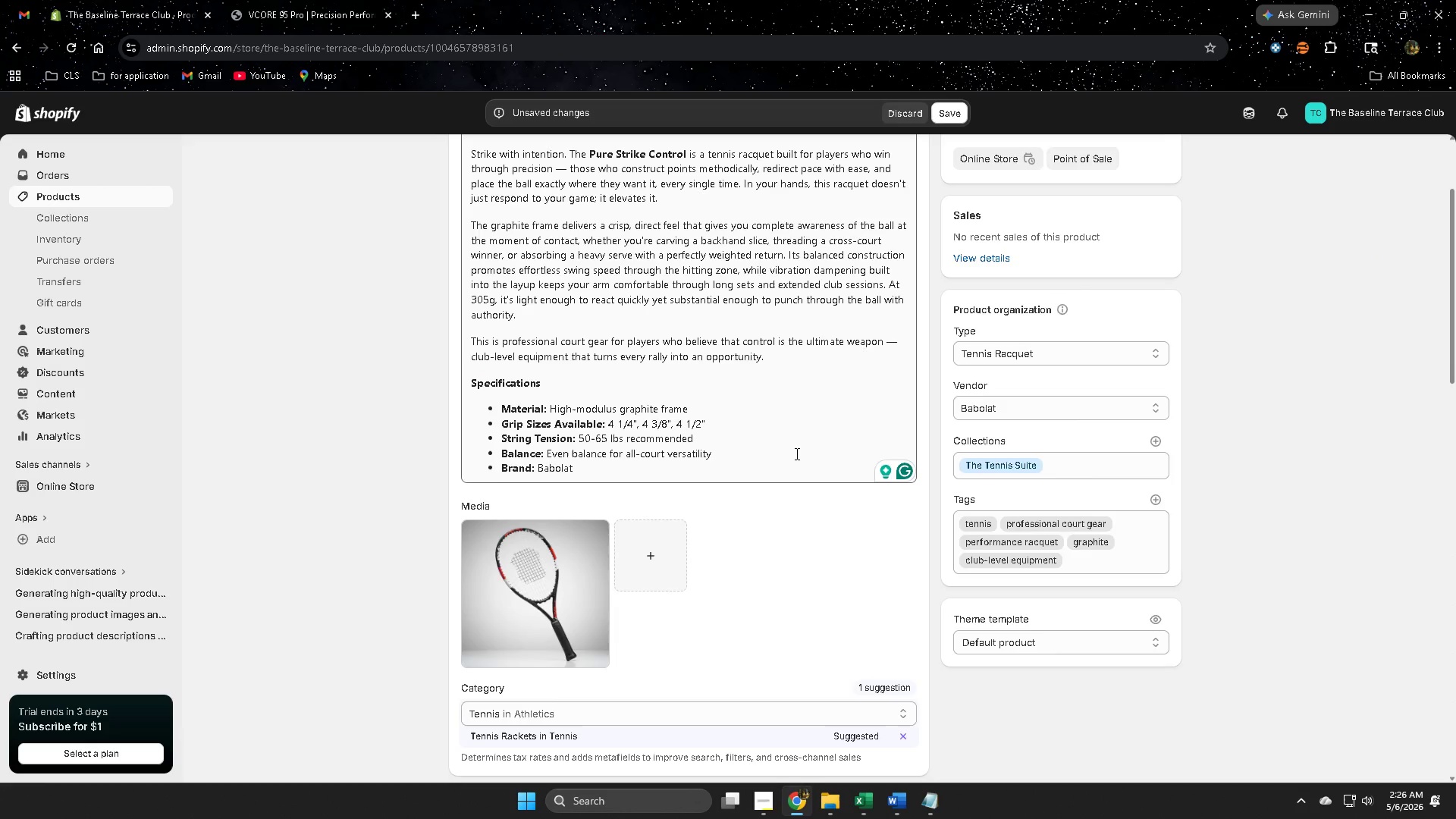 
scroll: coordinate [777, 450], scroll_direction: up, amount: 1.0
 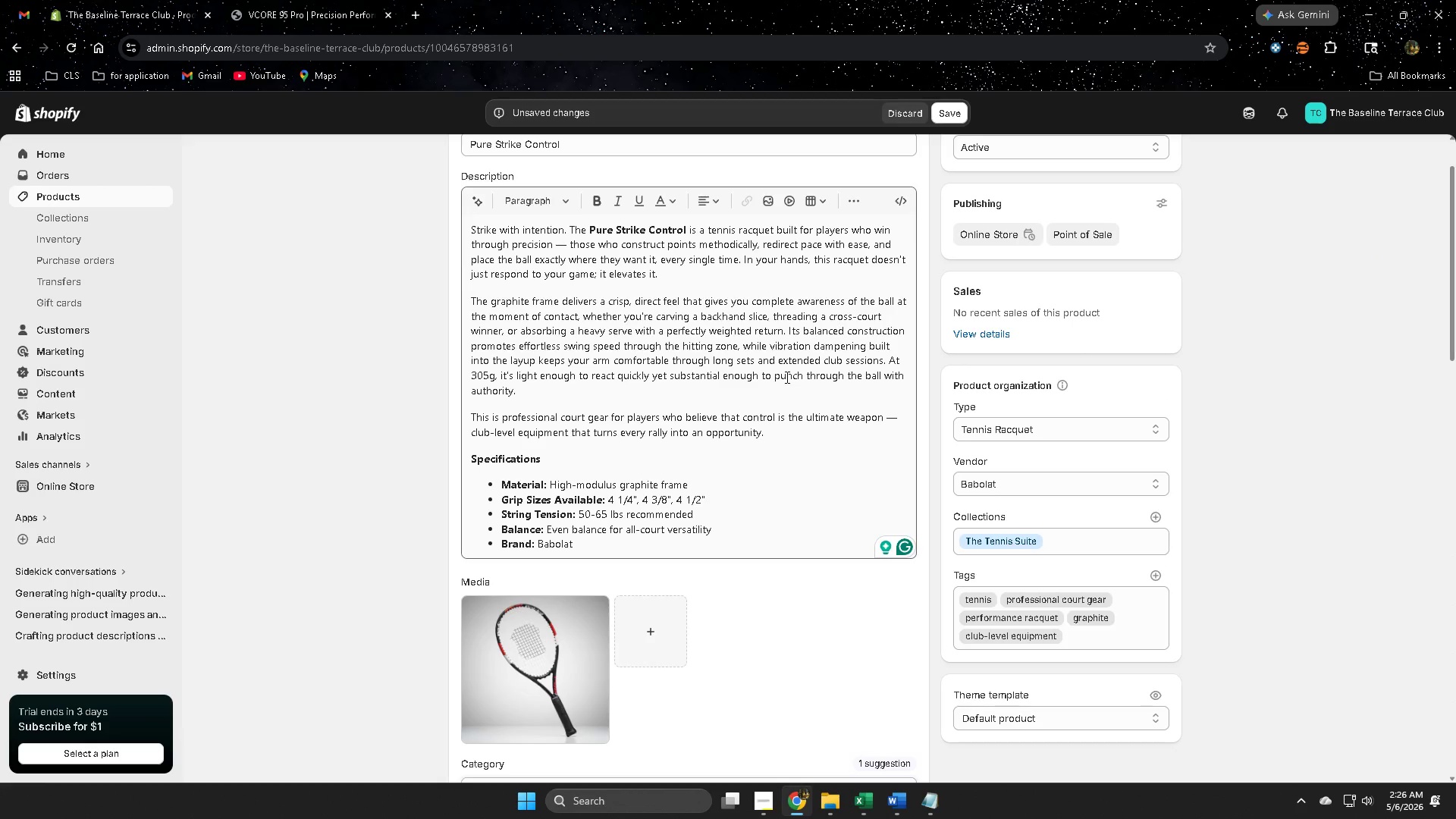 
scroll: coordinate [723, 450], scroll_direction: down, amount: 2.0
 